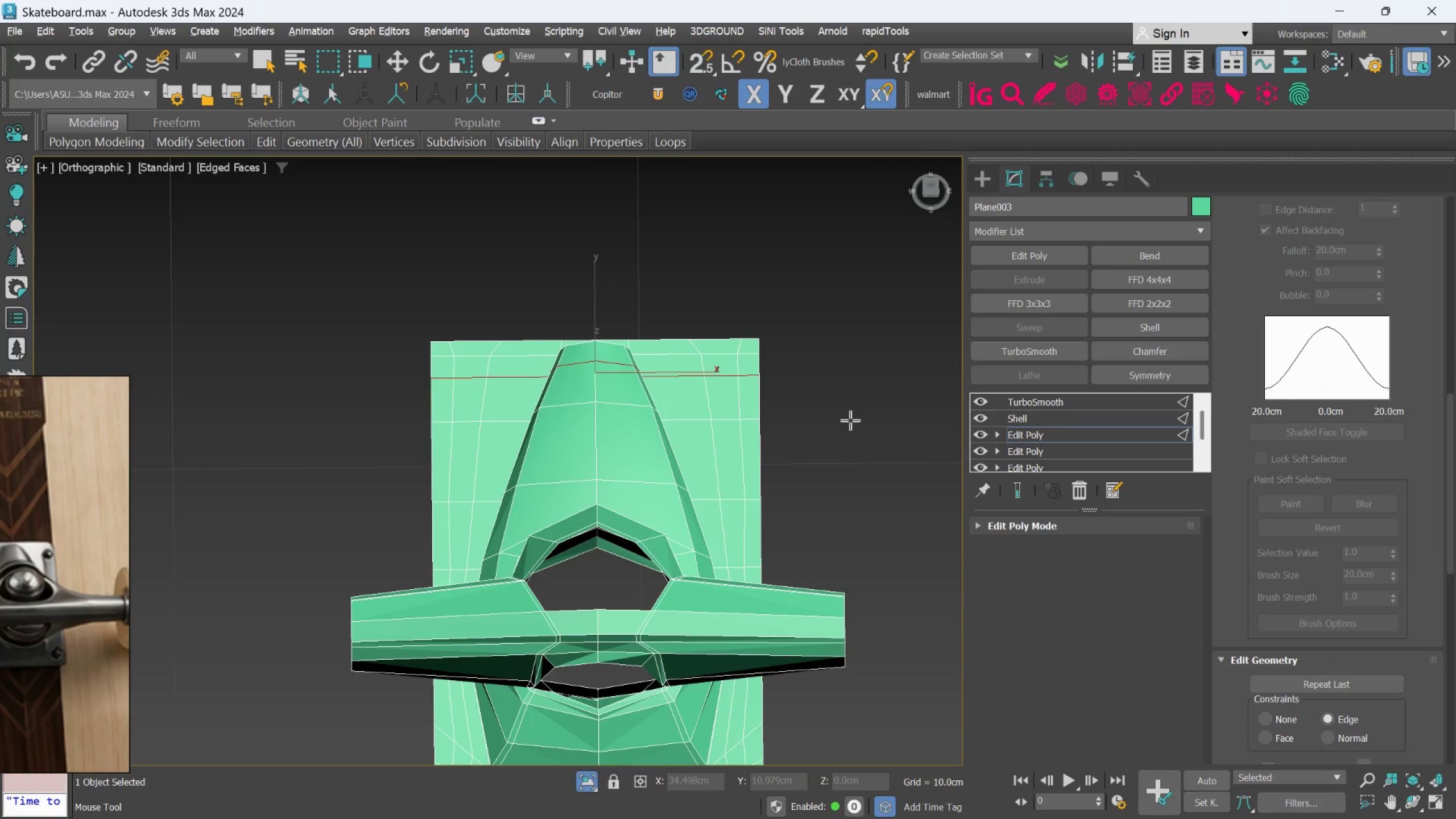 
key(Alt+1)
 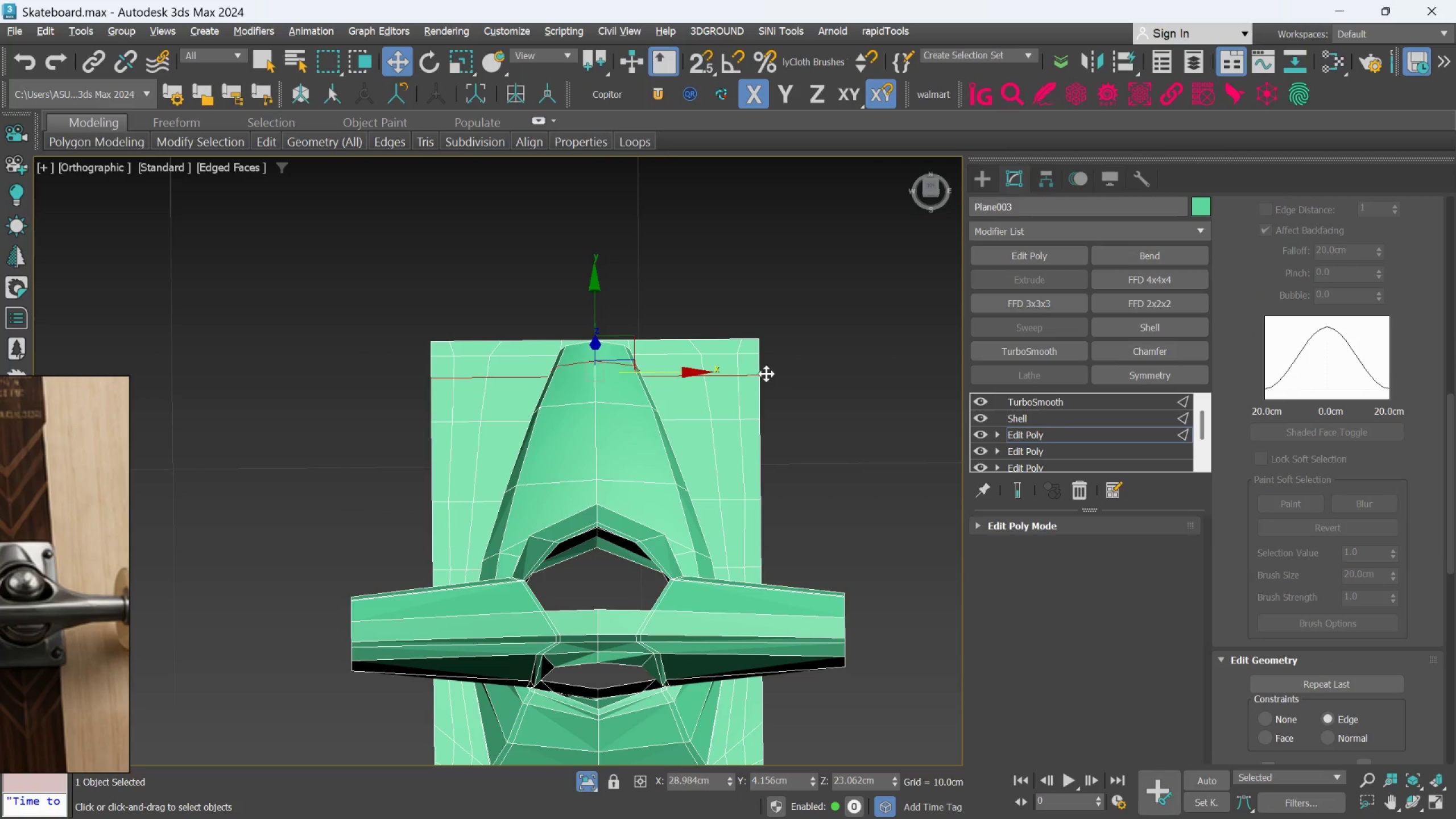 
scroll: coordinate [776, 439], scroll_direction: up, amount: 3.0
 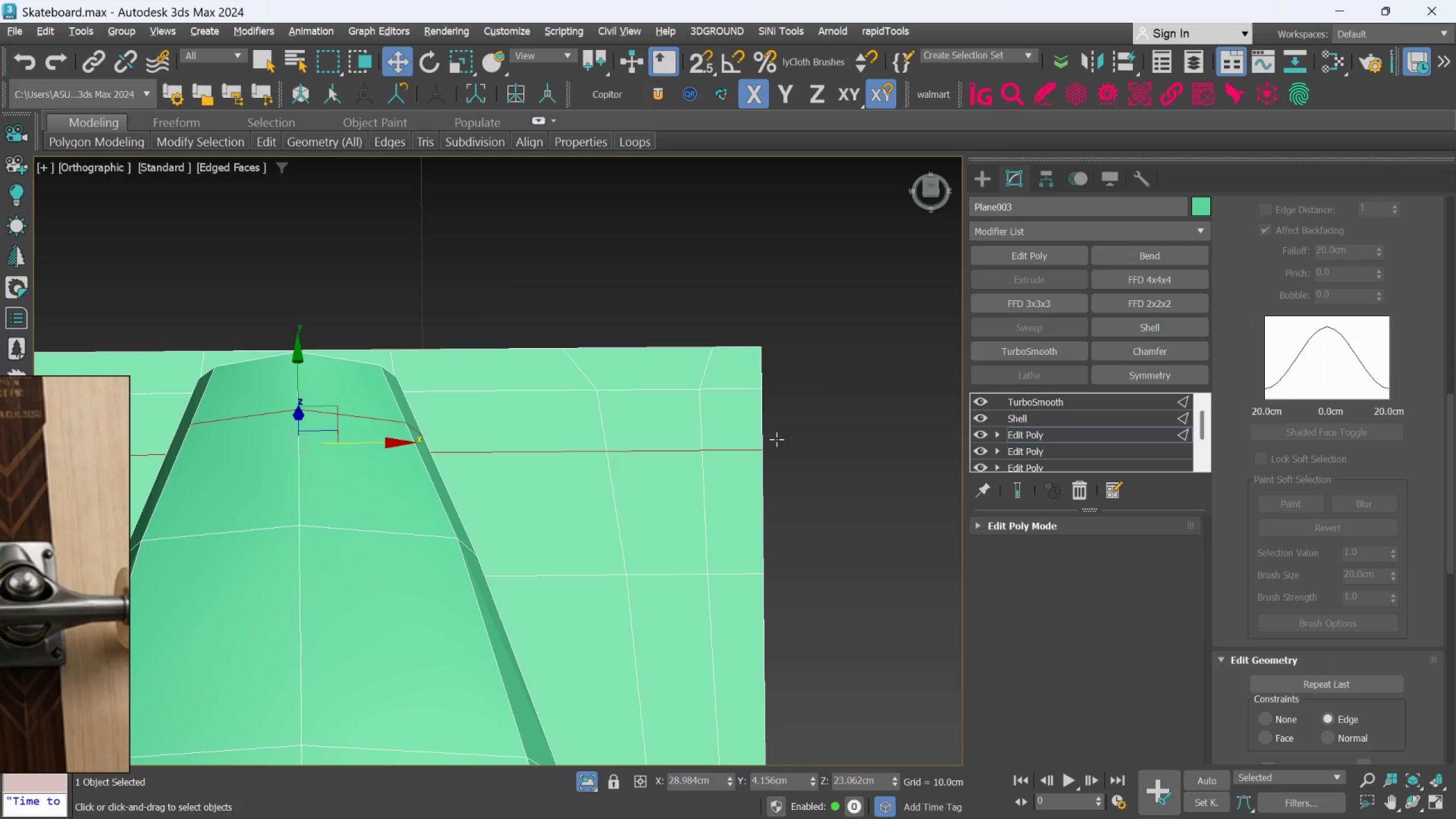 
scroll: coordinate [780, 440], scroll_direction: down, amount: 2.0
 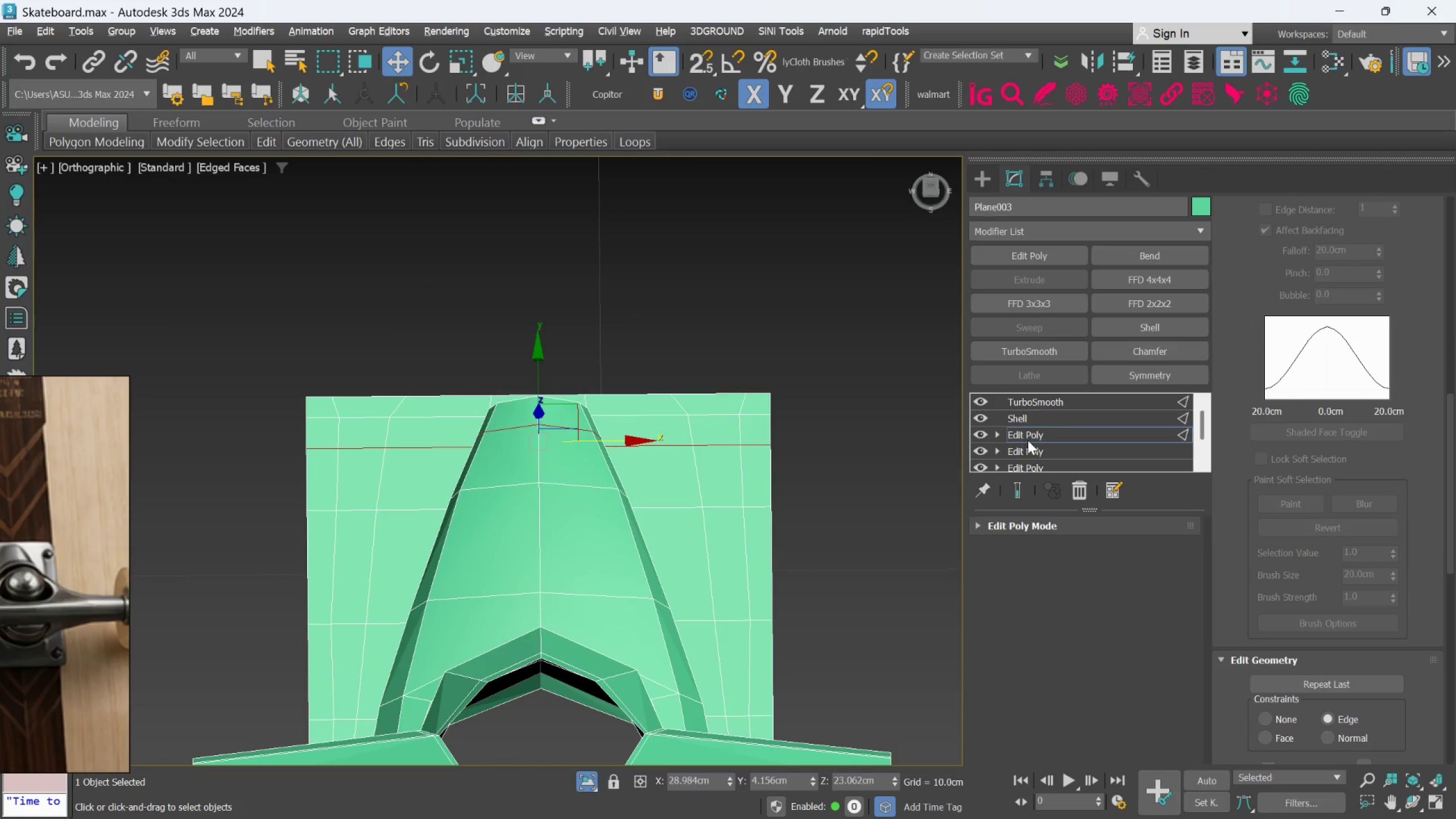 
left_click([1028, 440])
 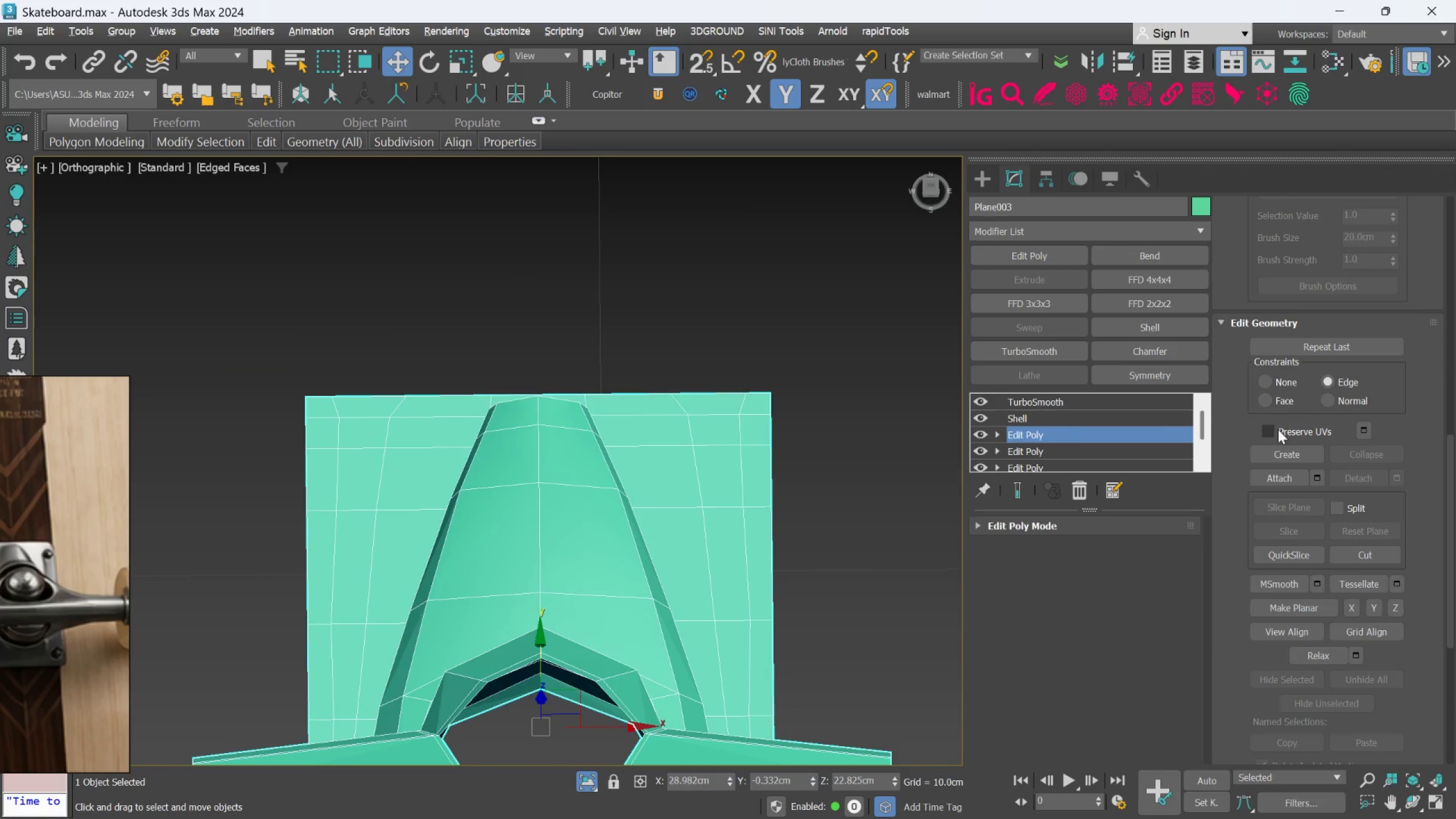 
scroll: coordinate [1305, 326], scroll_direction: up, amount: 45.0
 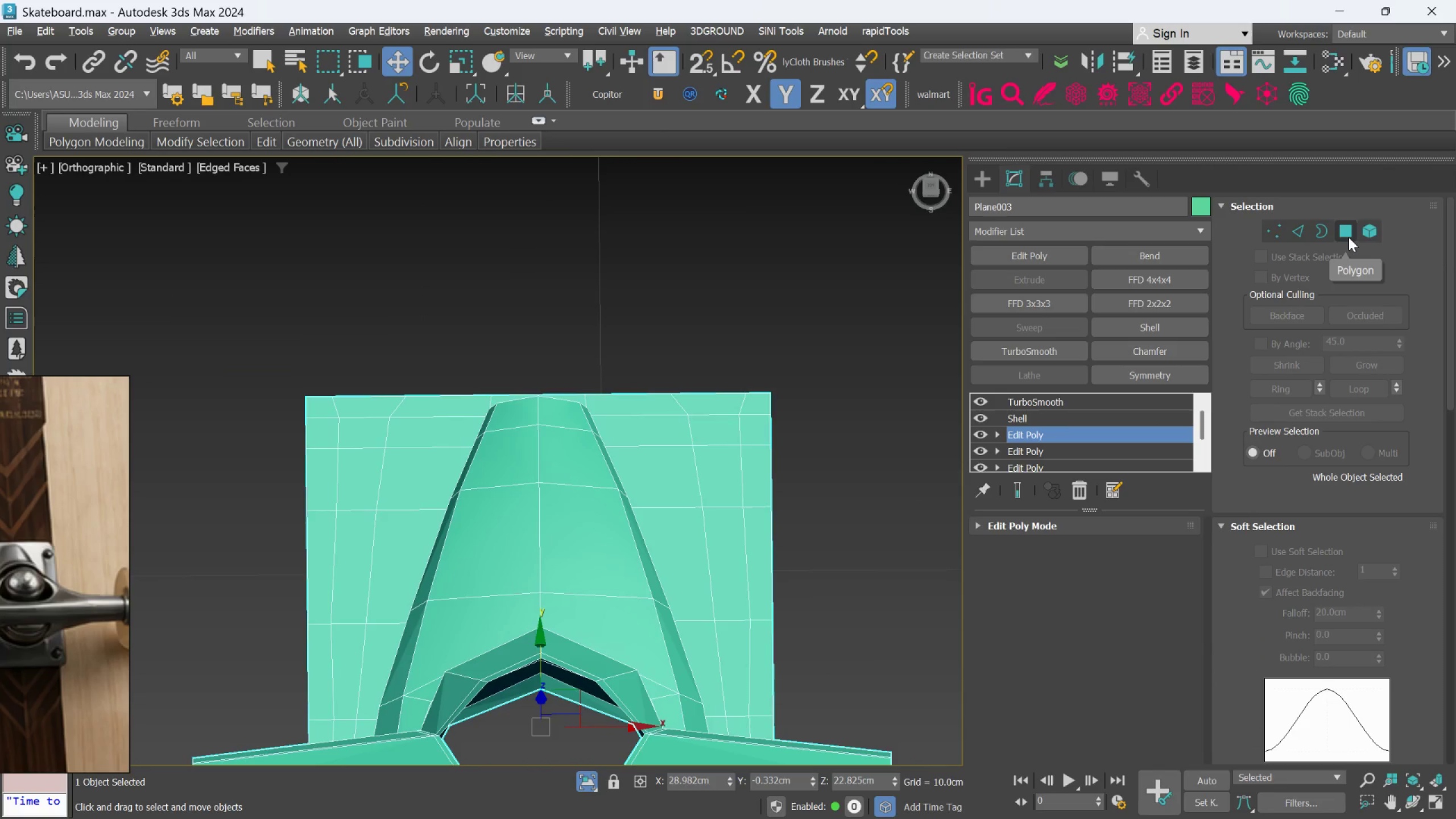 
left_click([1347, 237])
 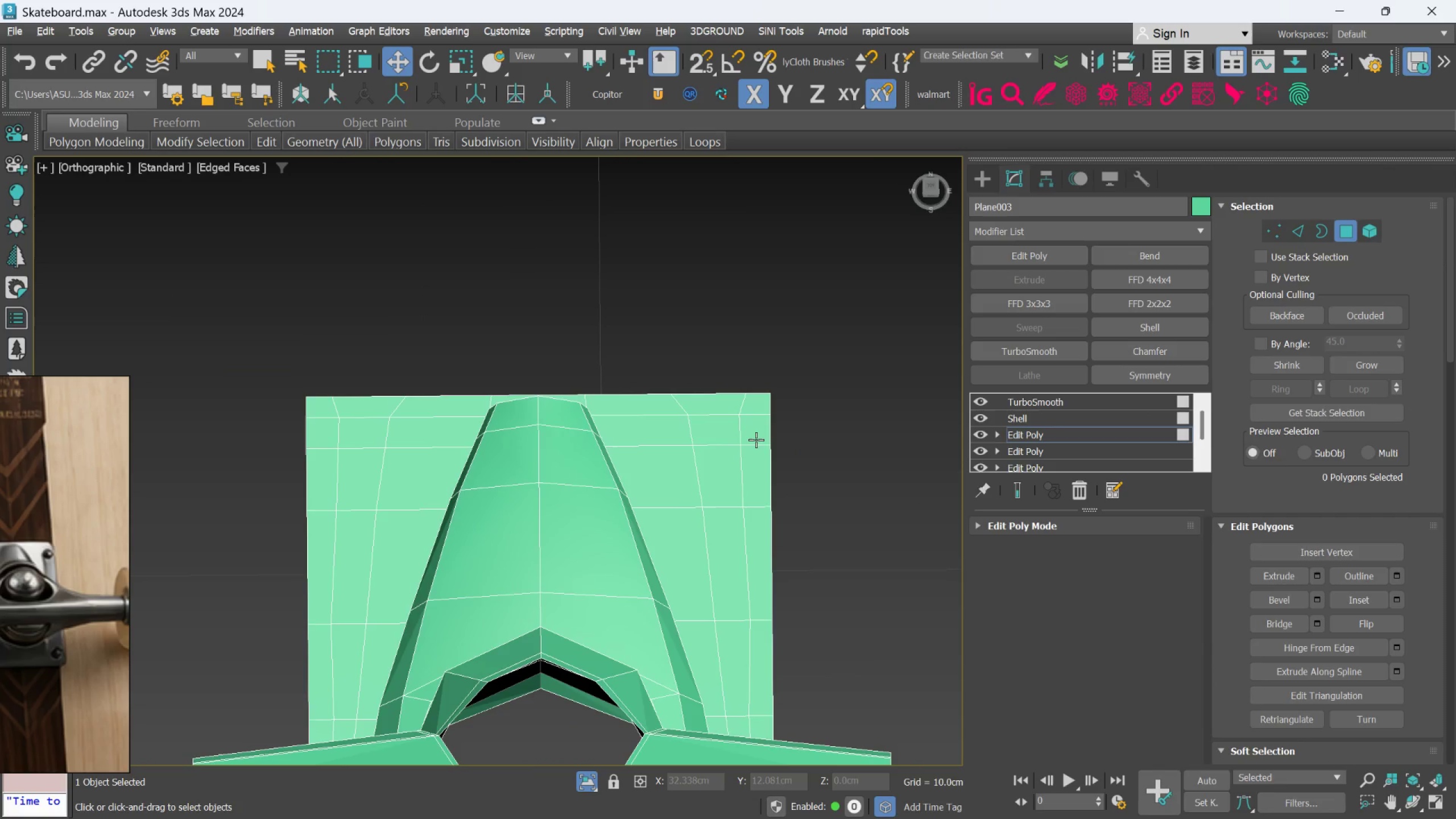 
left_click([755, 435])
 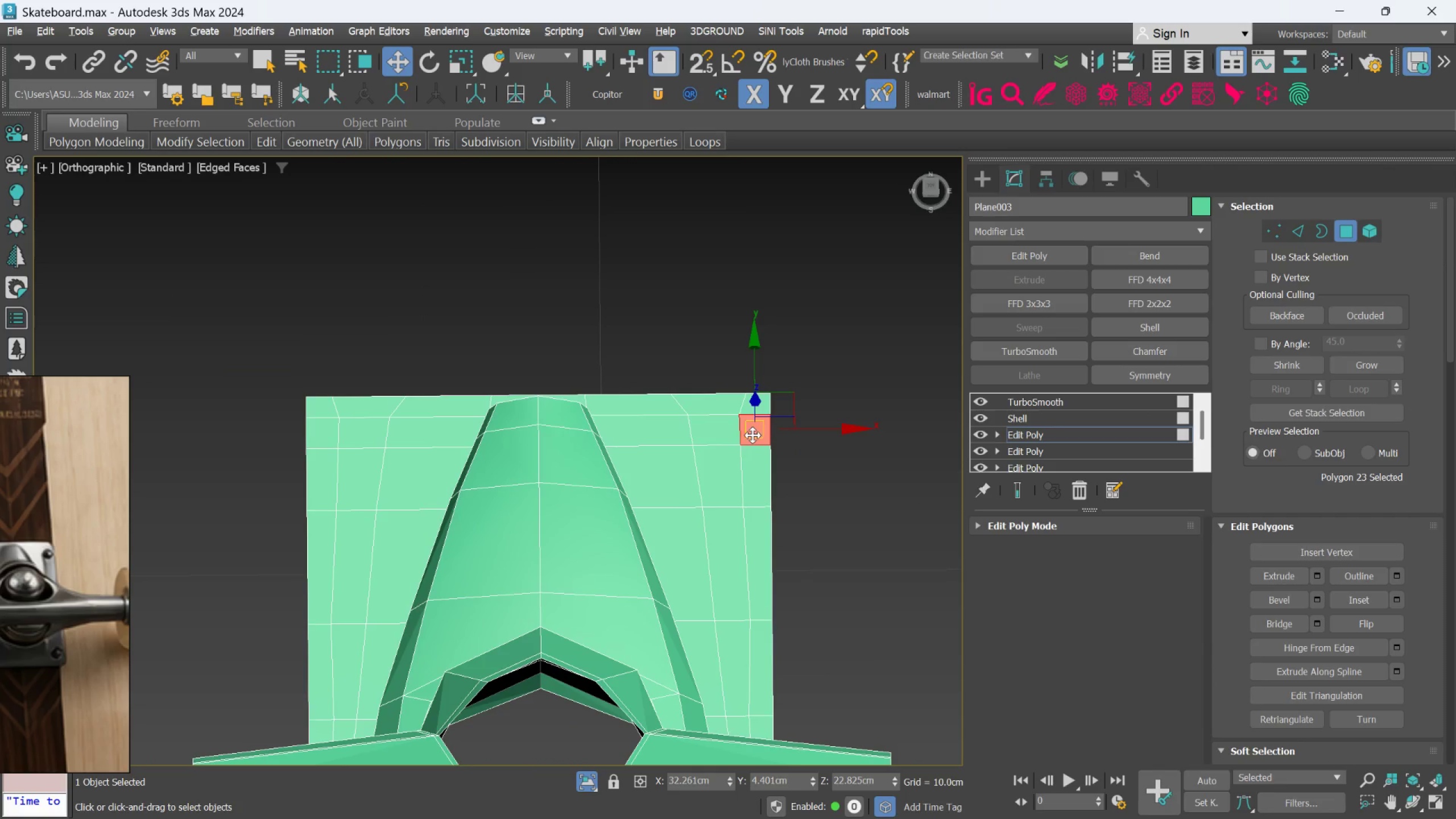 
scroll: coordinate [741, 435], scroll_direction: up, amount: 1.0
 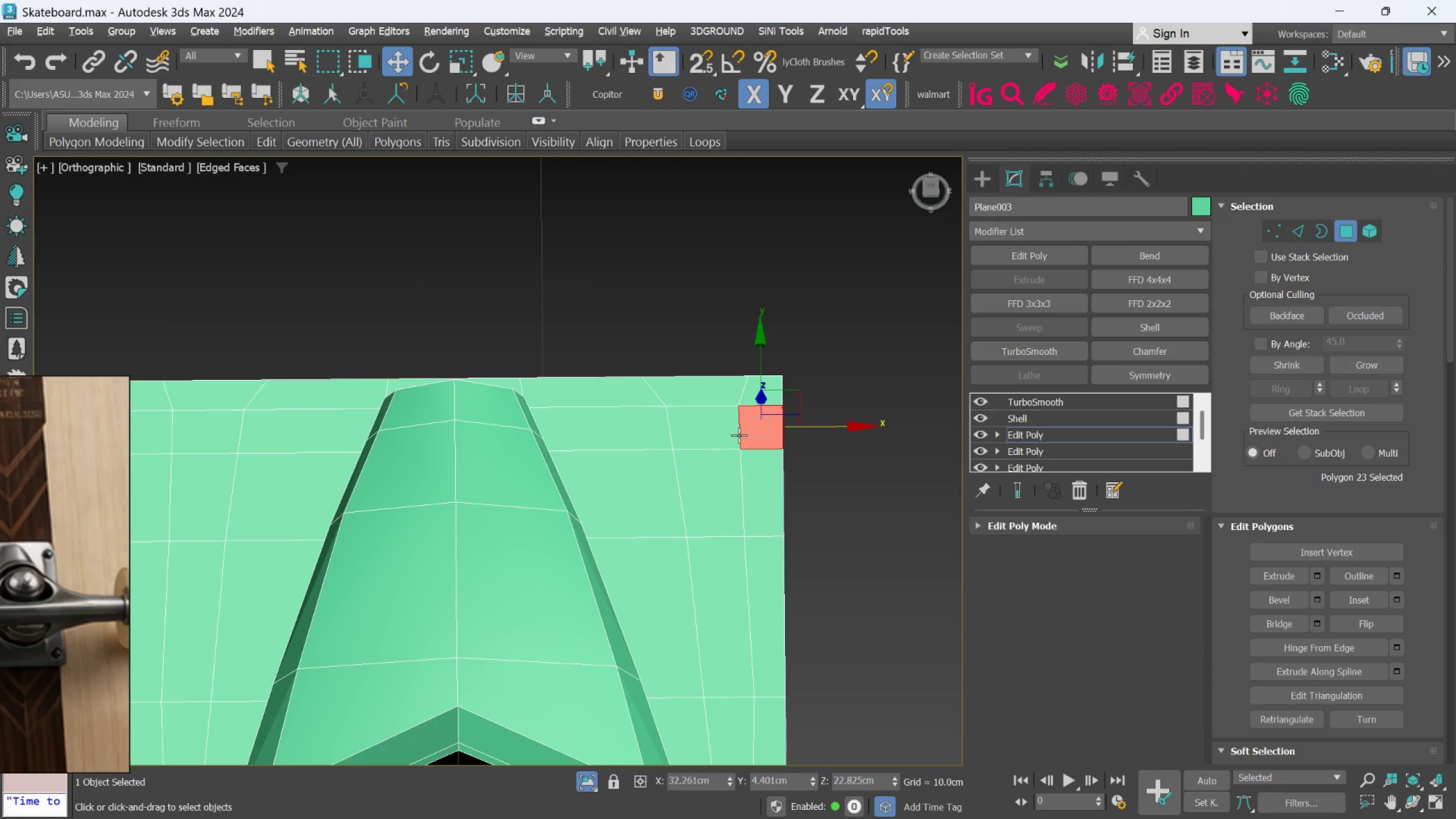 
hold_key(key=ControlLeft, duration=1.5)
left_click([727, 434])
 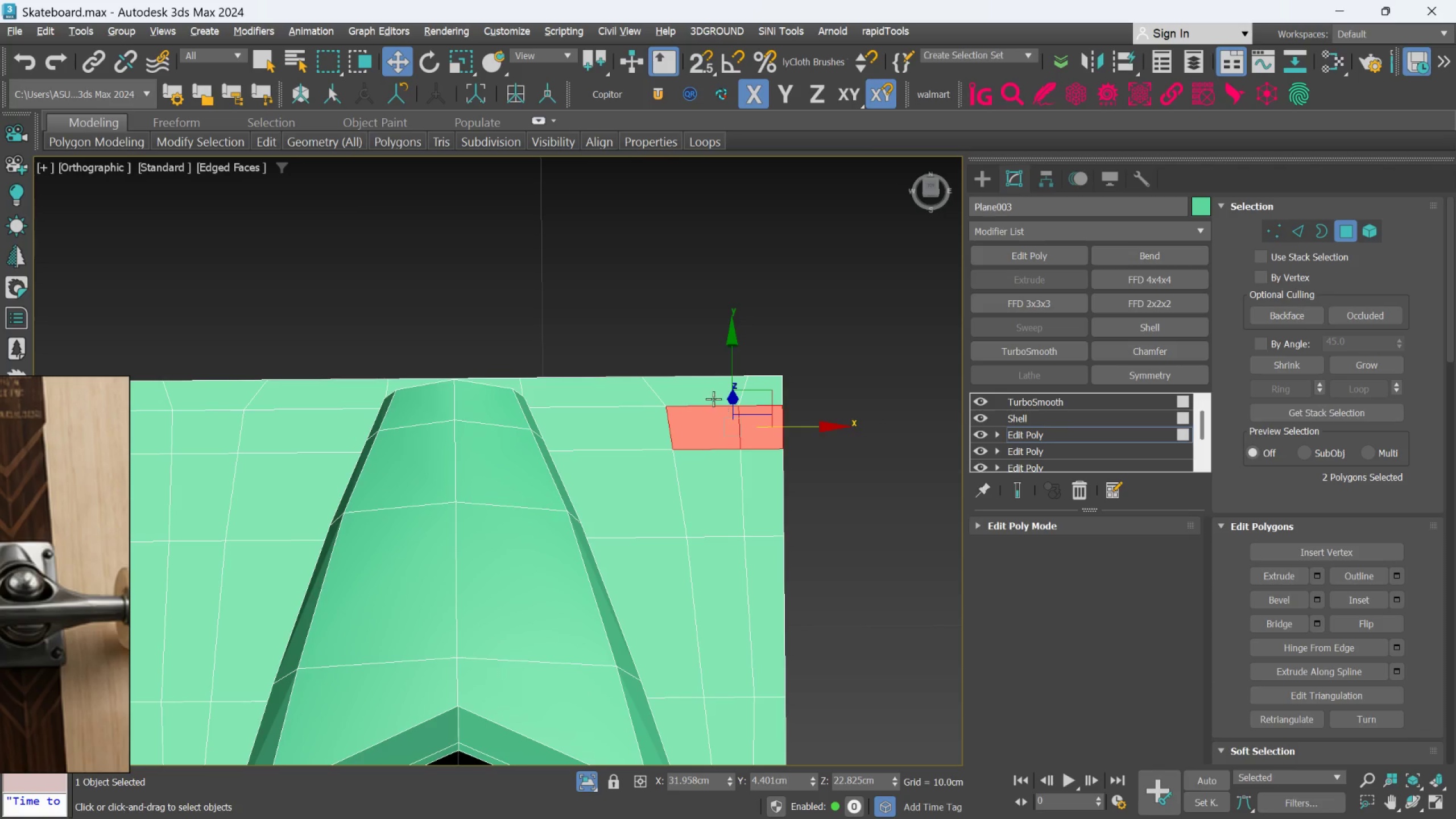 
double_click([713, 399])
 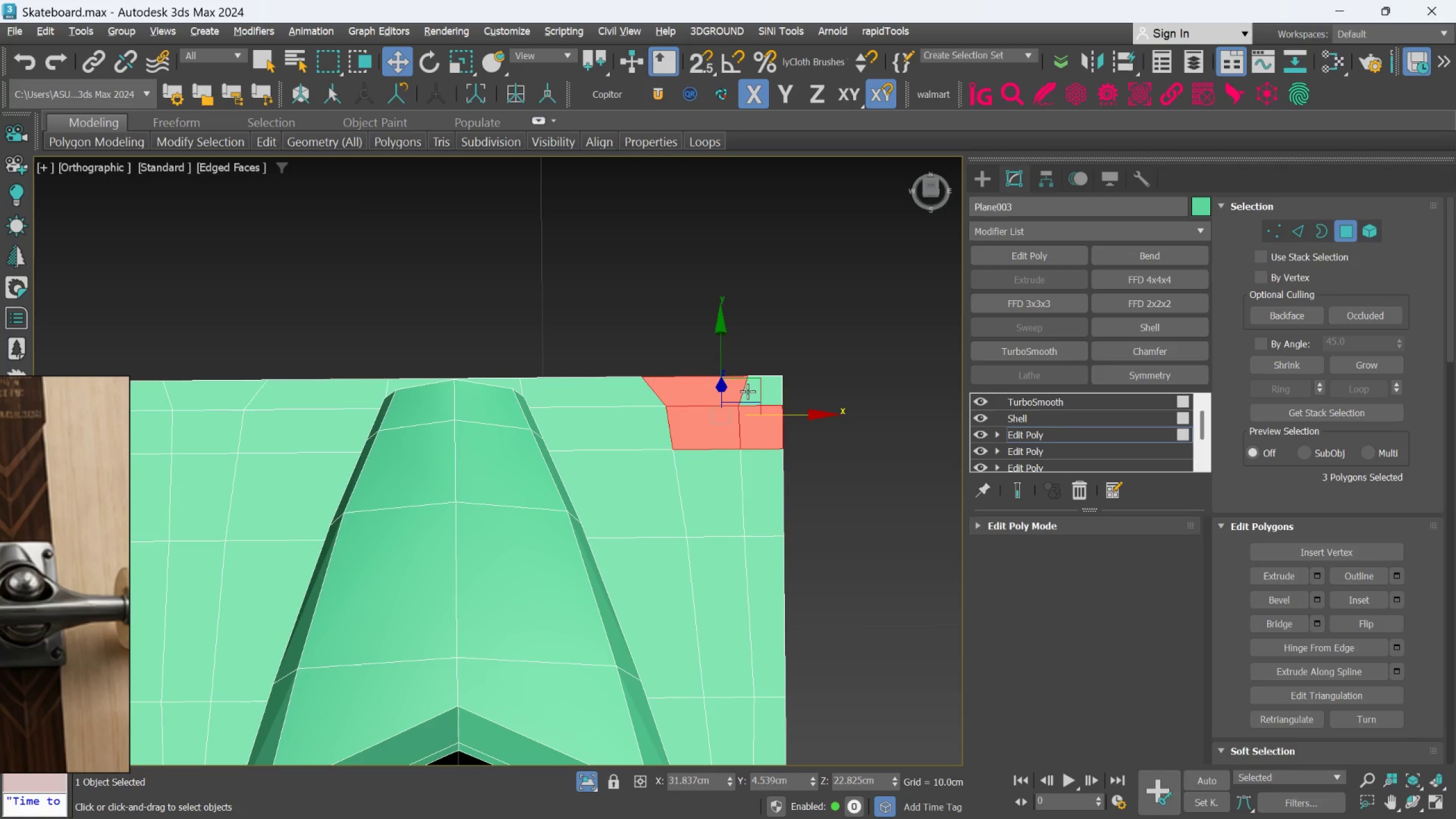 
triple_click([752, 391])
 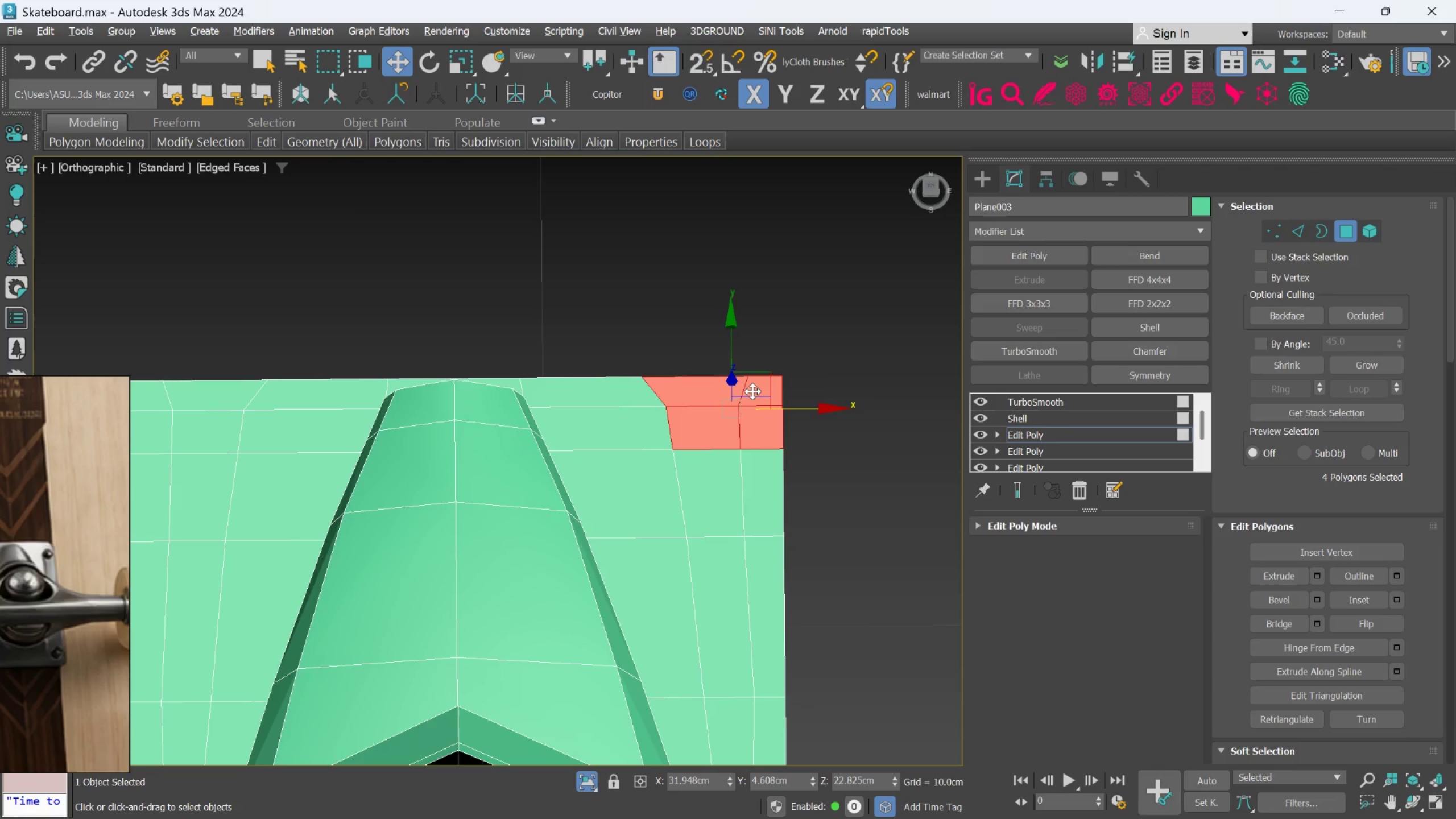 
key(Control+ControlLeft)
 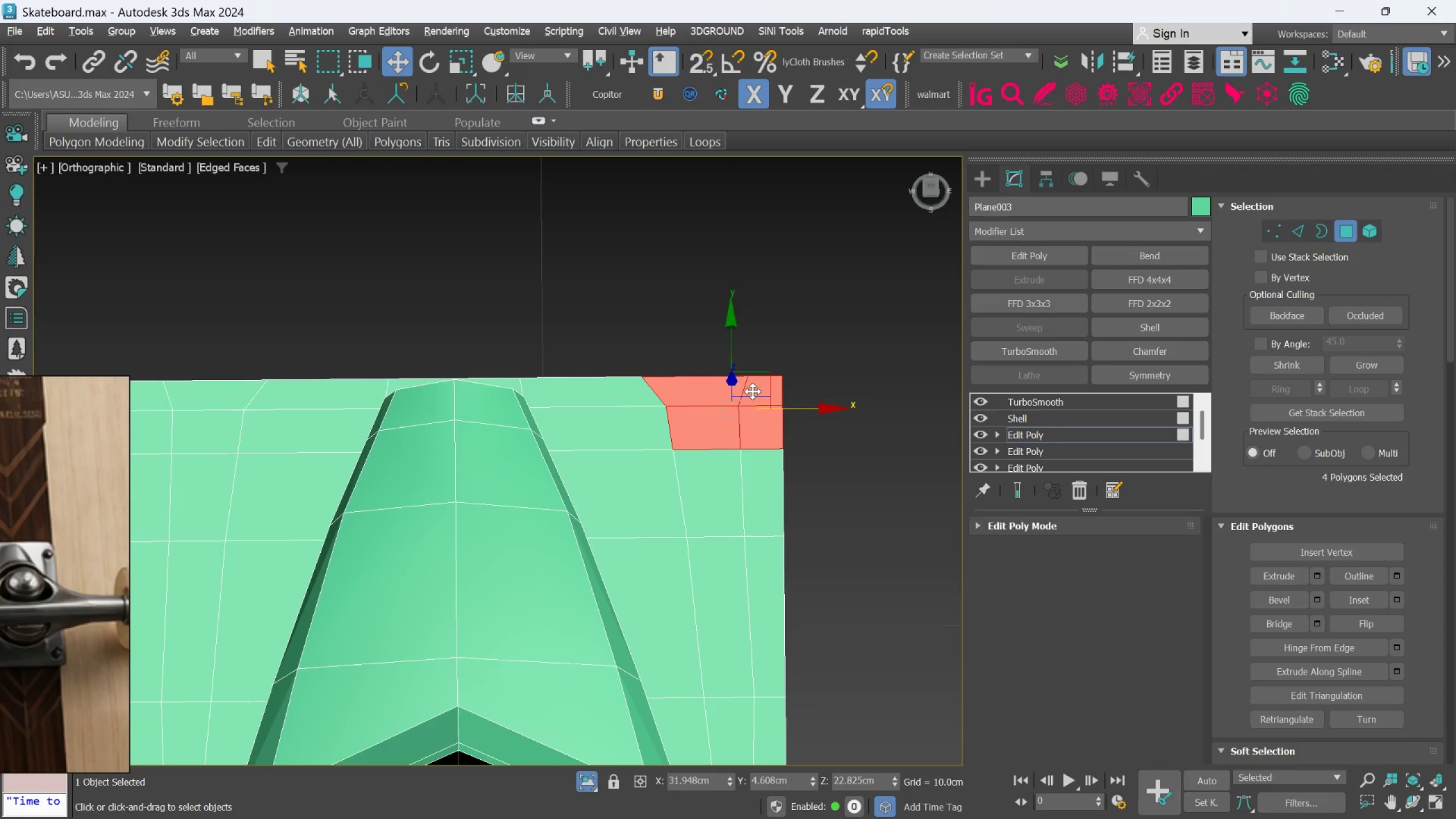 
key(Control+ControlLeft)
 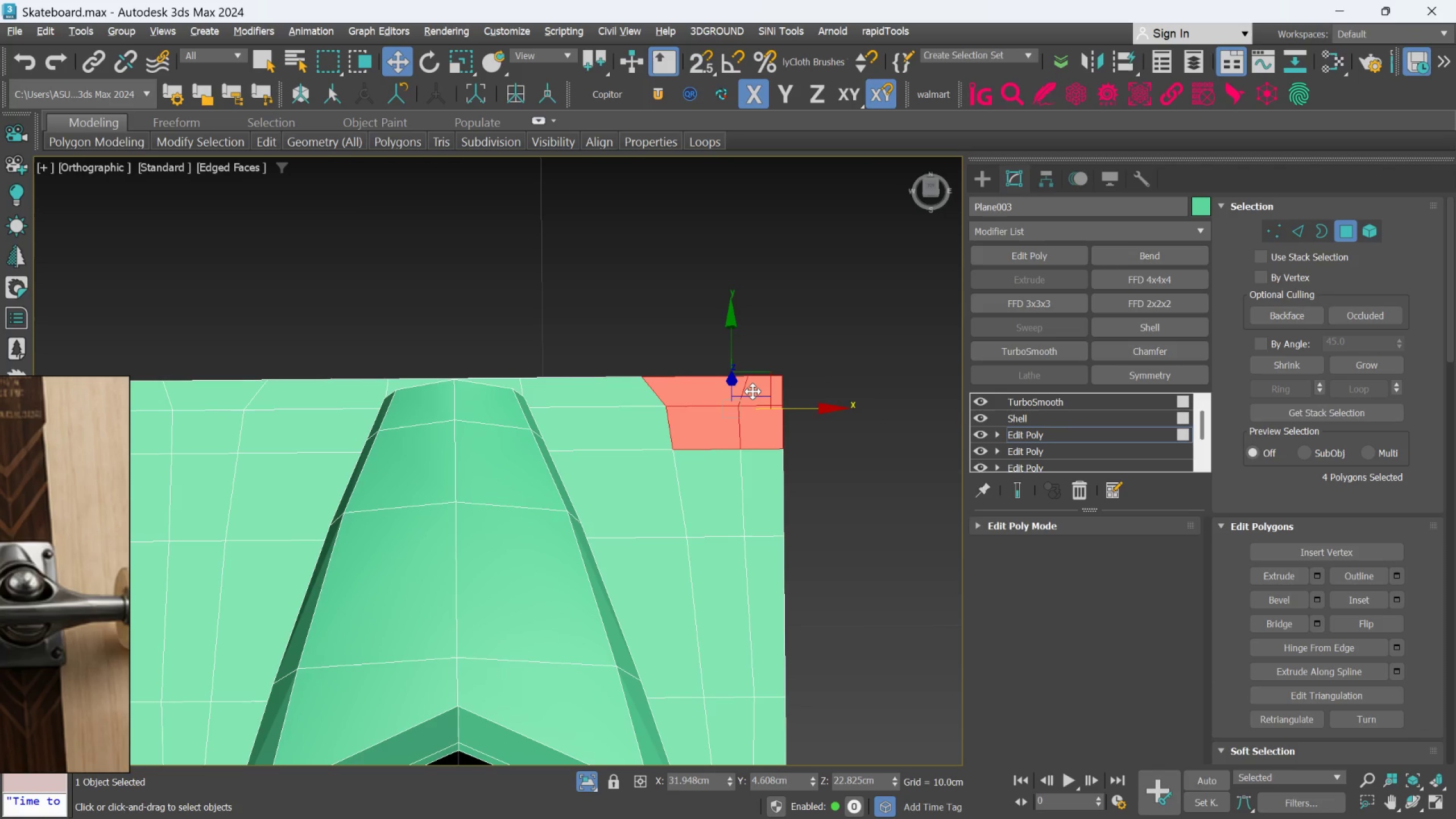 
key(Control+ControlLeft)
 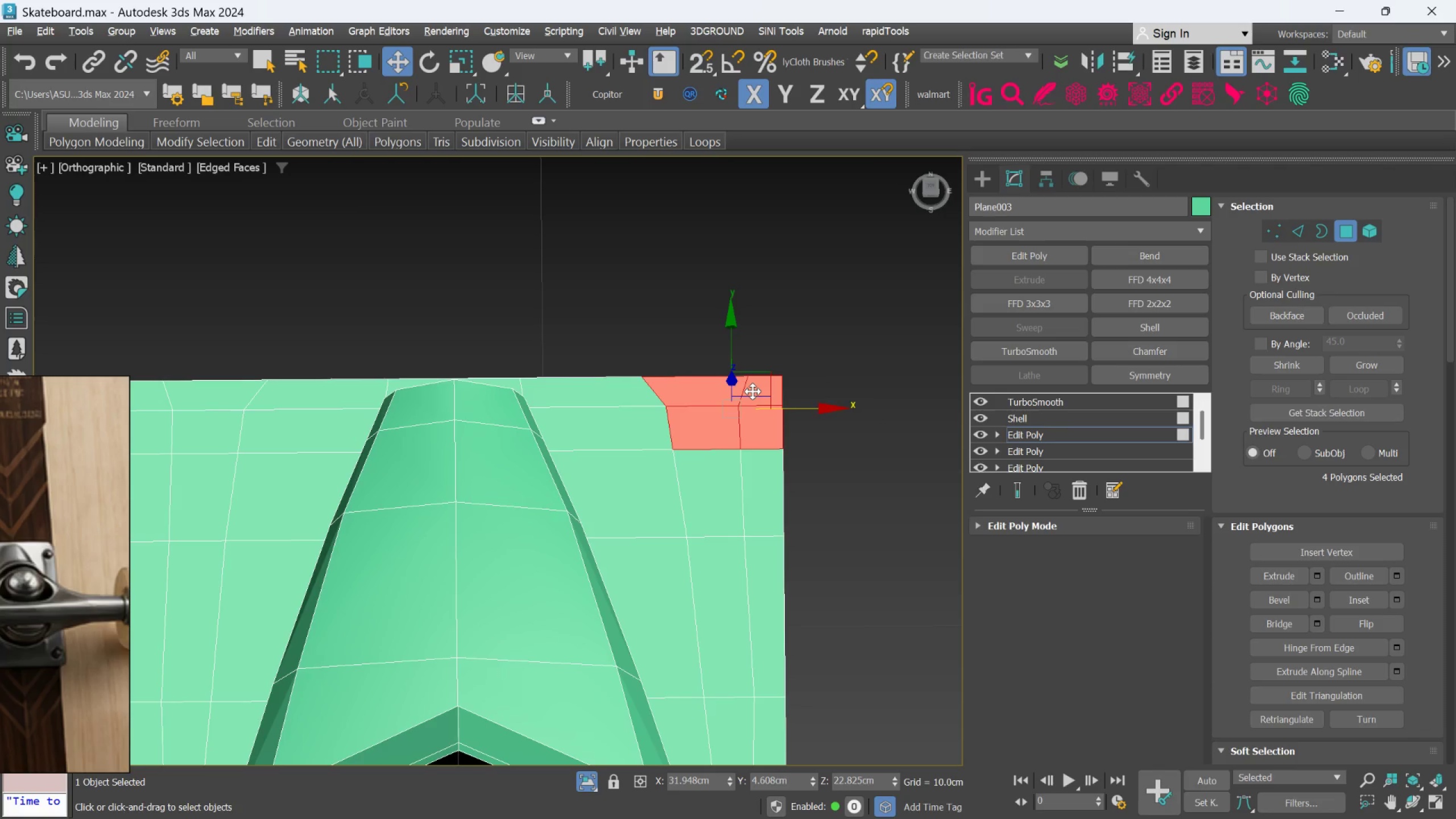 
key(Control+ControlLeft)
 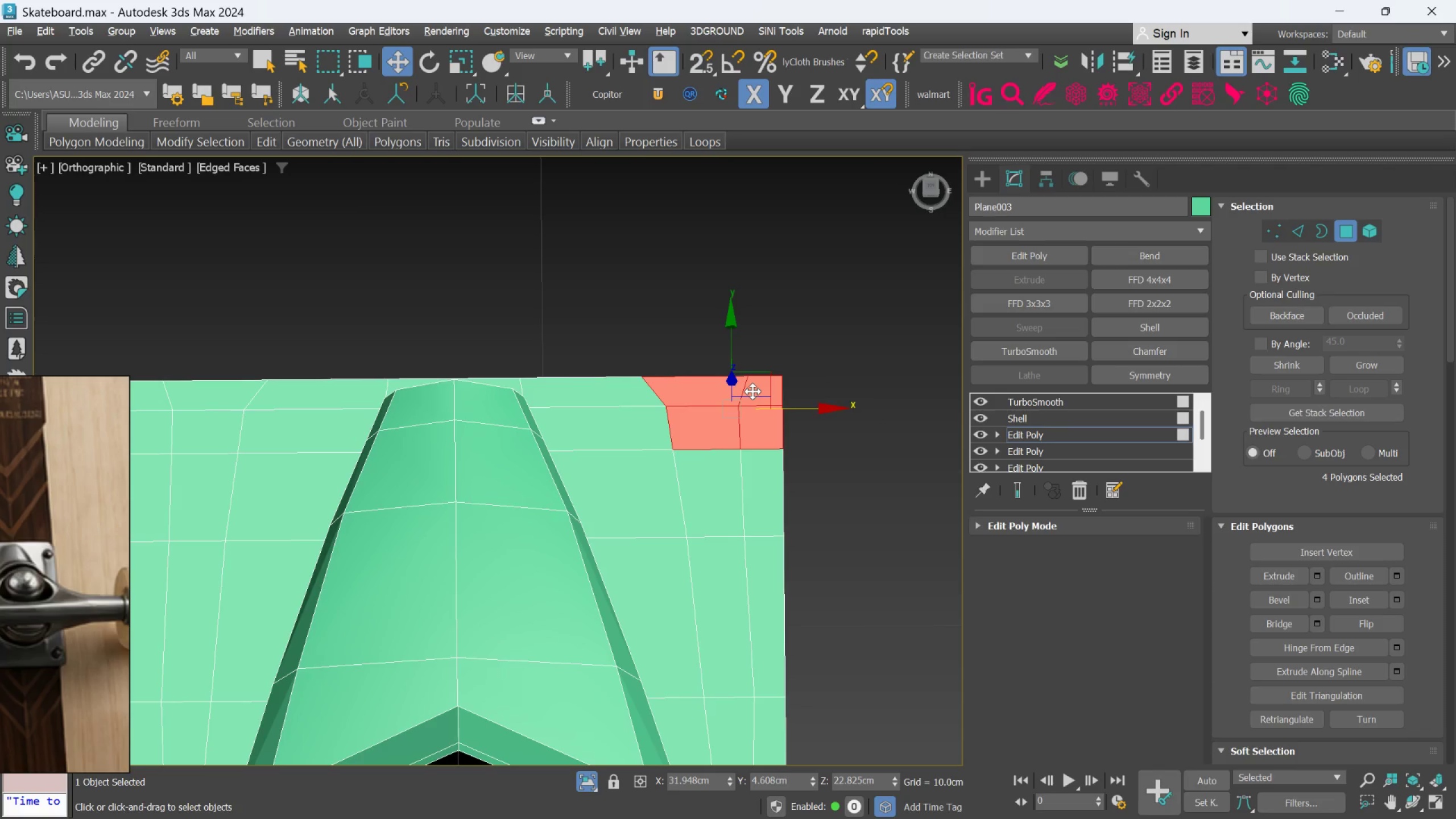 
key(Control+ControlLeft)
 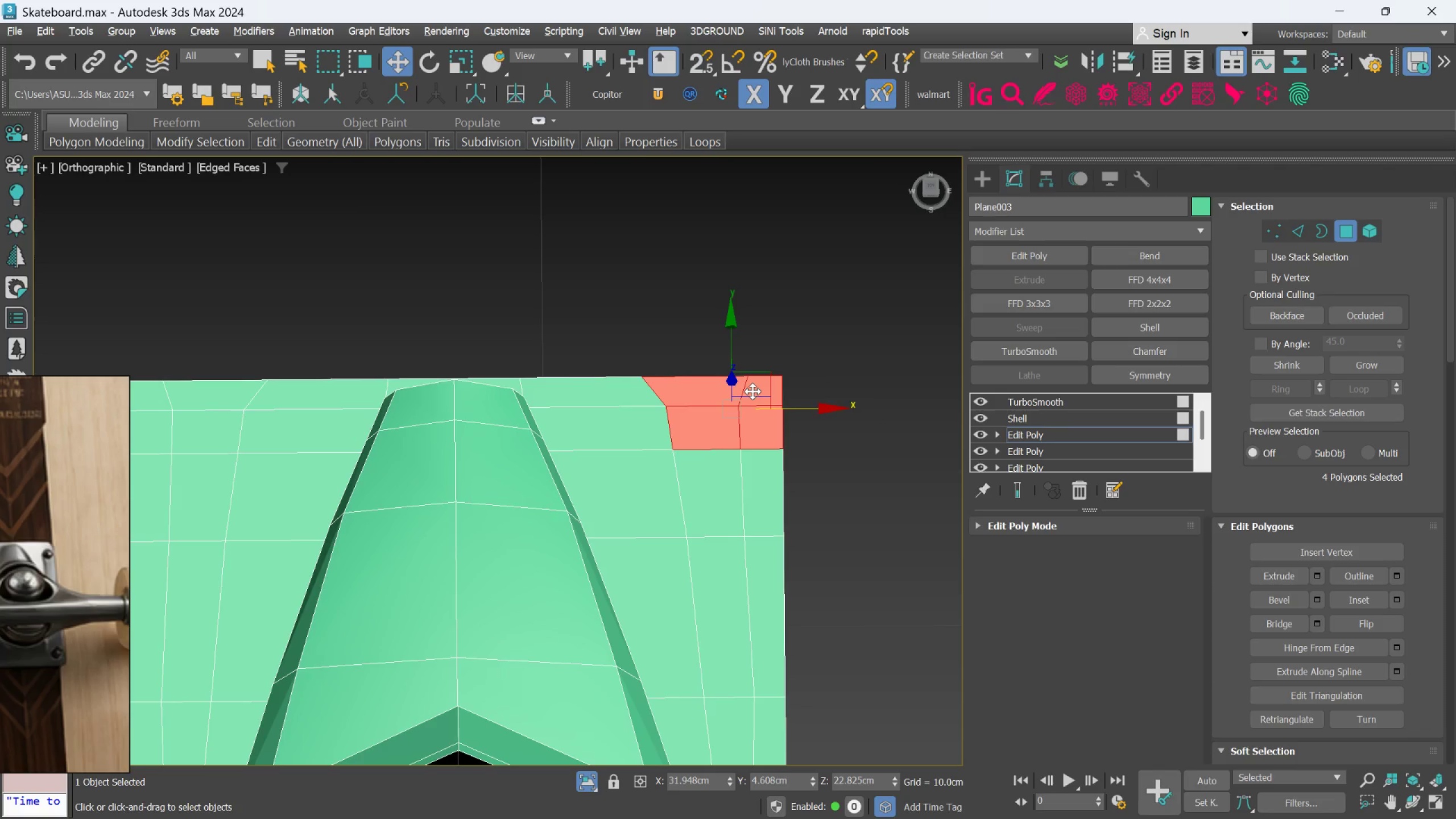 
key(Control+ControlLeft)
 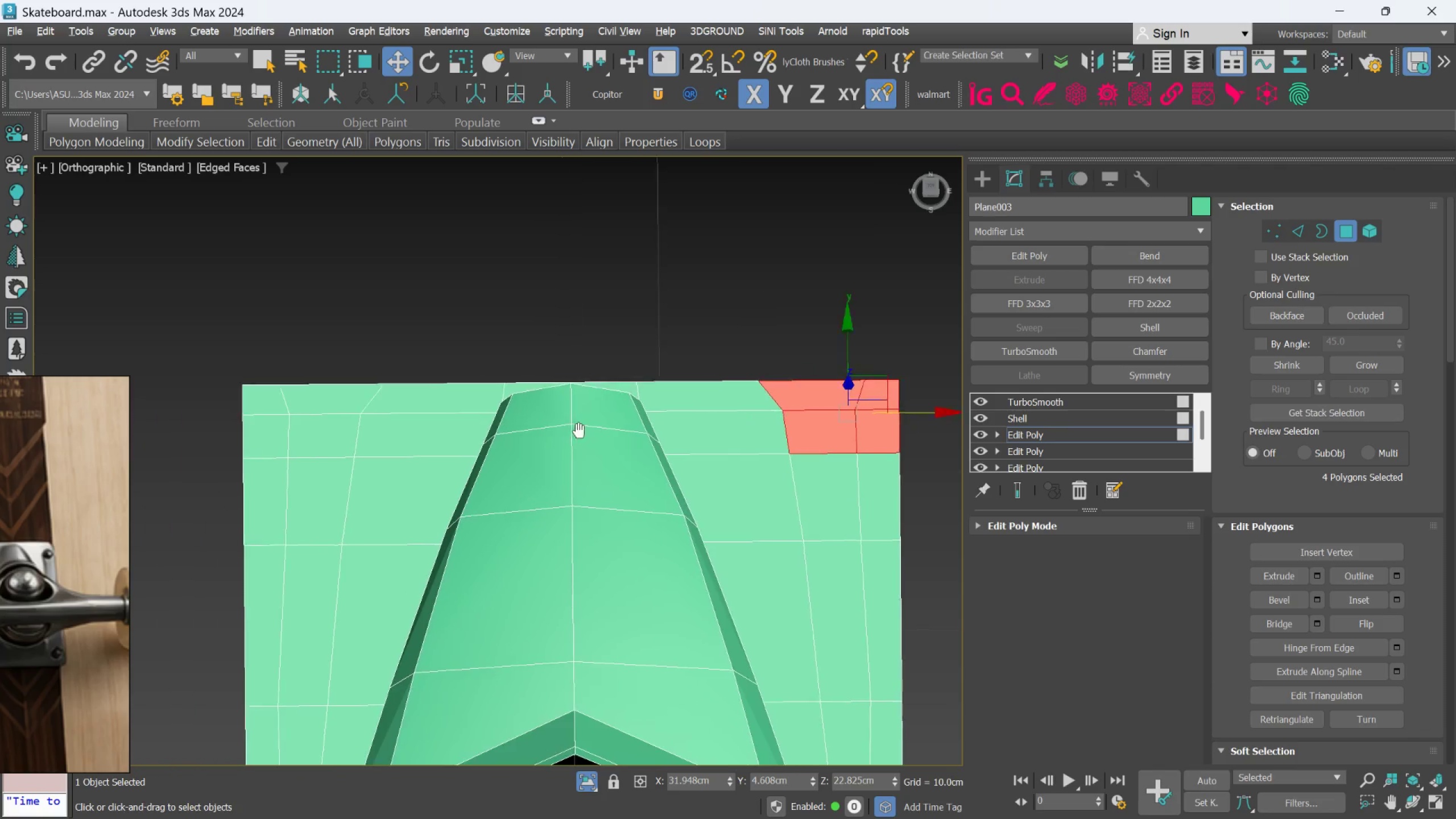 
hold_key(key=ControlLeft, duration=1.52)
left_click([373, 432])
 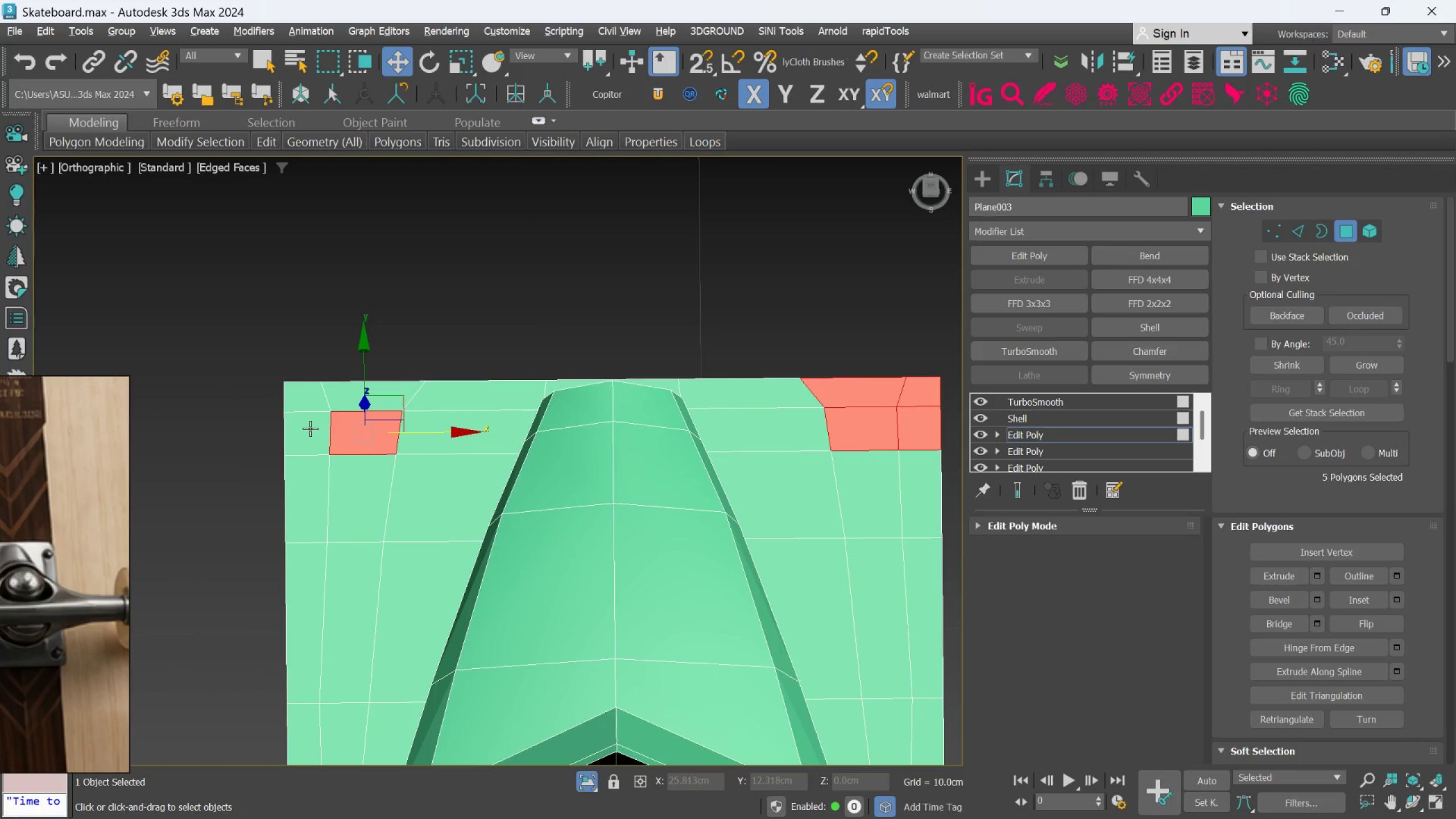 
double_click([309, 428])
 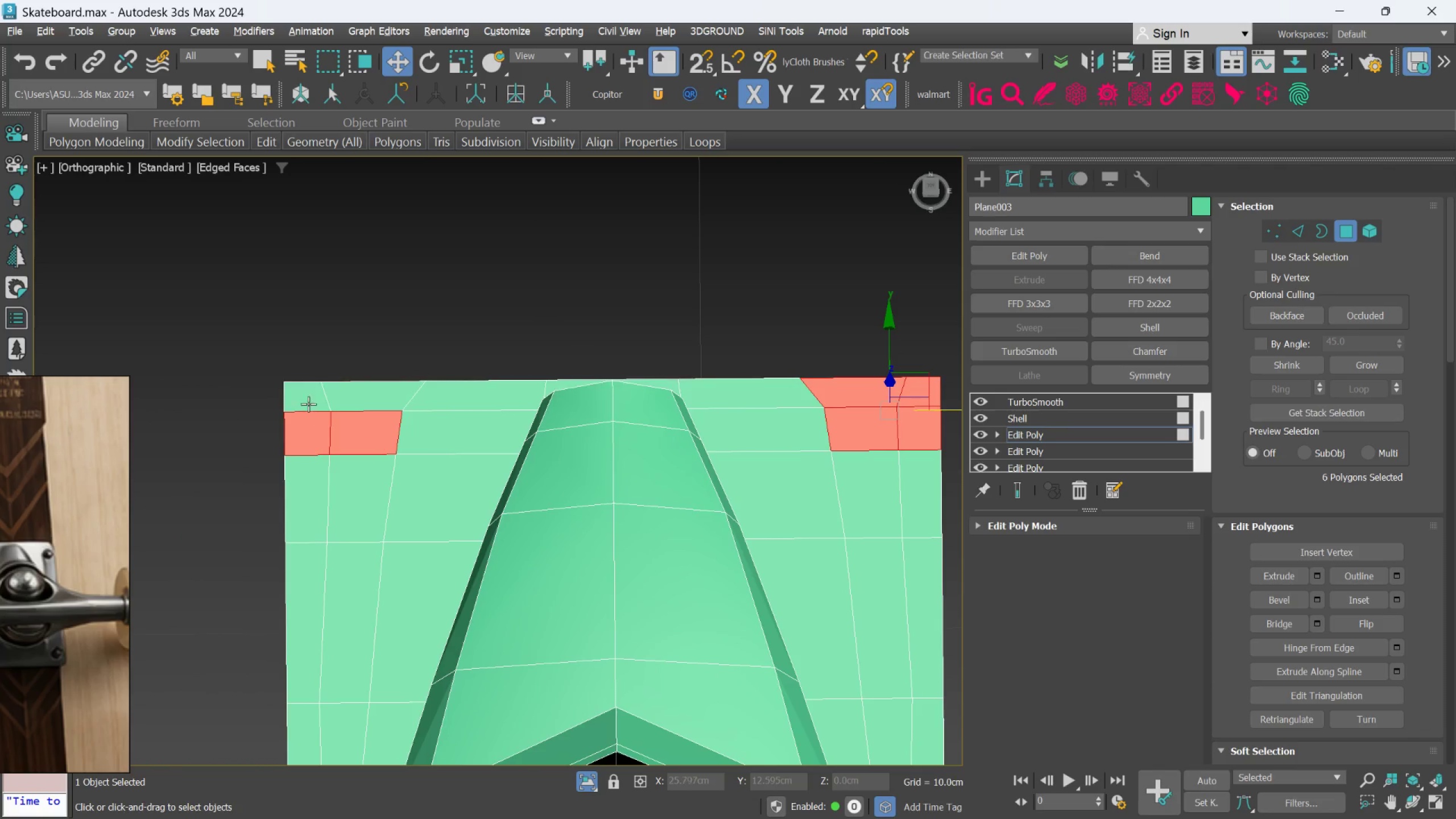 
triple_click([308, 404])
 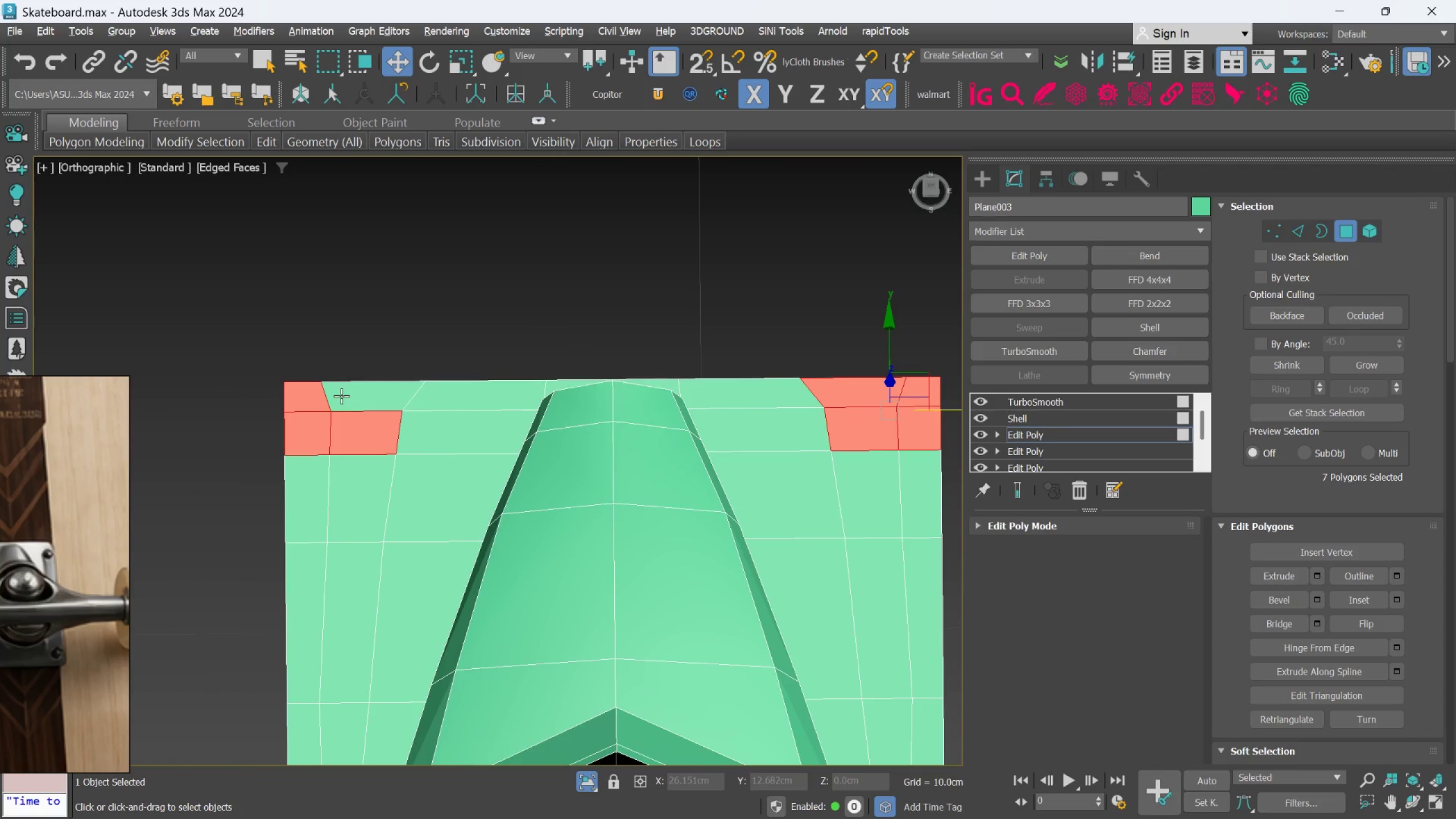 
triple_click([341, 396])
 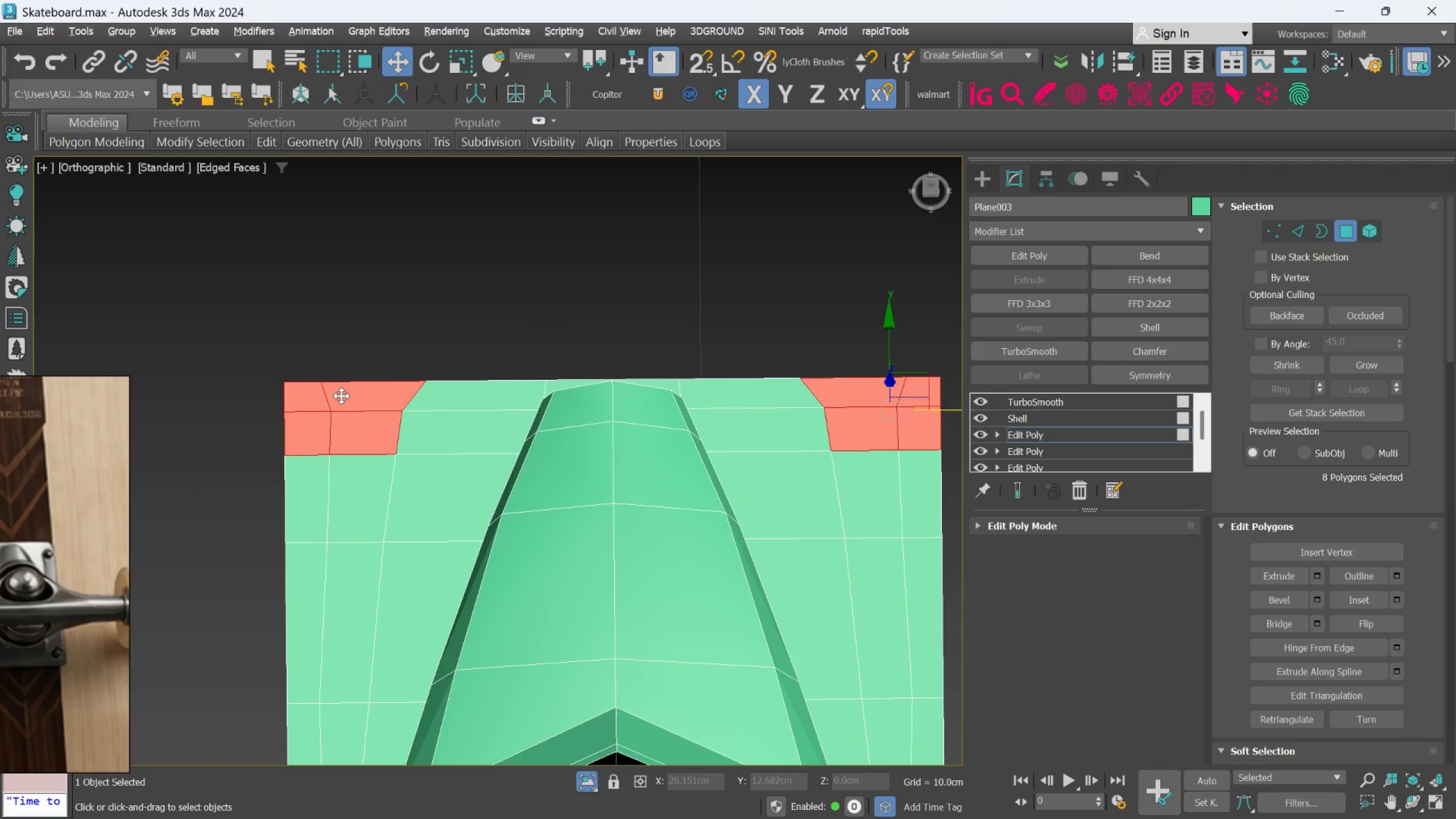 
key(Control+ControlLeft)
 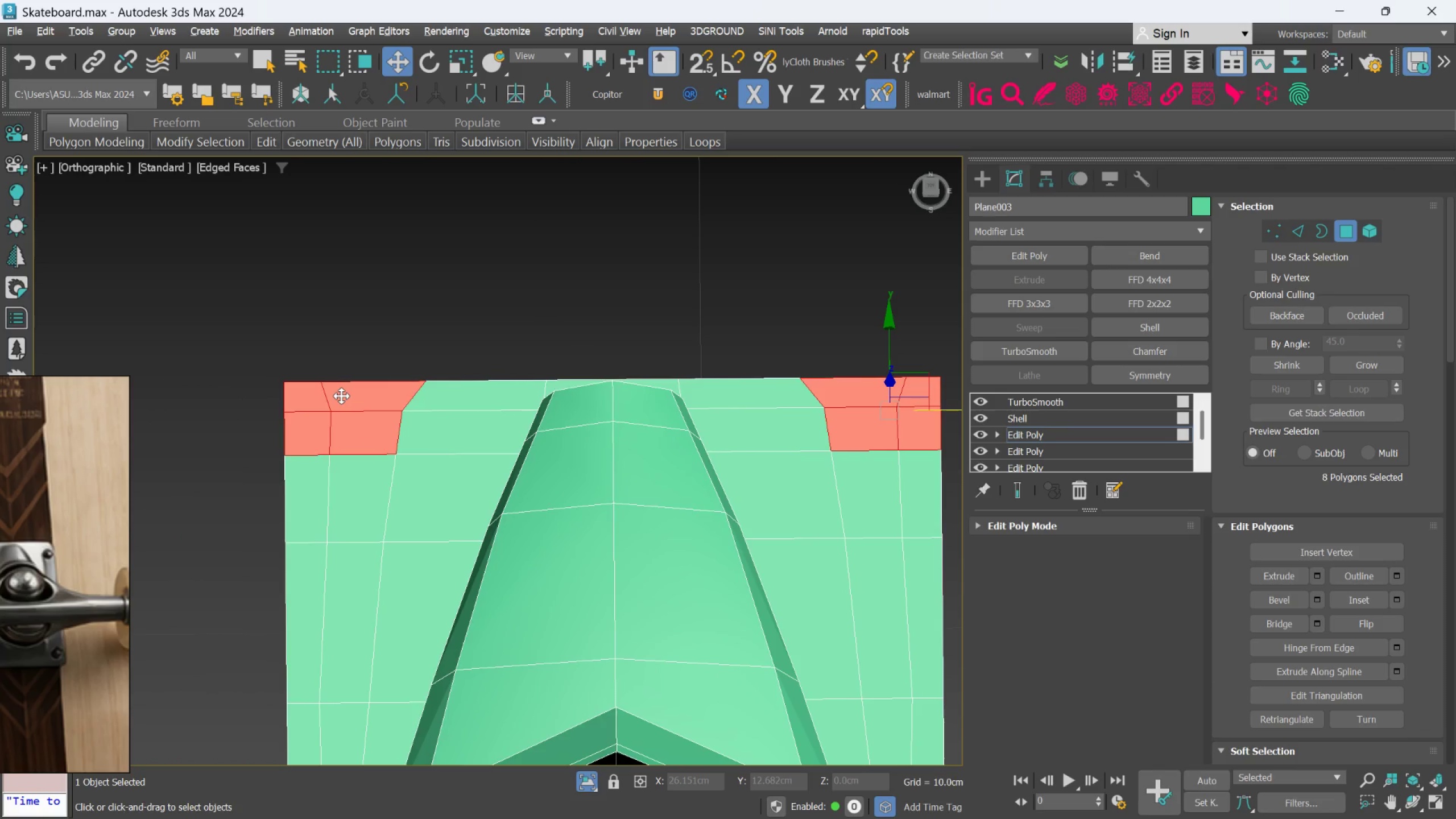 
key(Control+ControlLeft)
 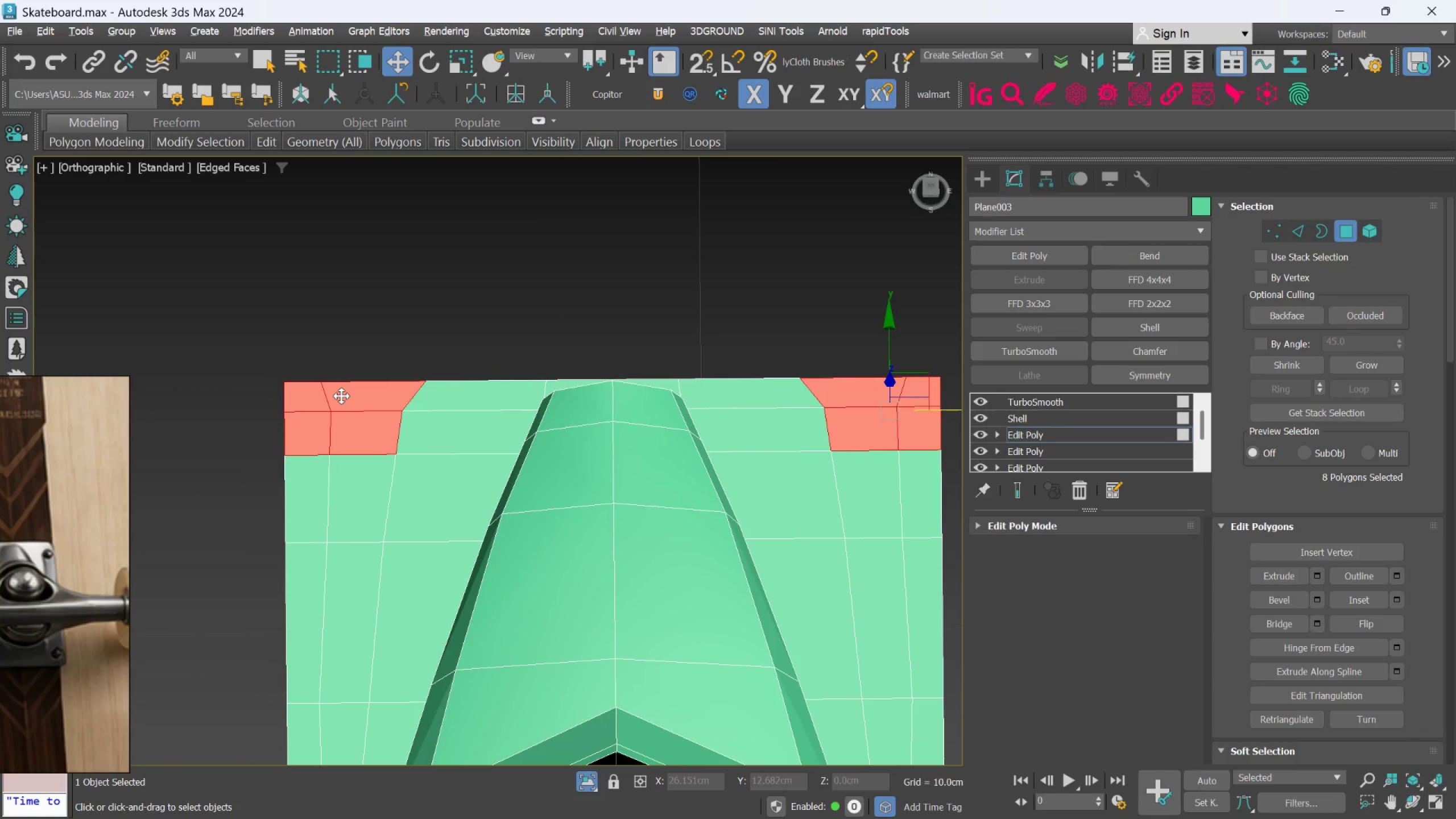 
key(Control+ControlLeft)
 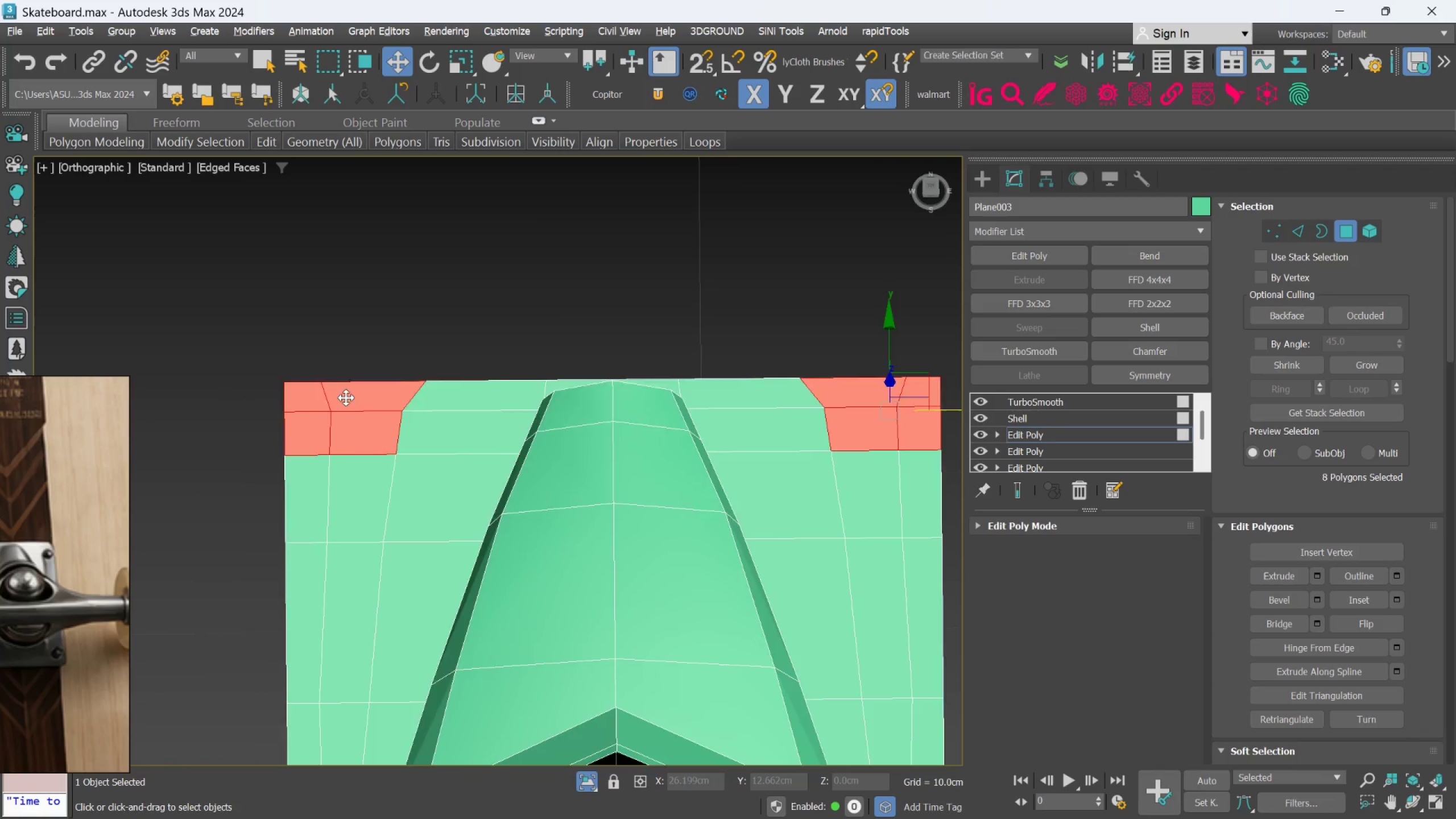 
scroll: coordinate [369, 428], scroll_direction: down, amount: 4.0
 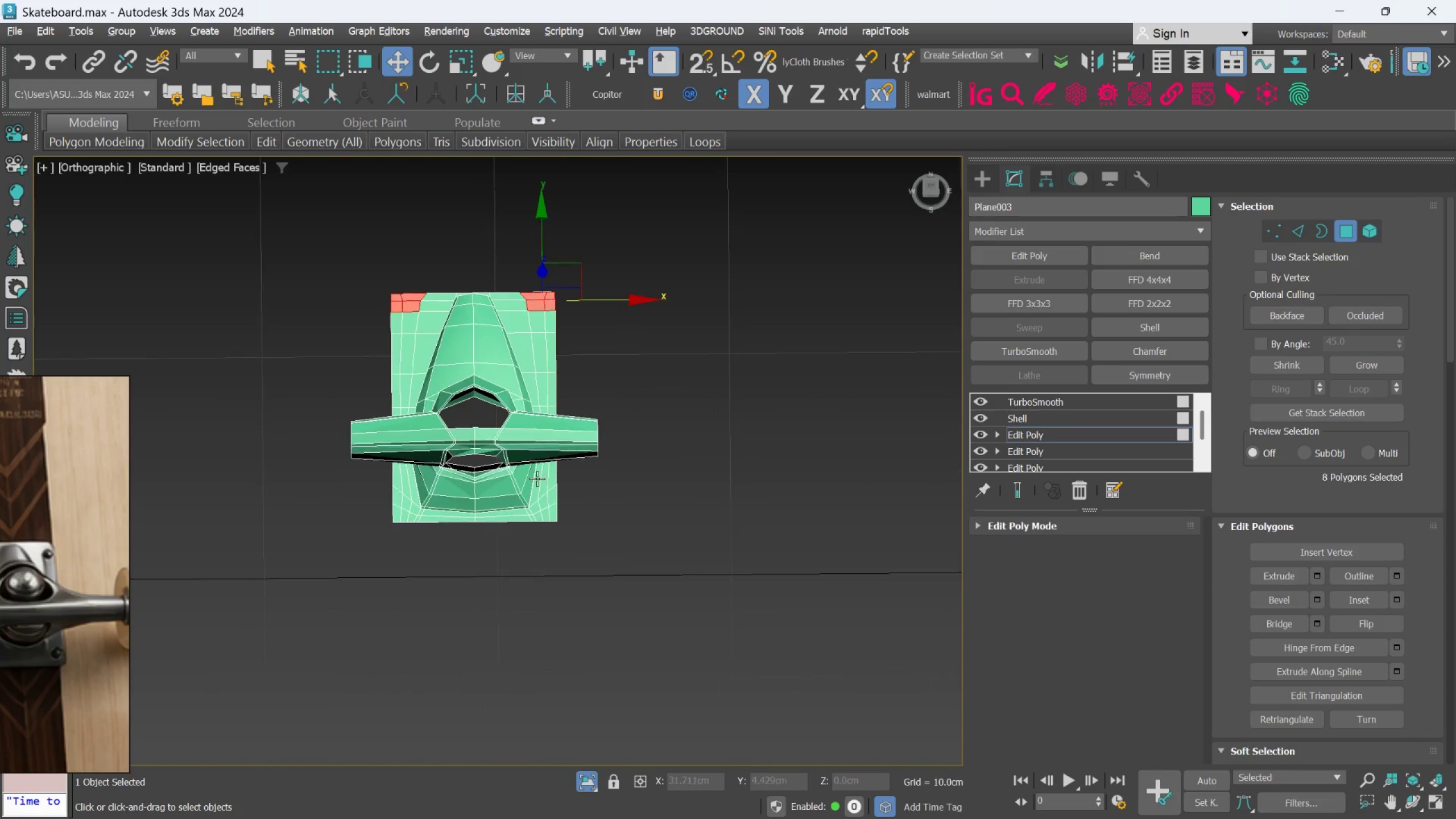 
hold_key(key=ControlLeft, duration=1.47)
 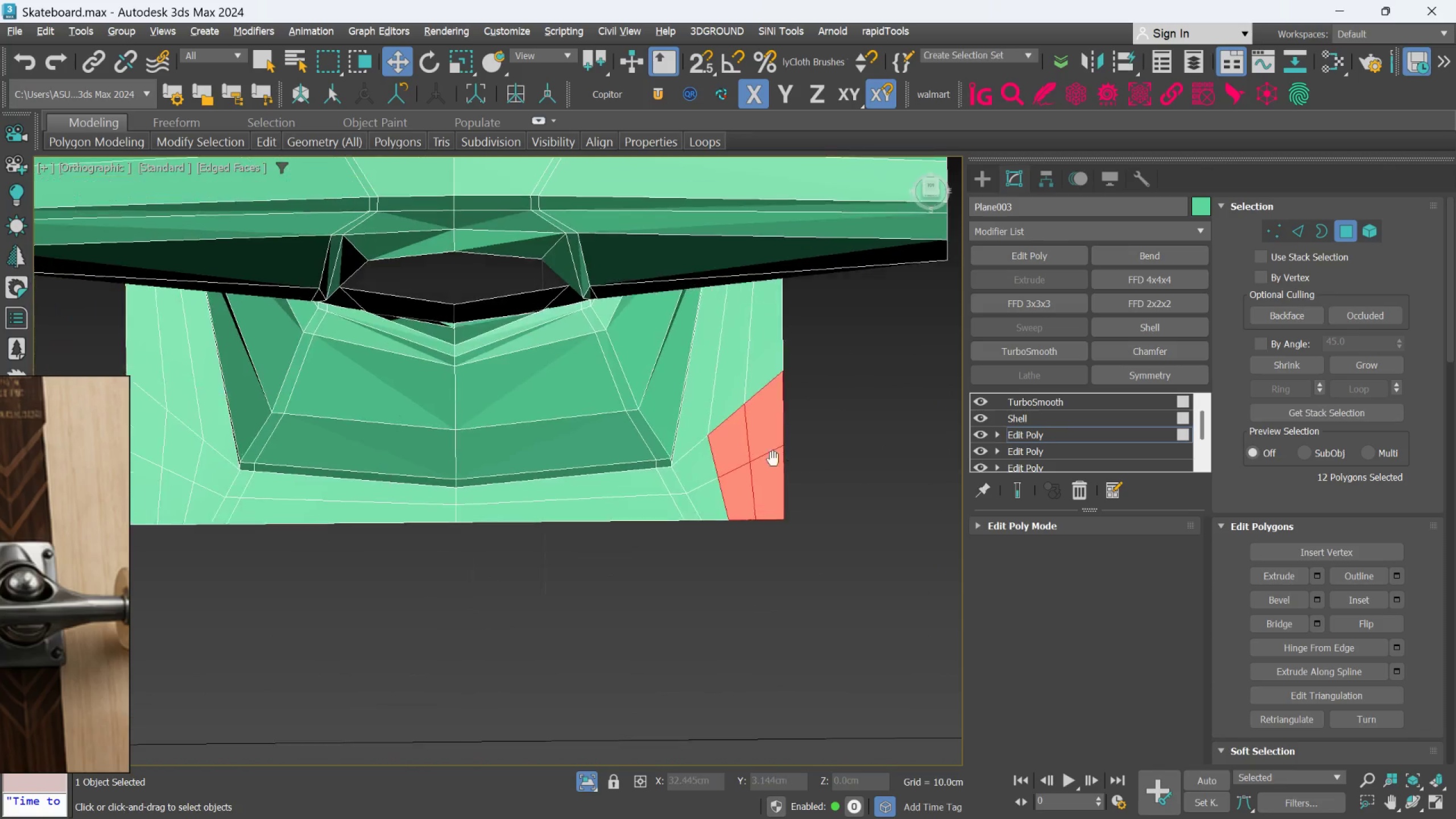 
scroll: coordinate [620, 493], scroll_direction: up, amount: 5.0
 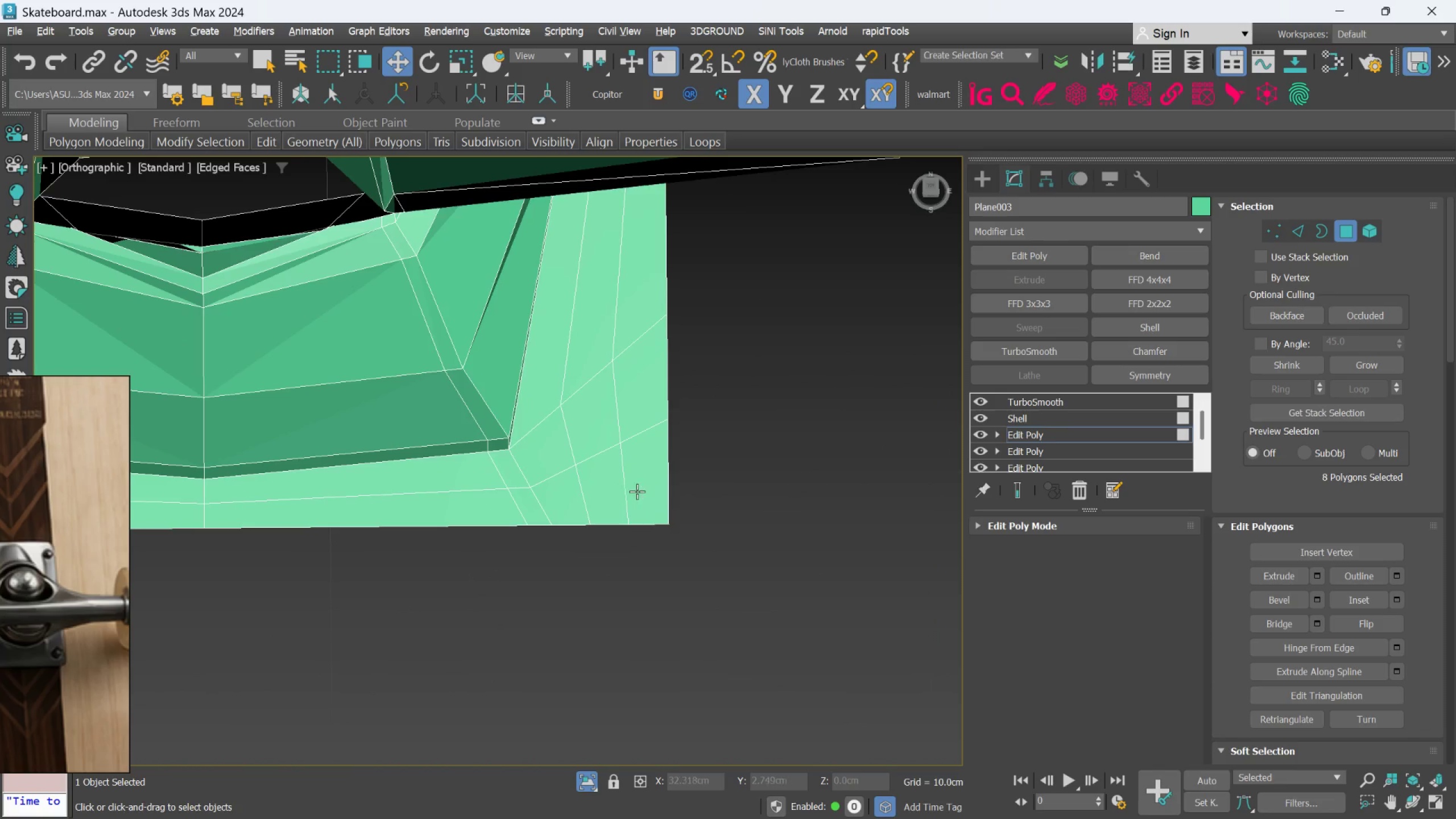 
triple_click([610, 426])
 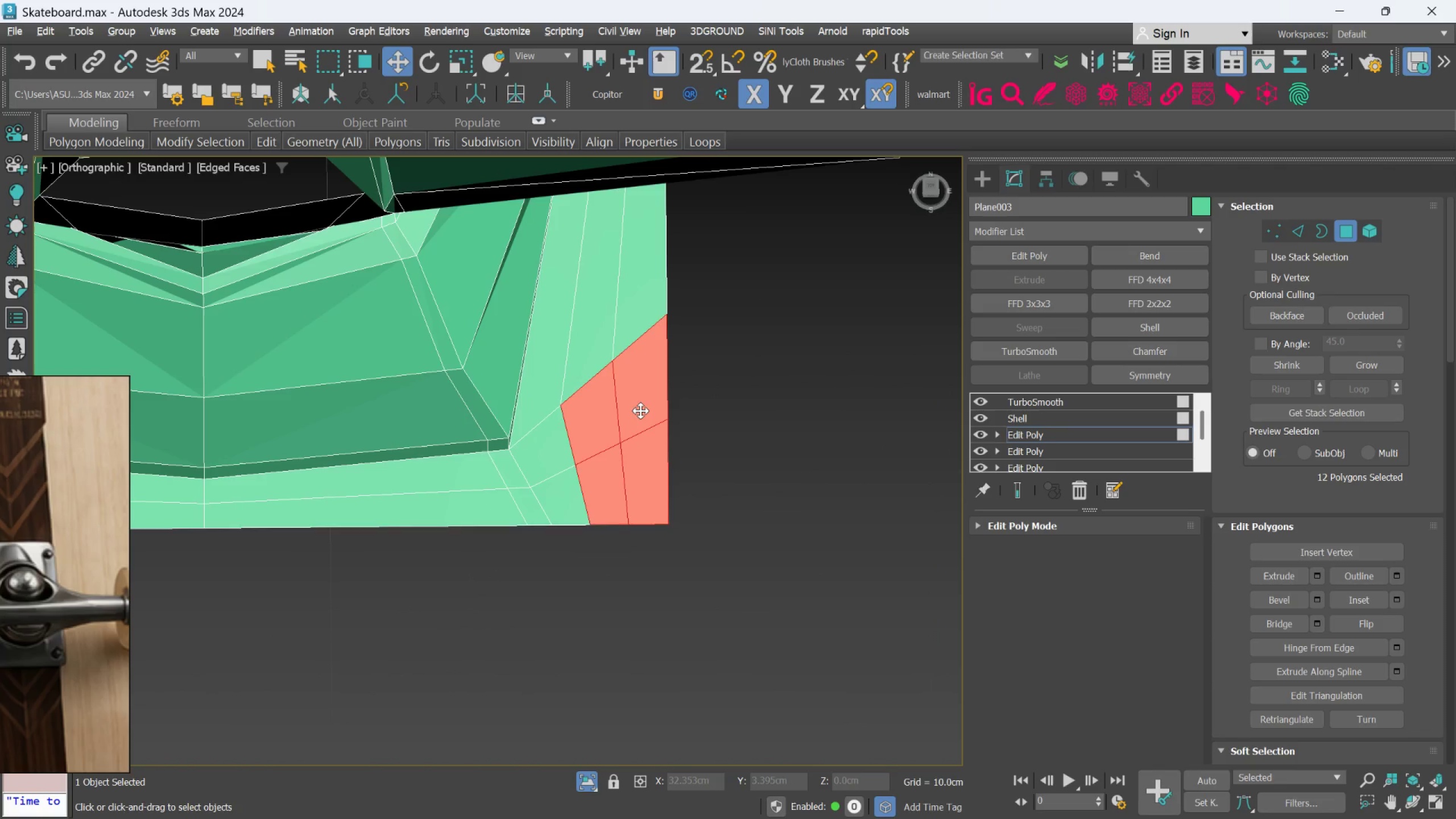 
scroll: coordinate [639, 415], scroll_direction: down, amount: 1.0
 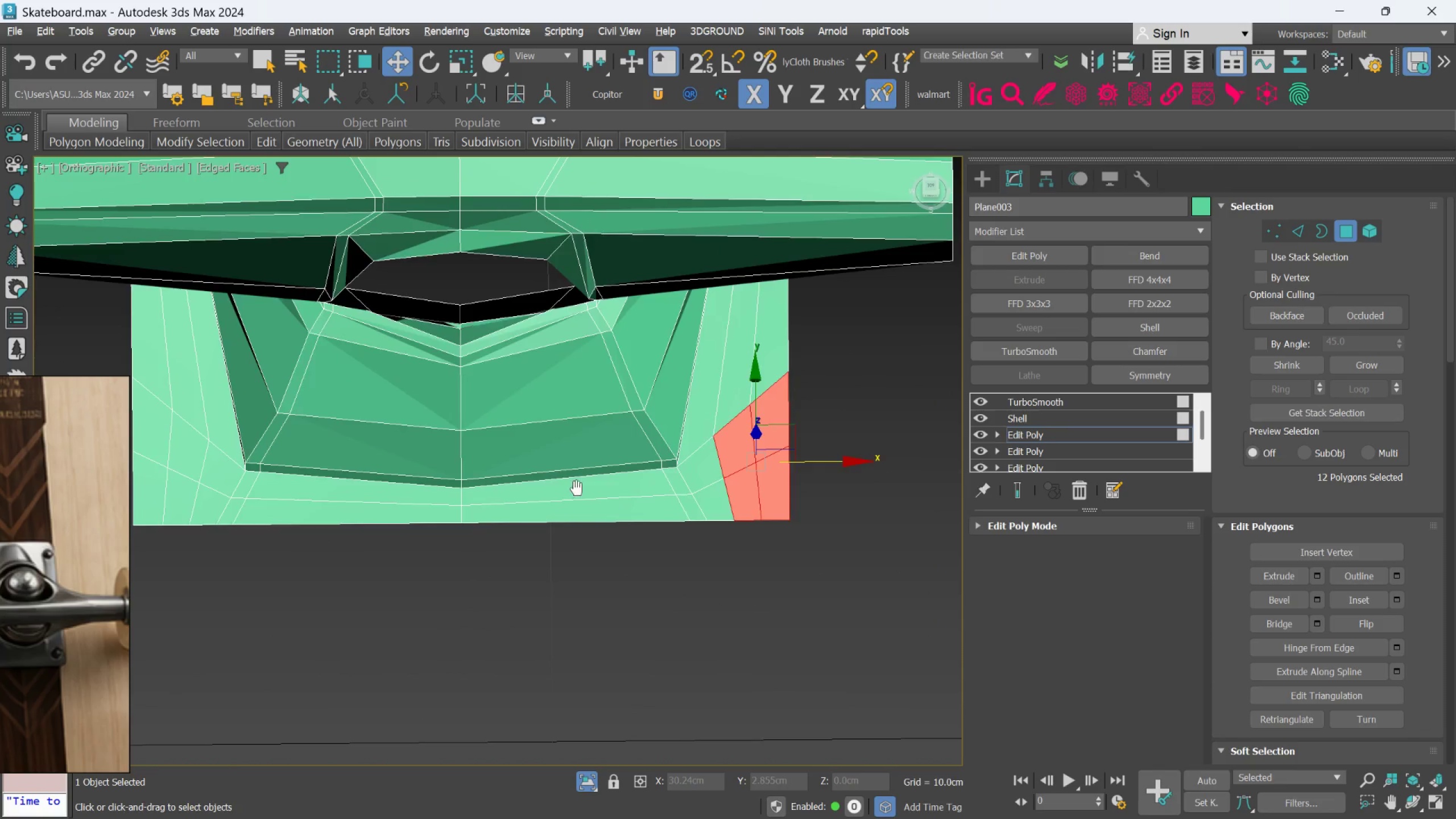 
hold_key(key=ControlLeft, duration=1.5)
left_click([334, 522])
 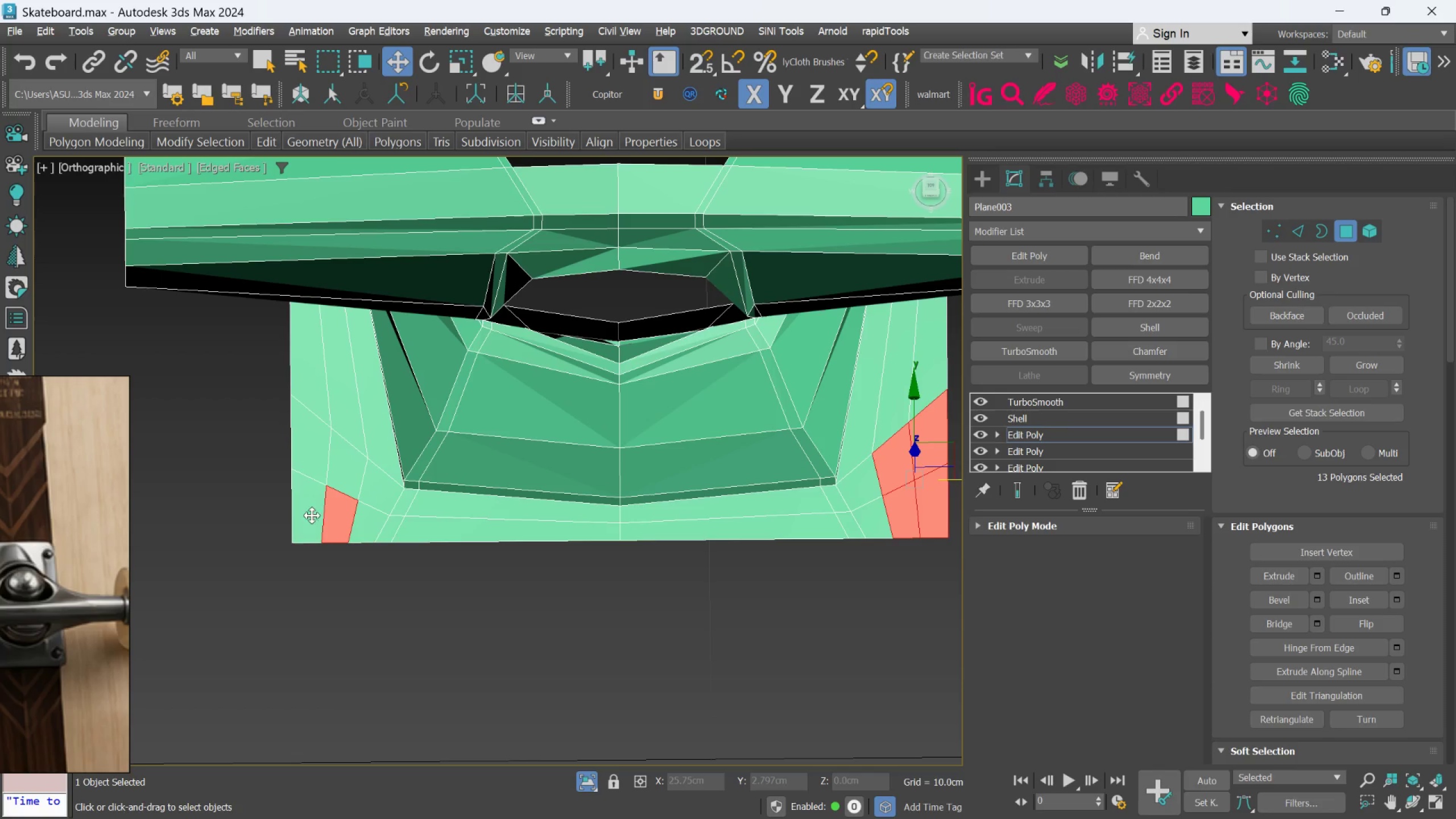 
hold_key(key=ControlLeft, duration=0.86)
triple_click([321, 462])
 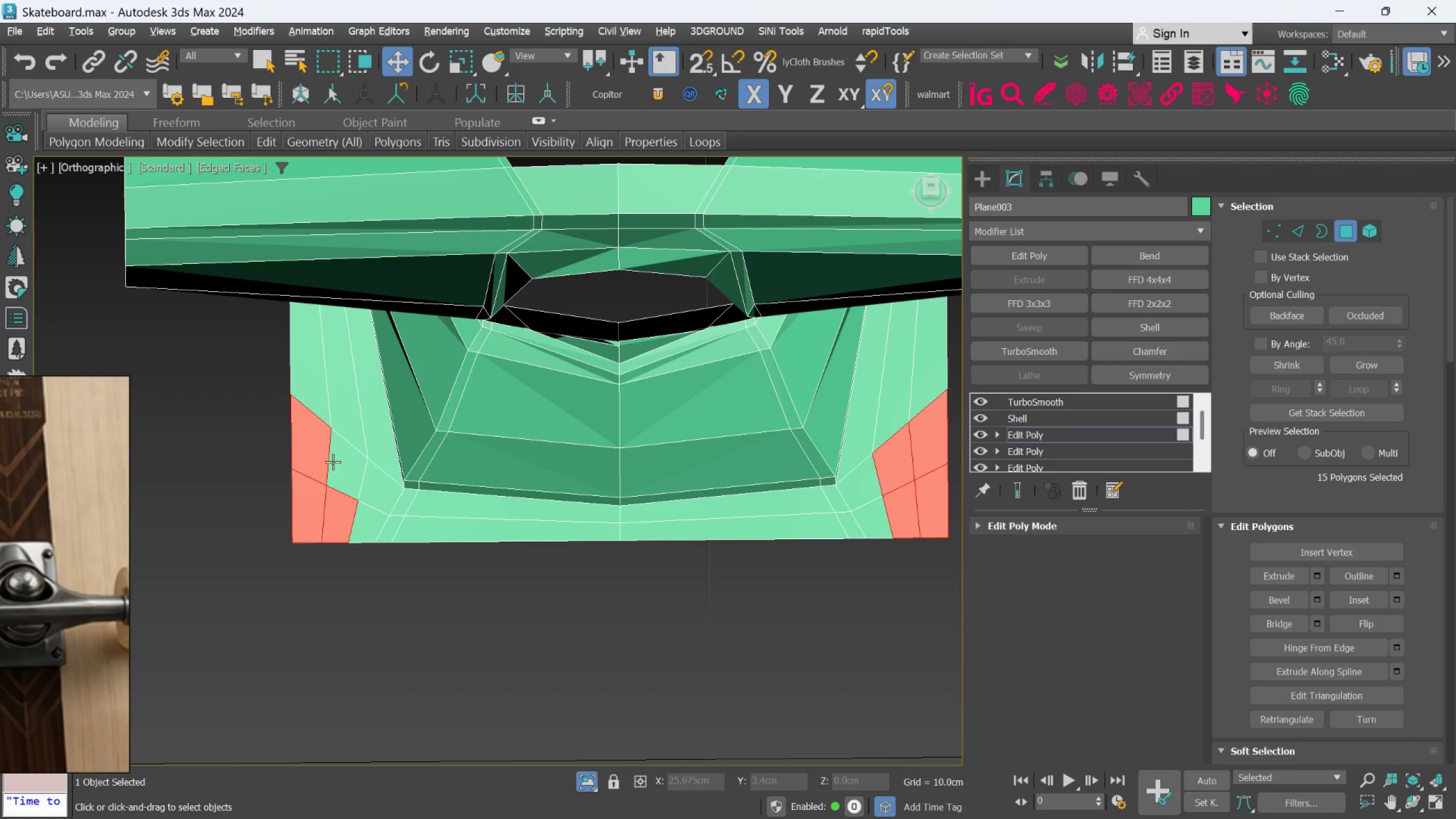 
triple_click([334, 461])
 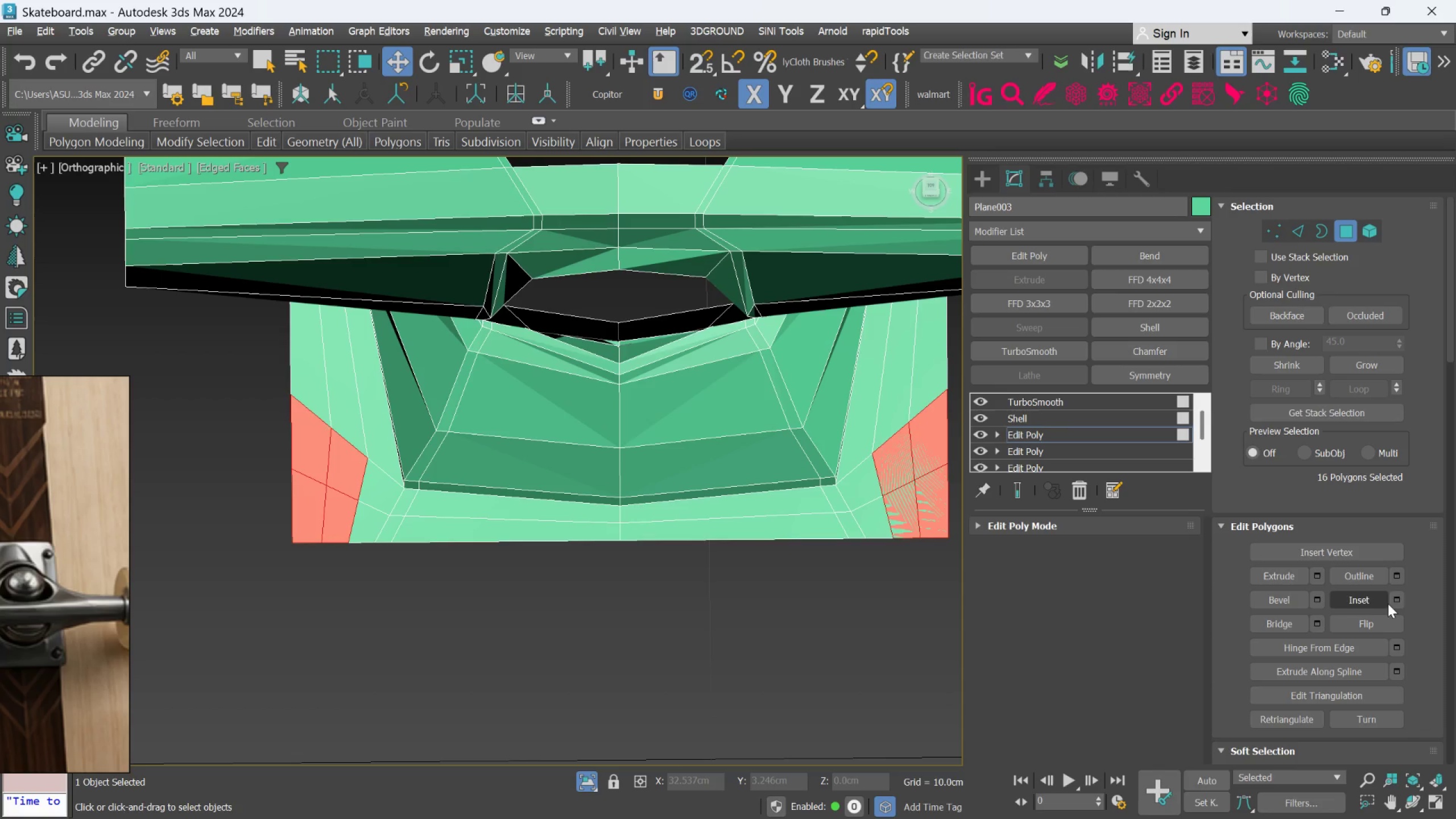 
left_click([1393, 599])
 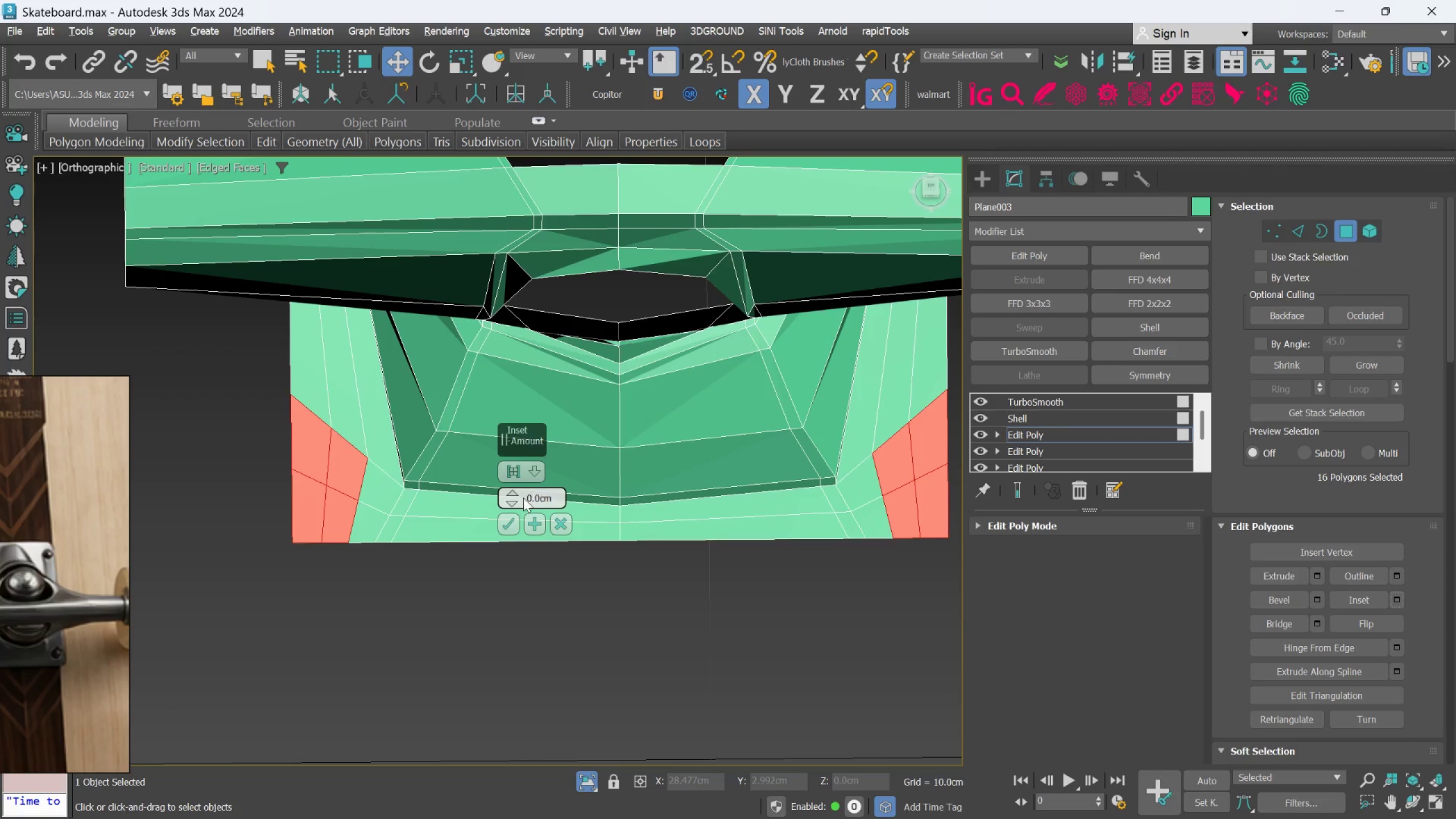 
left_click_drag(start_coordinate=[519, 499], to_coordinate=[515, 491])
 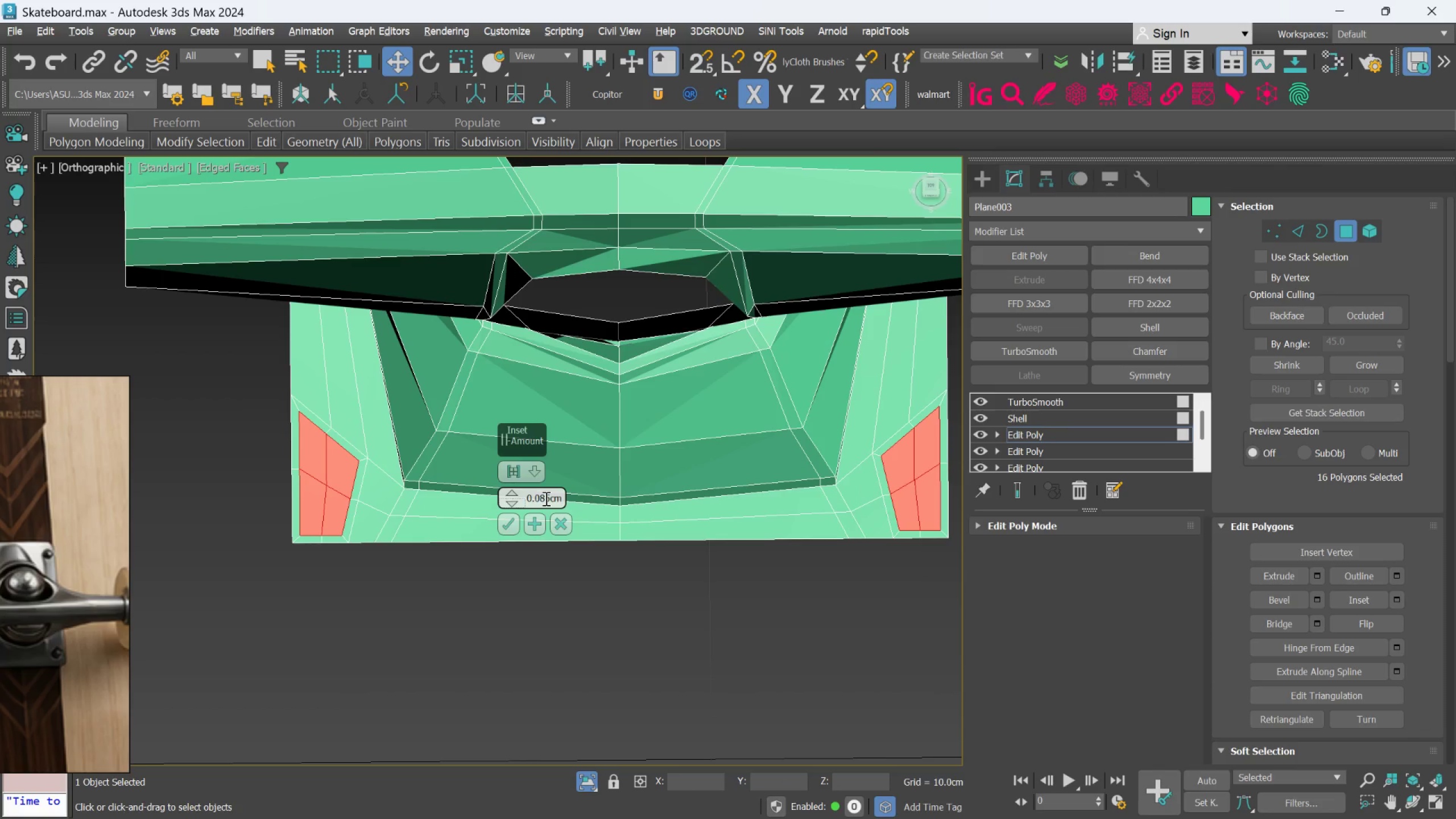 
double_click([545, 498])
 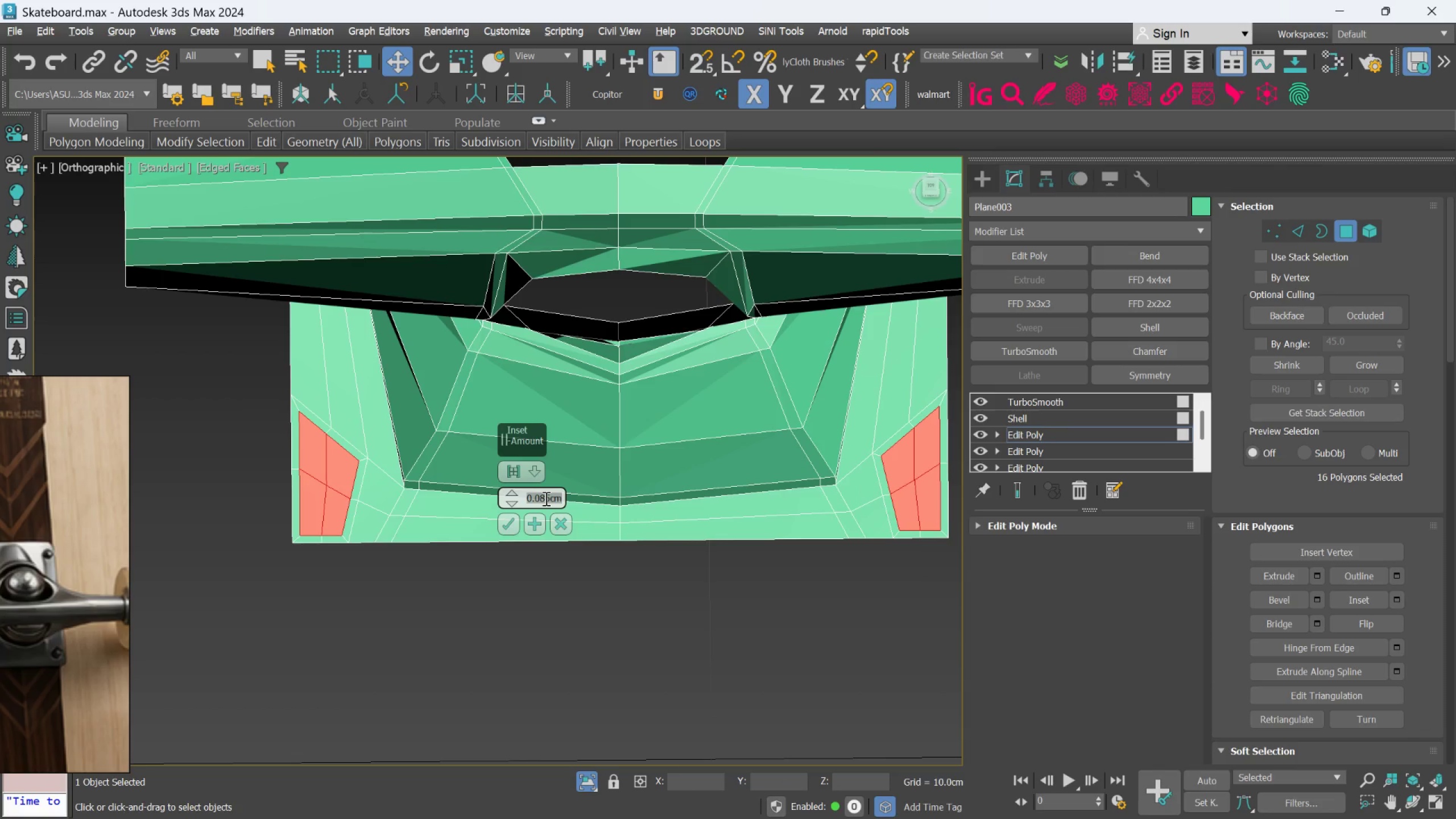 
type(.05)
 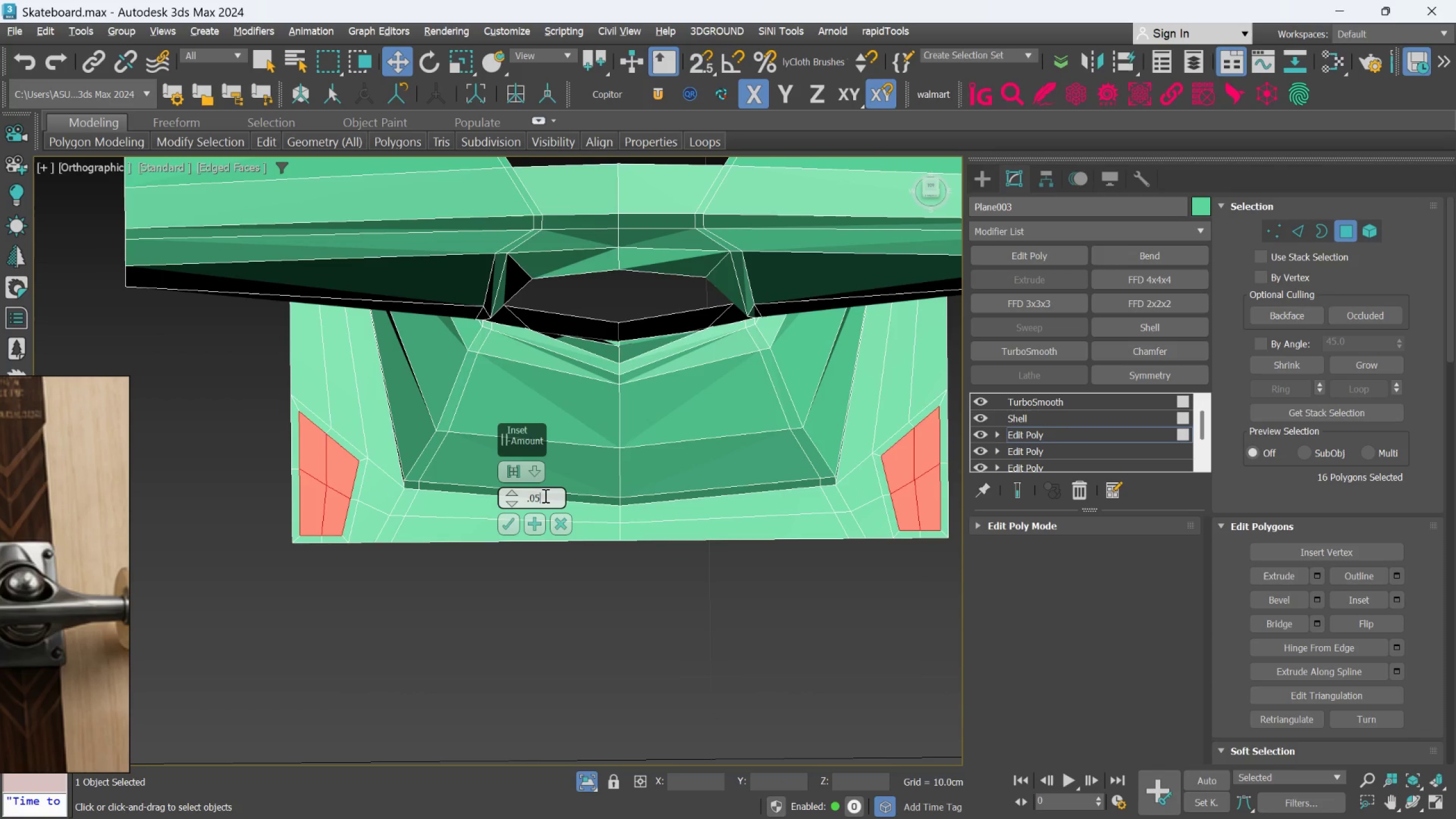 
key(Enter)
 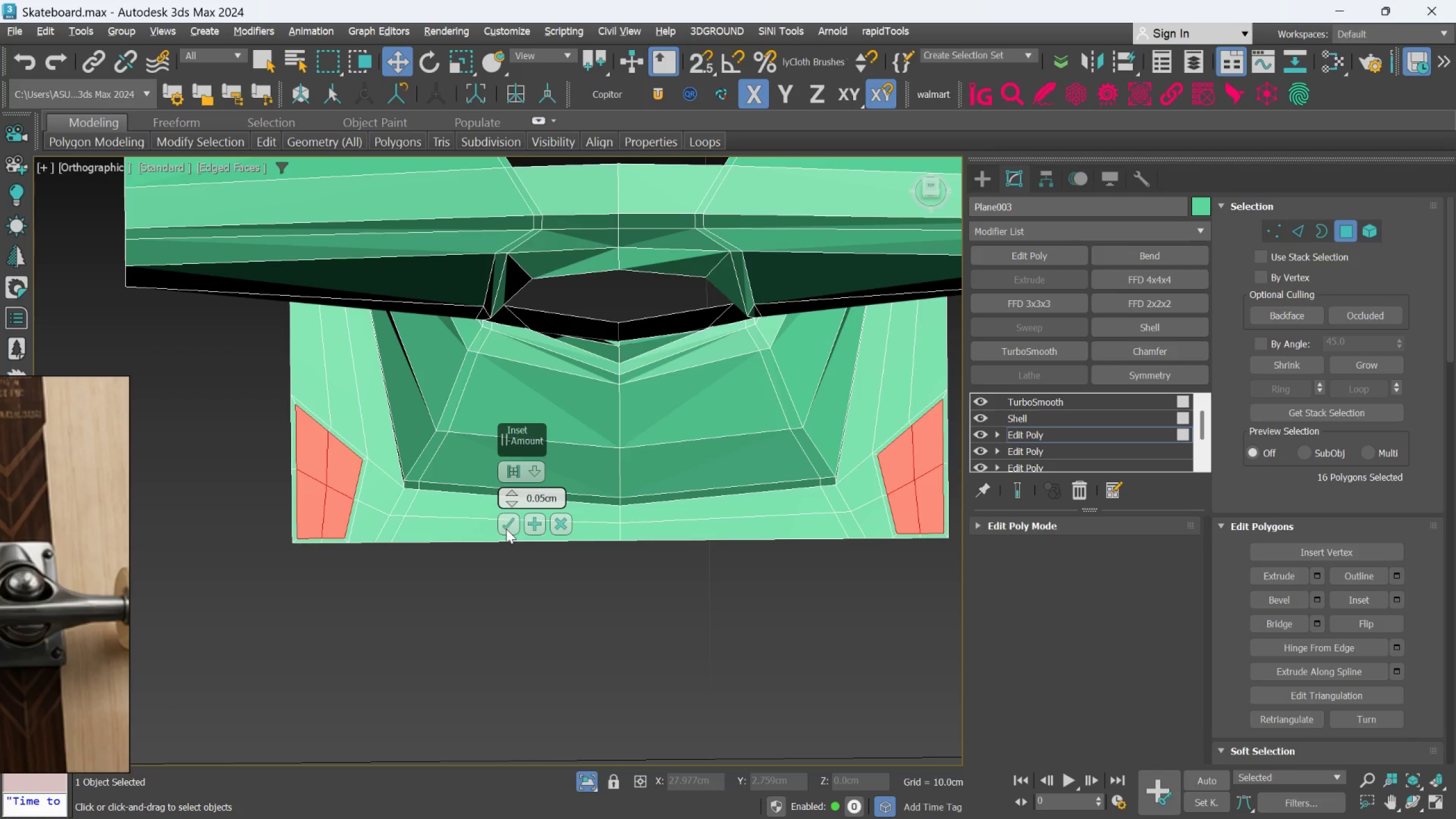 
left_click([506, 527])
 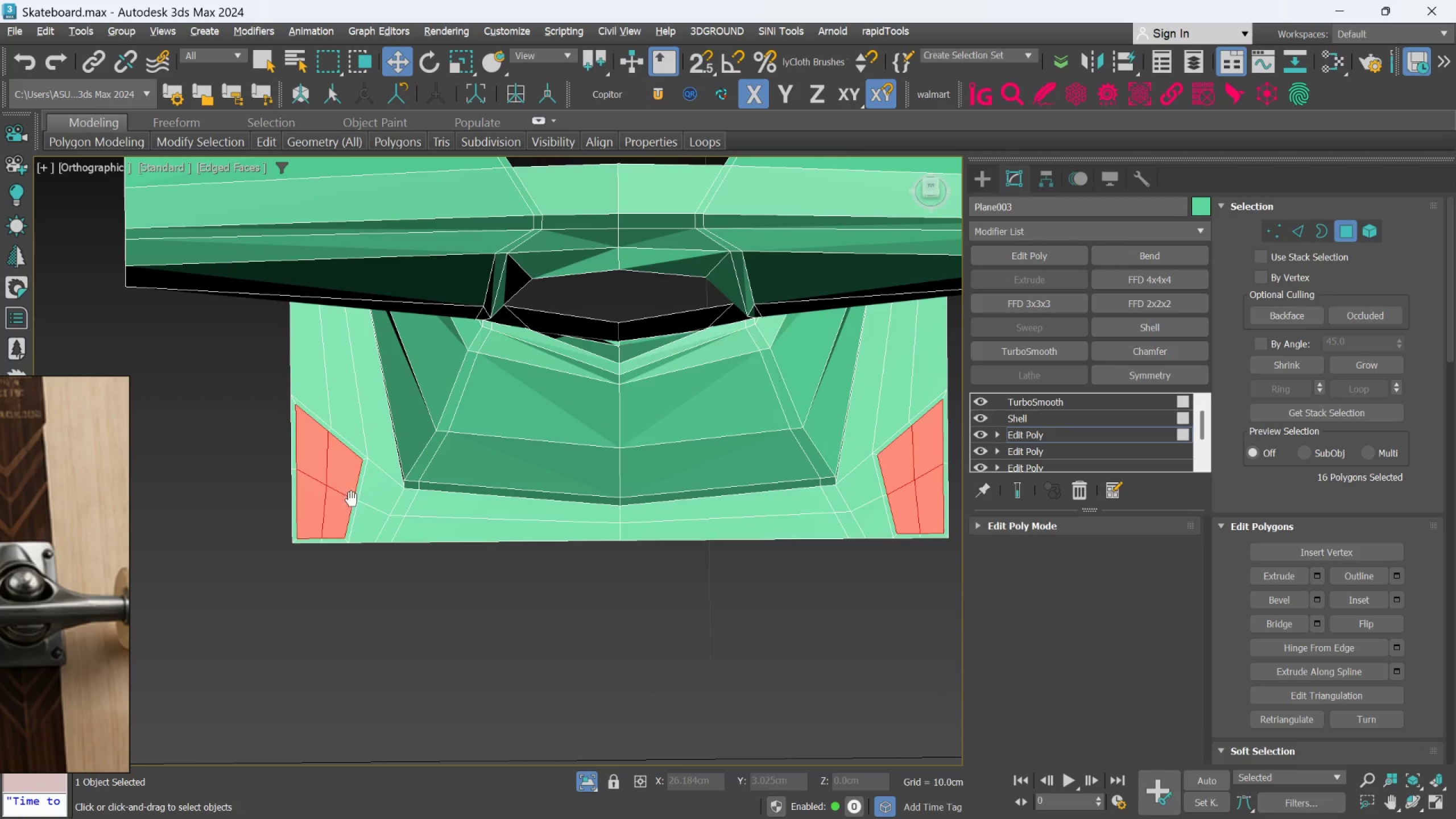 
scroll: coordinate [334, 538], scroll_direction: down, amount: 2.0
 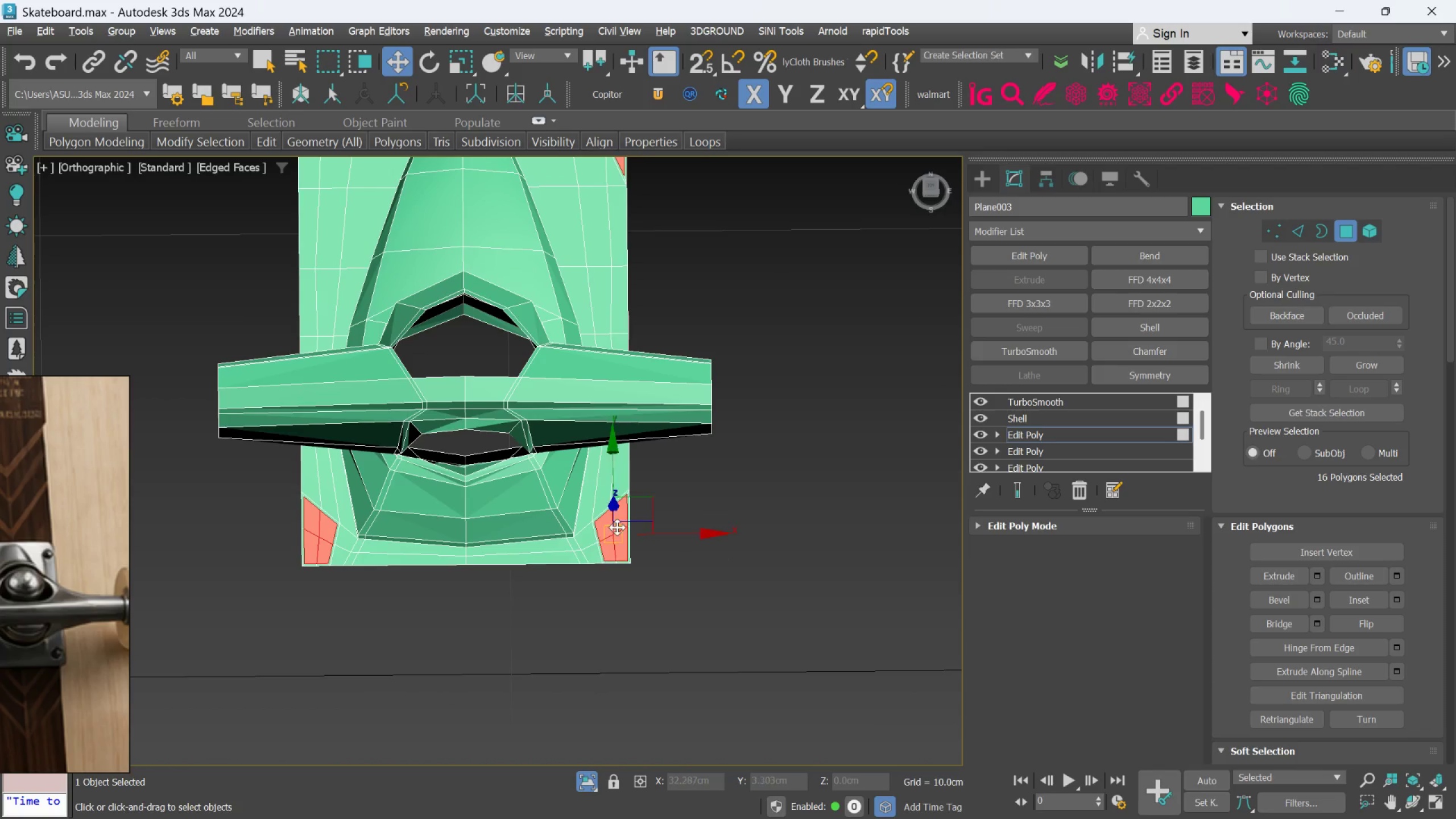 
scroll: coordinate [617, 527], scroll_direction: up, amount: 1.0
 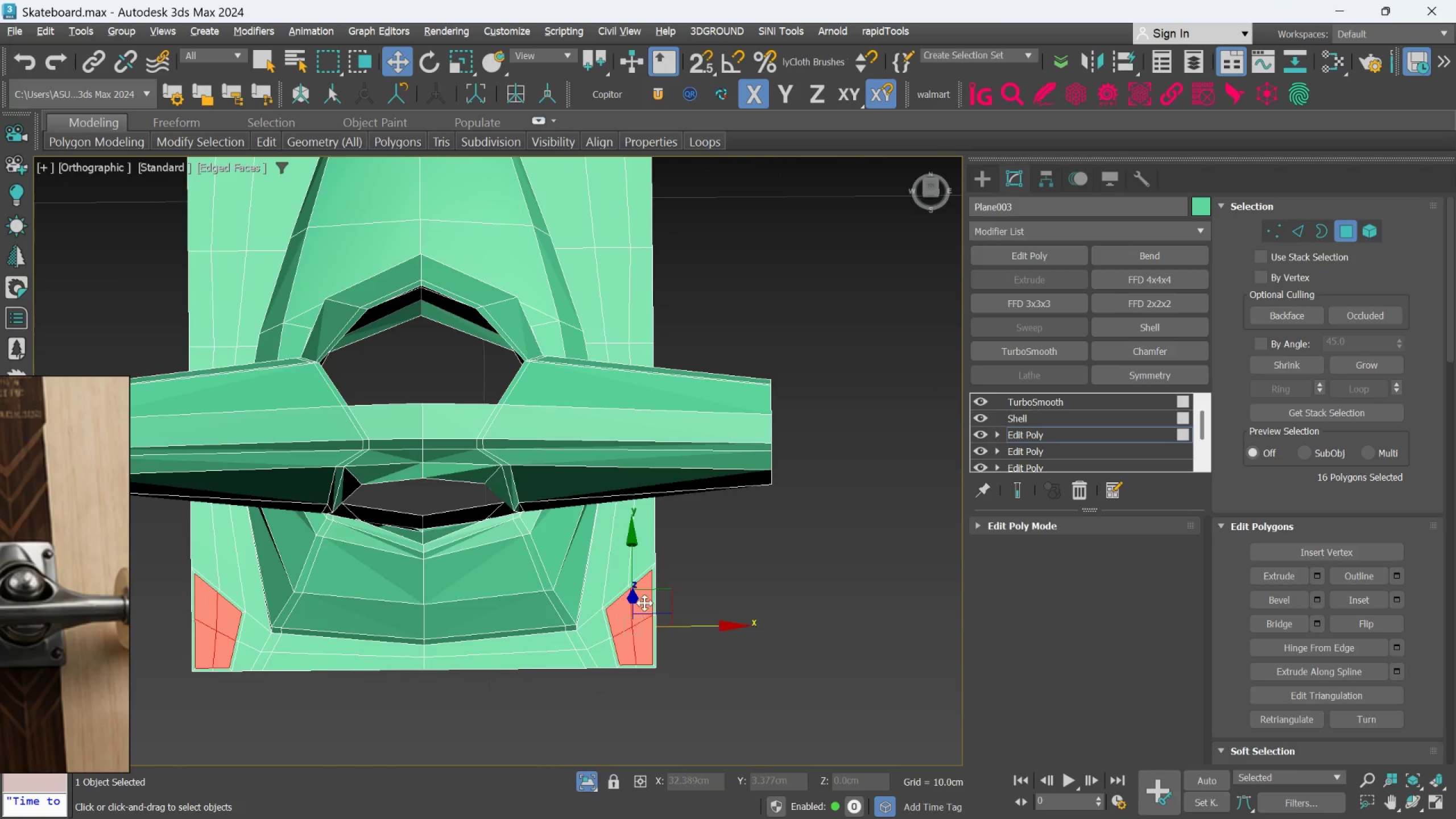 
scroll: coordinate [658, 571], scroll_direction: down, amount: 2.0
 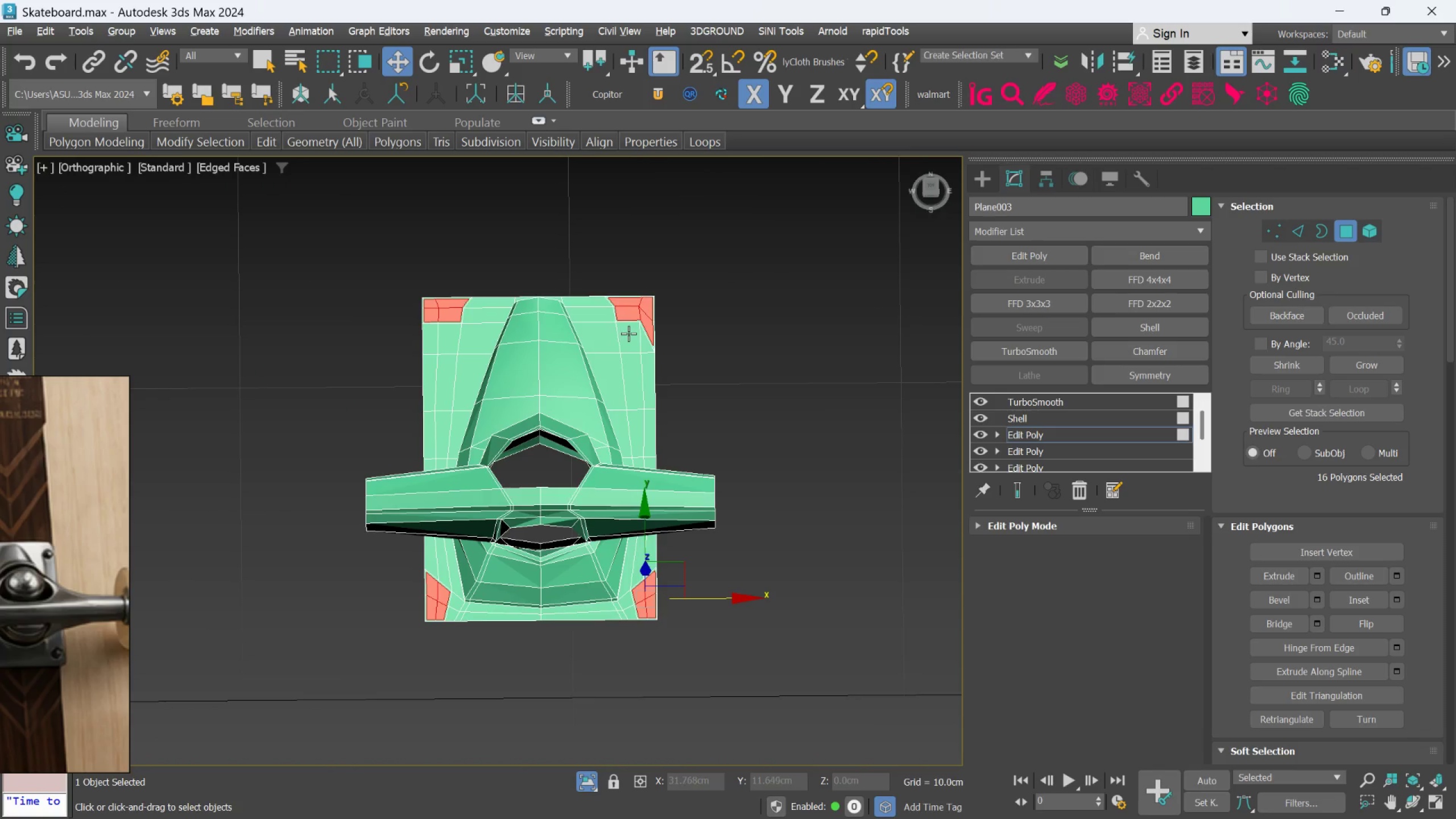 
scroll: coordinate [632, 384], scroll_direction: up, amount: 3.0
 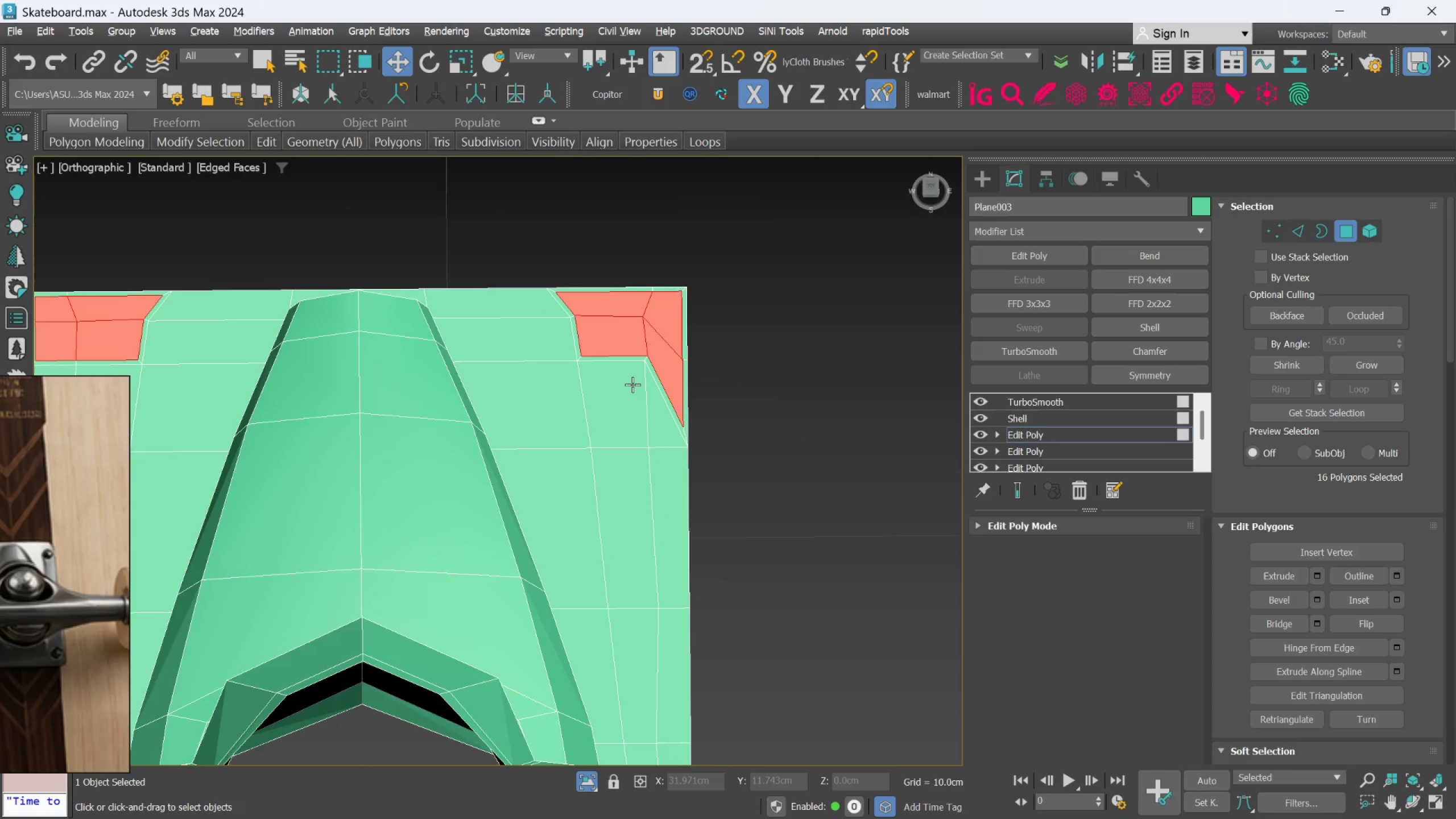 
scroll: coordinate [632, 384], scroll_direction: down, amount: 1.0
 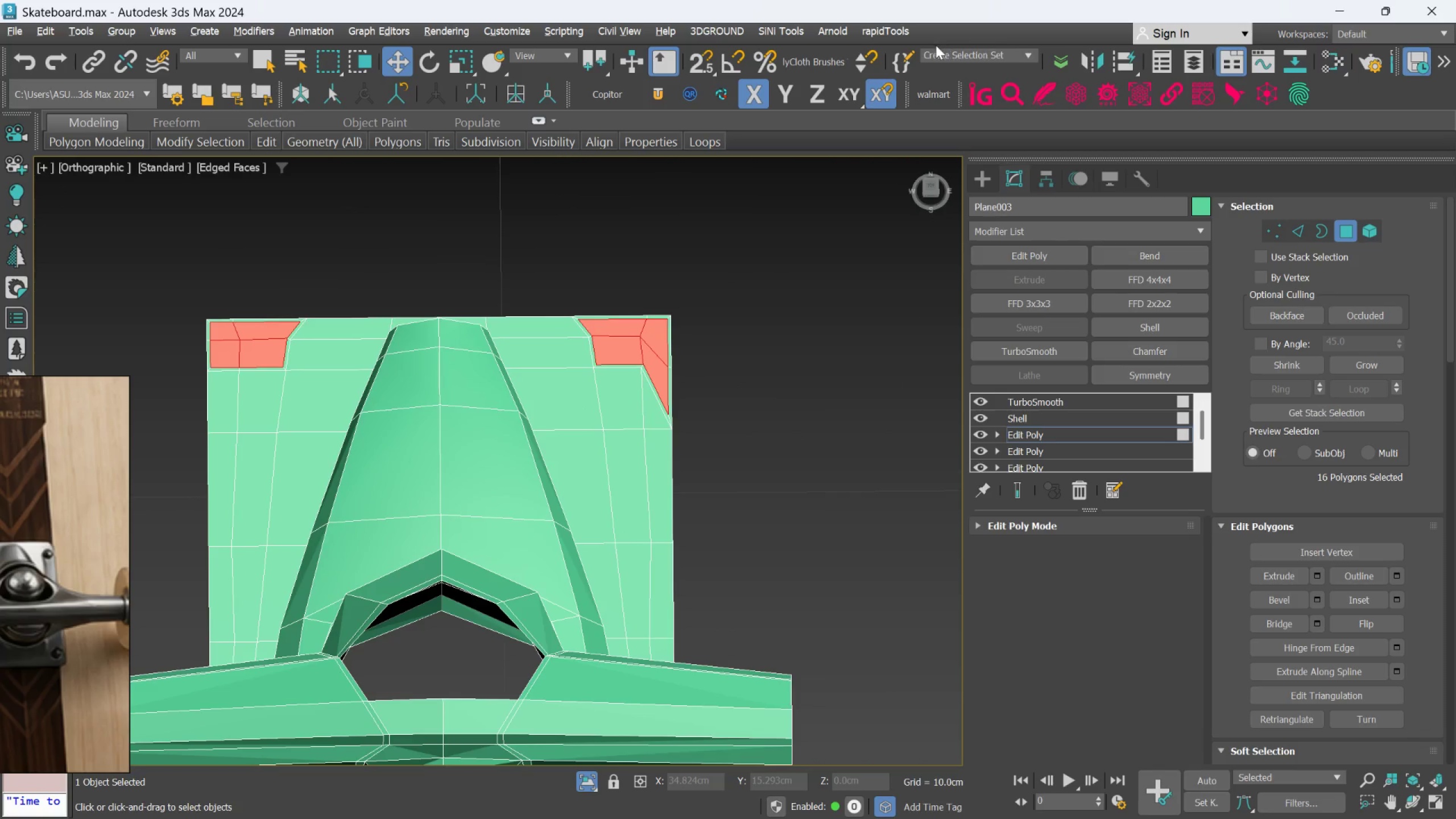 
left_click([909, 37])
 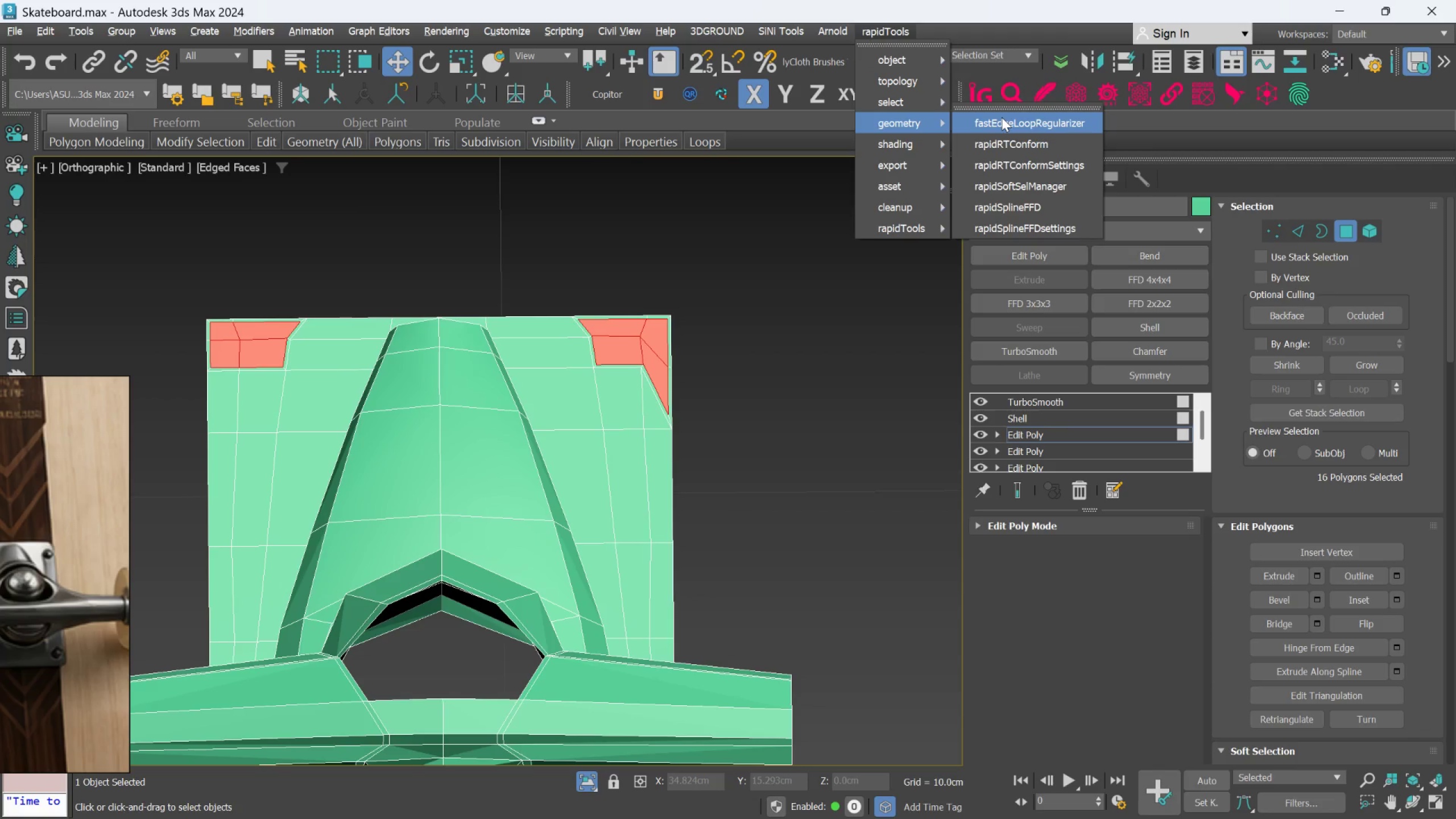 
left_click([999, 123])
 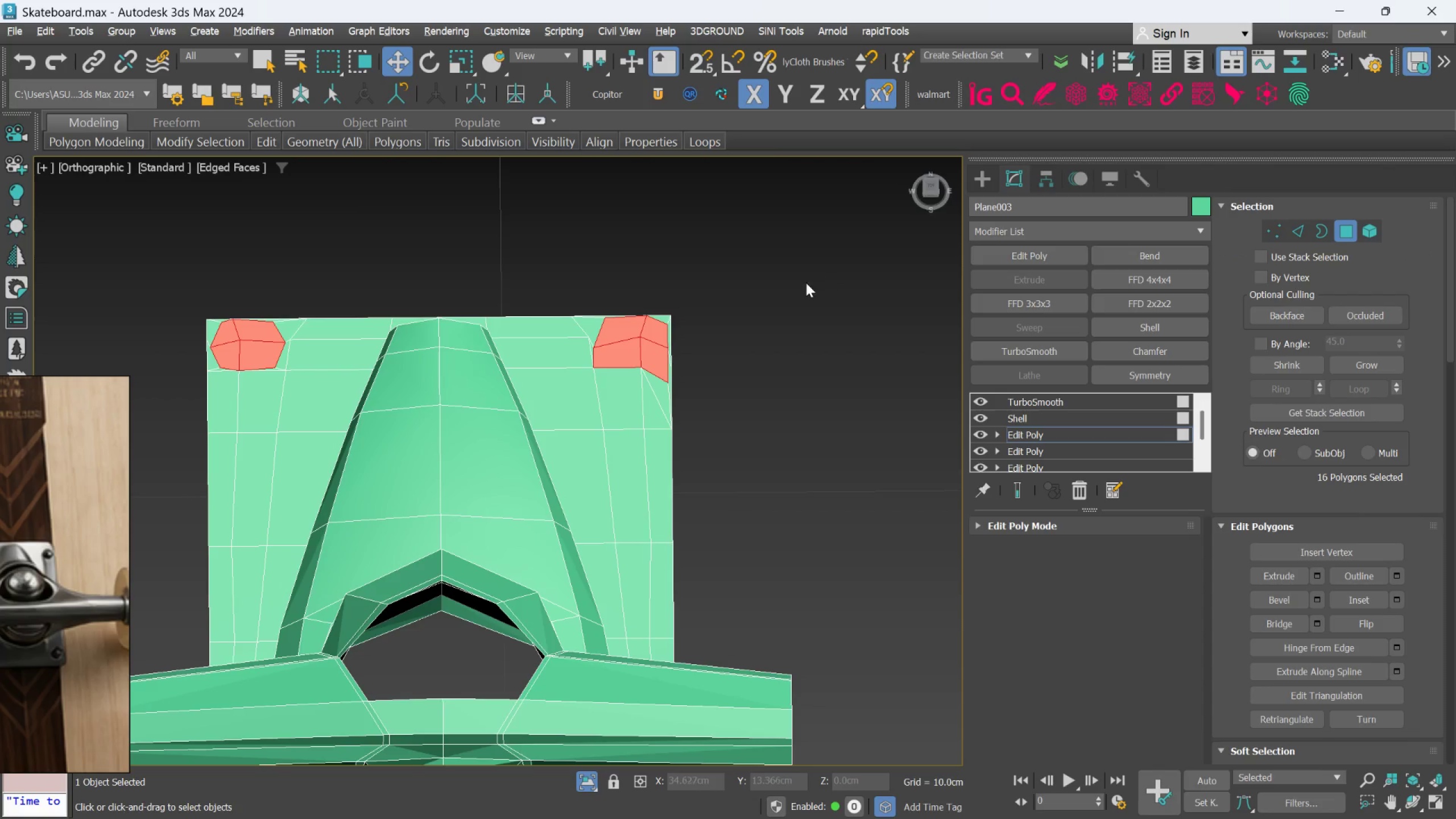 
scroll: coordinate [801, 284], scroll_direction: down, amount: 2.0
 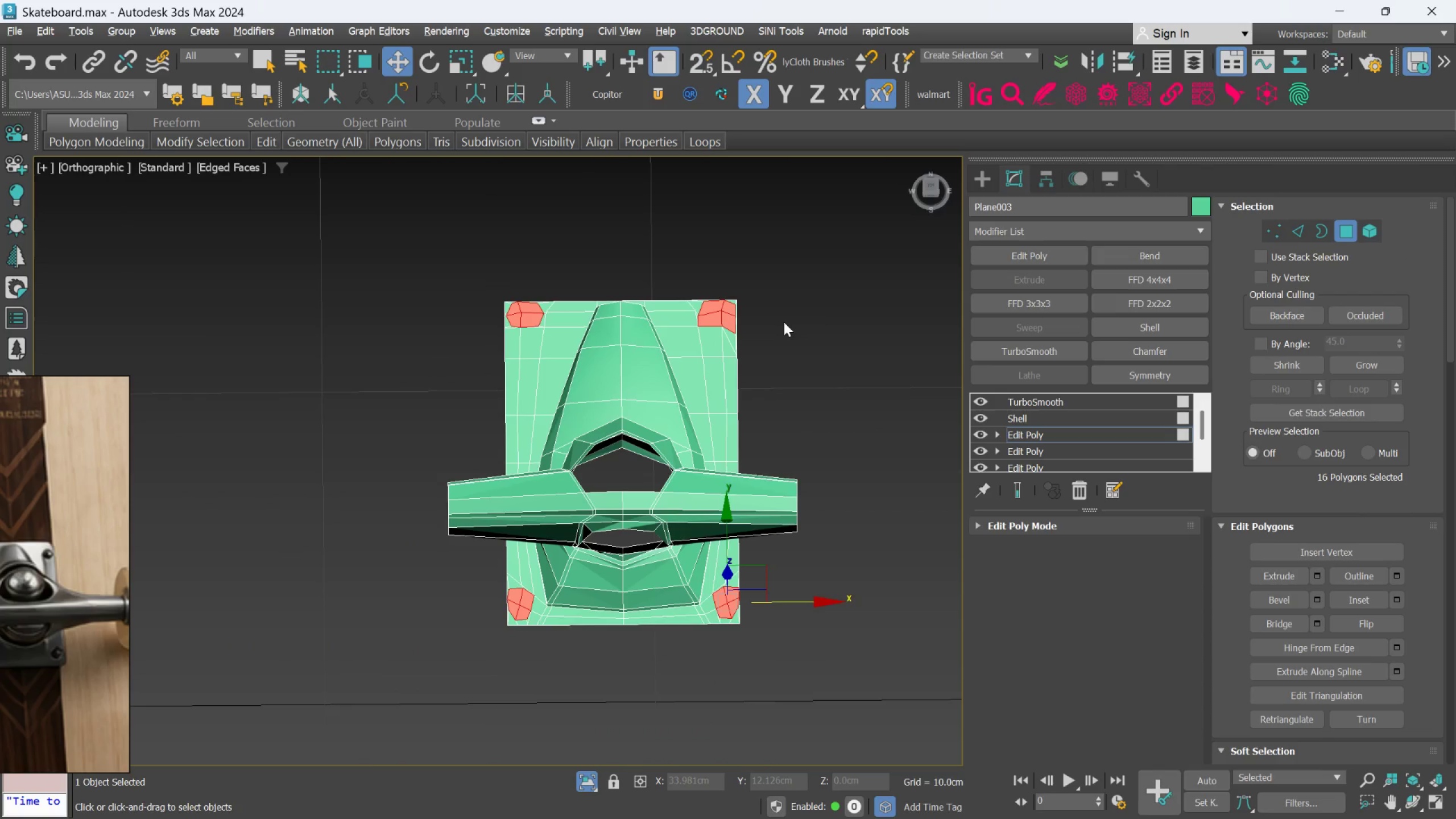 
key(Control+Z)
 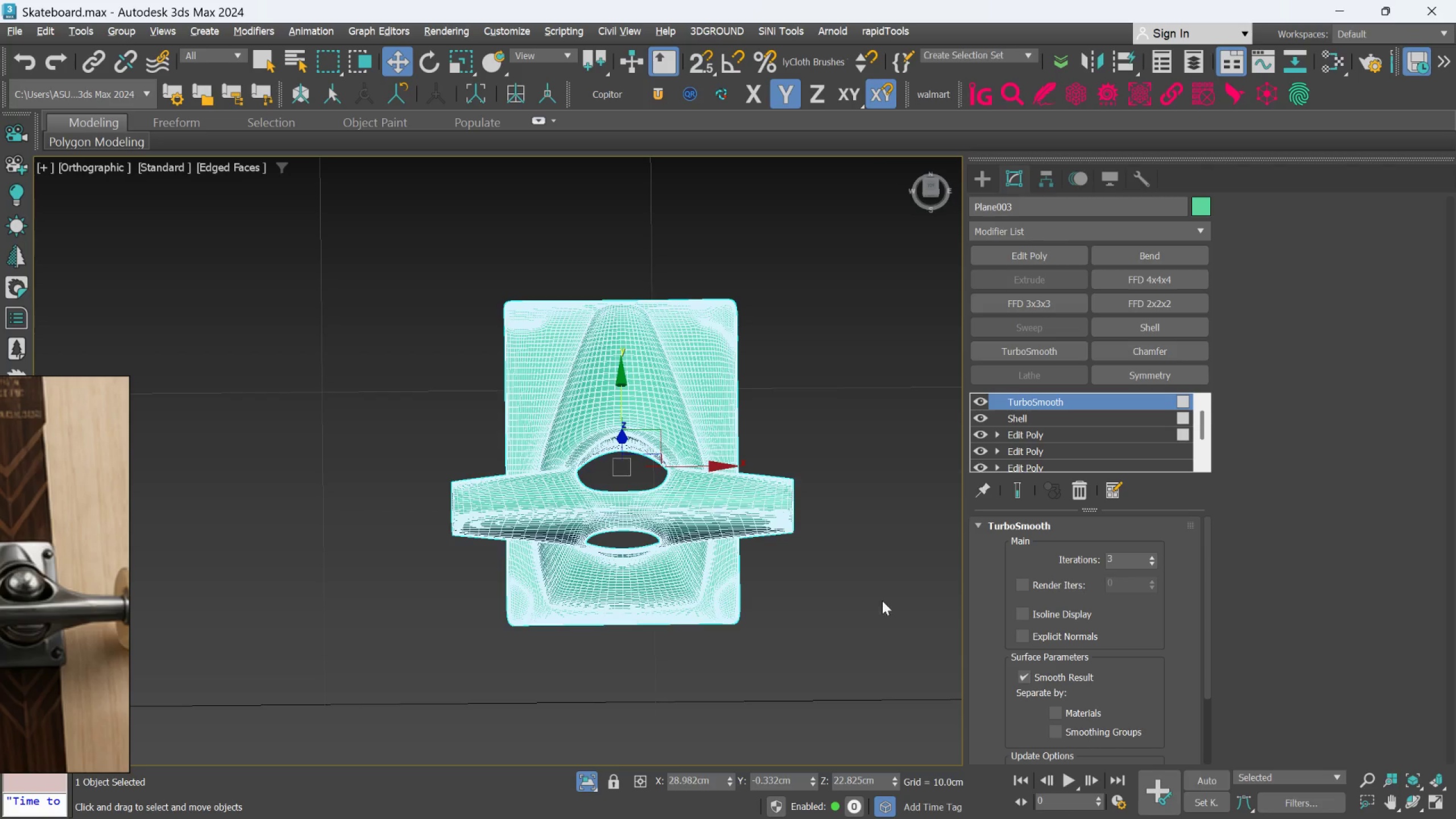 
left_click([1025, 437])
 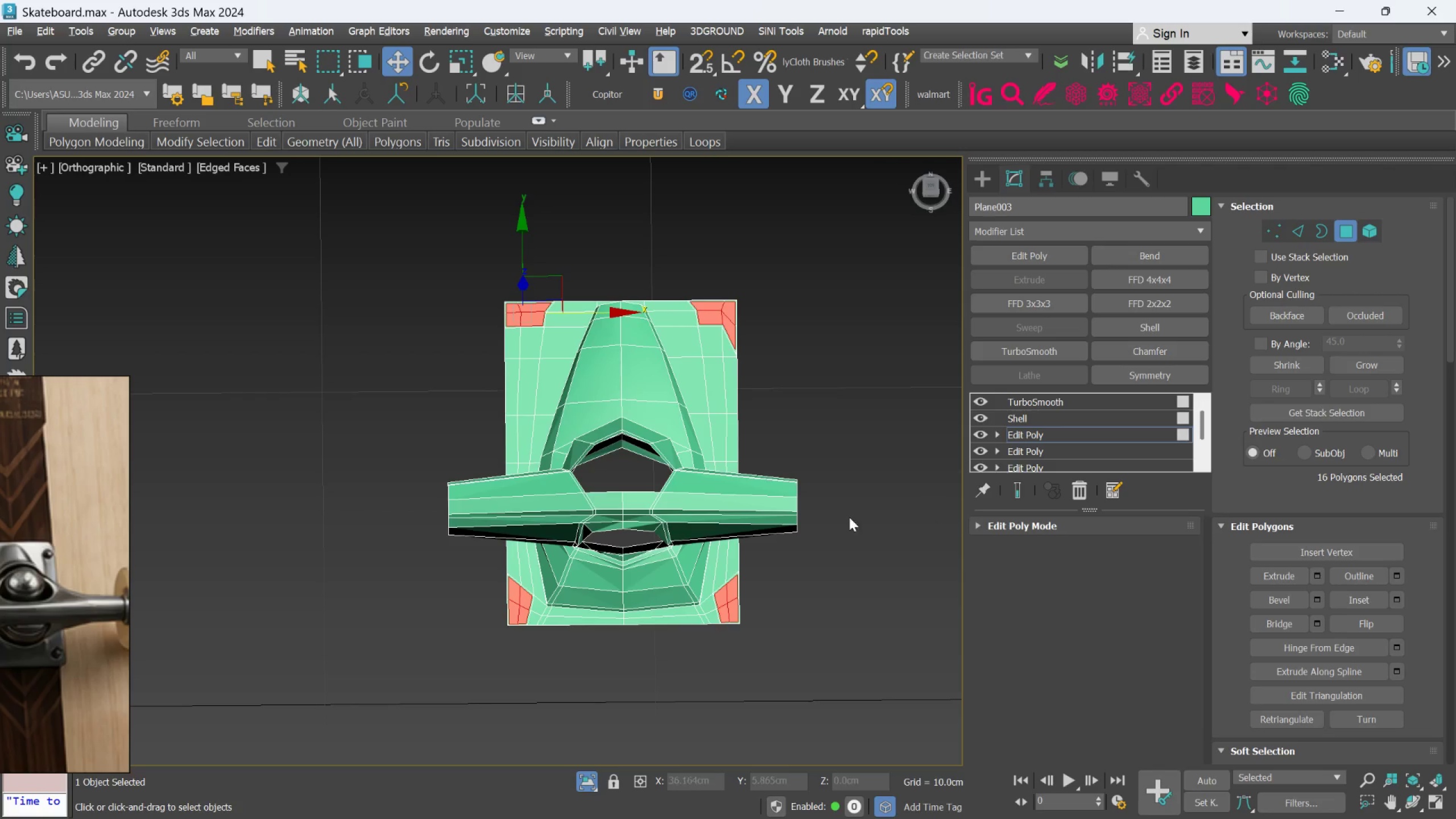 
left_click([813, 374])
 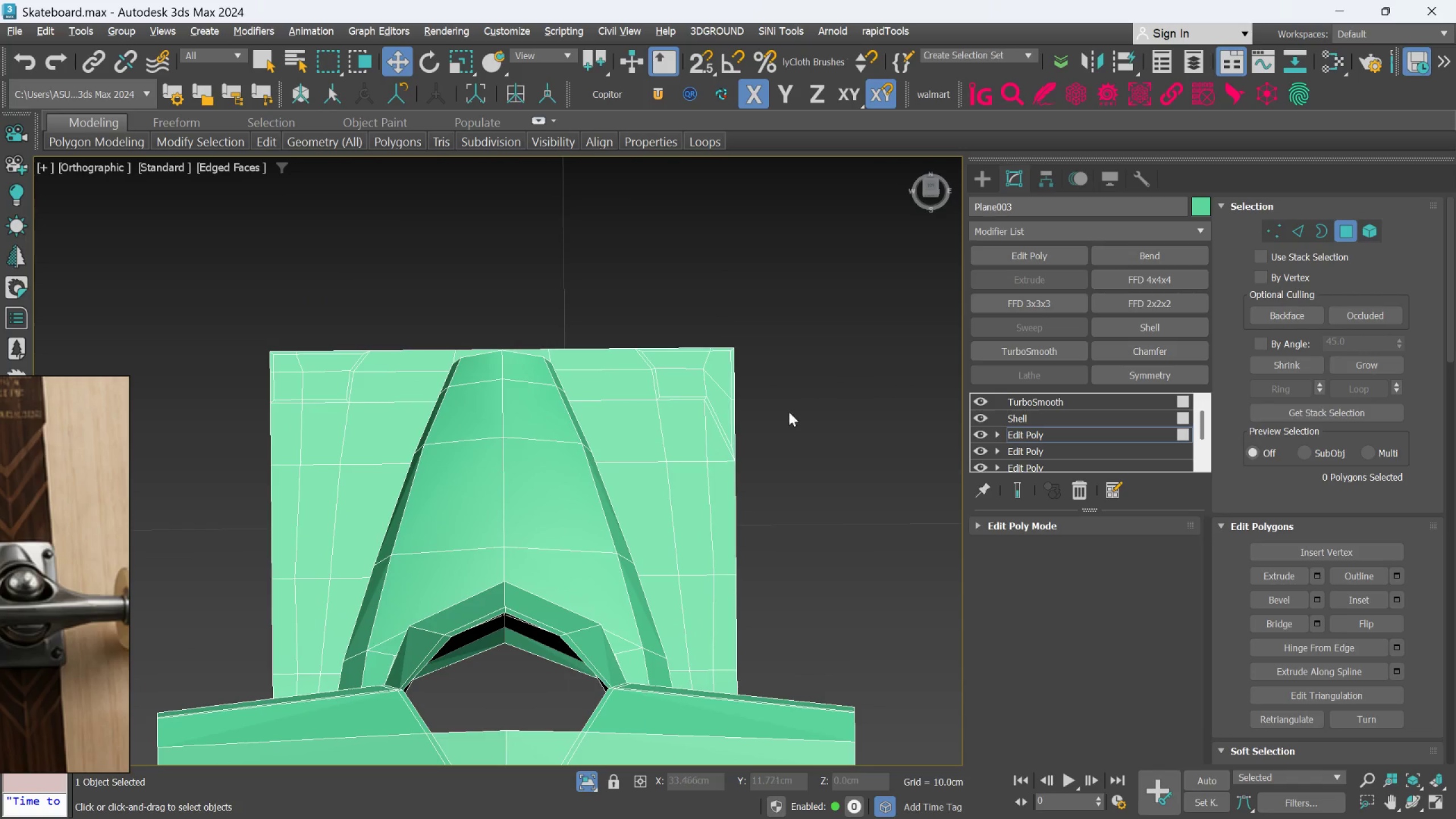 
scroll: coordinate [738, 399], scroll_direction: up, amount: 3.0
 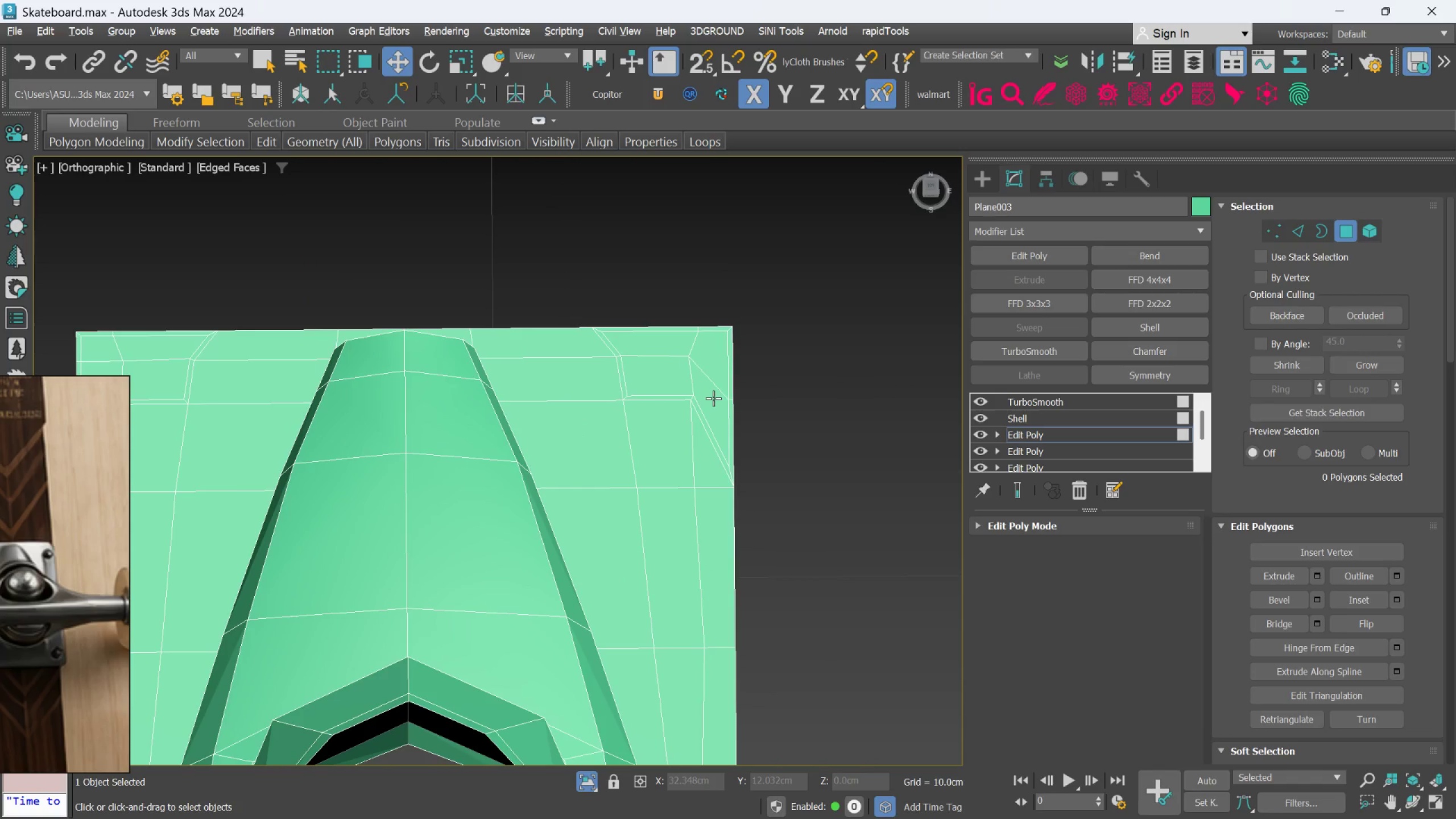 
hold_key(key=ControlLeft, duration=1.5)
left_click([713, 398])
 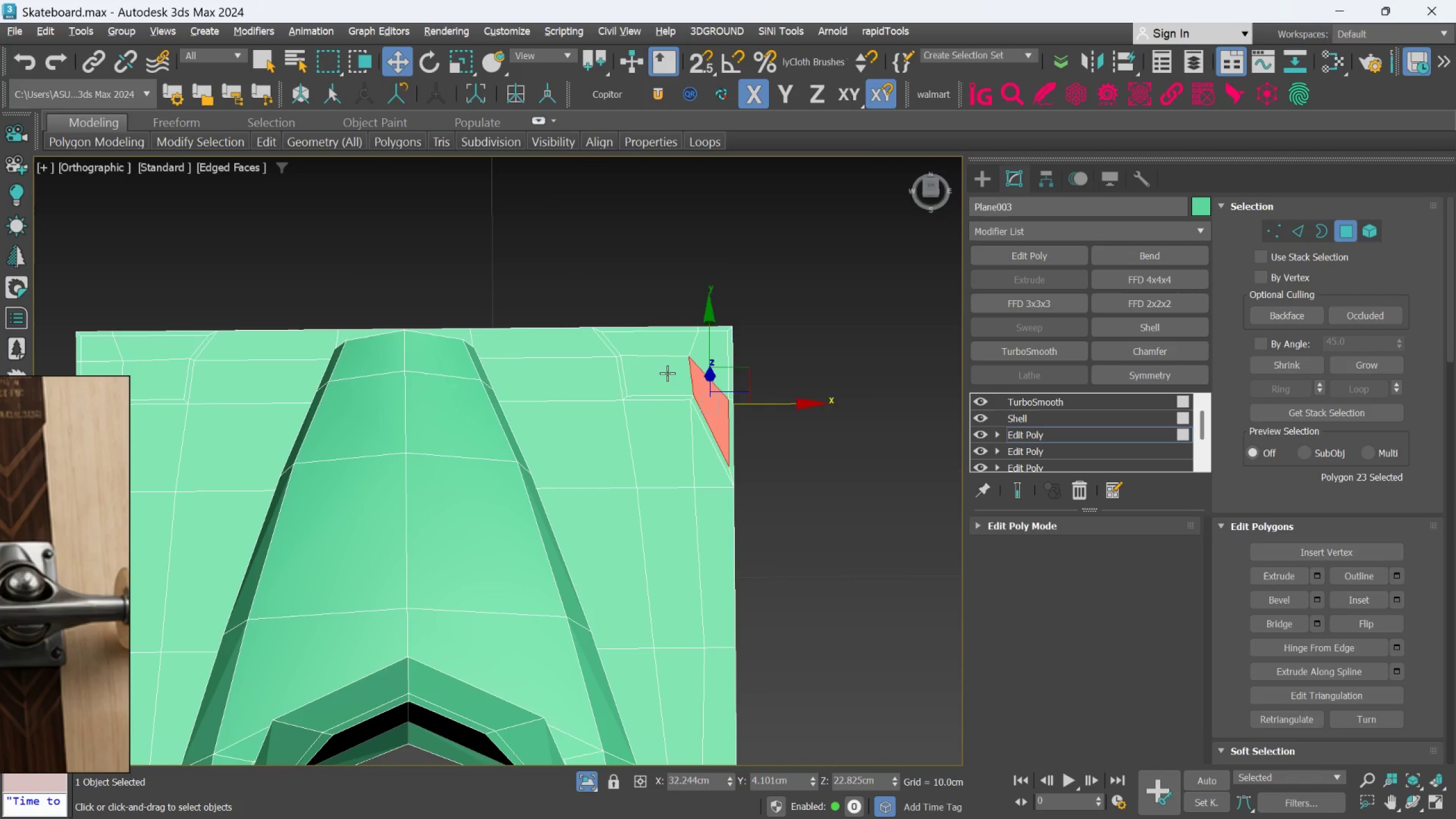 
double_click([667, 373])
 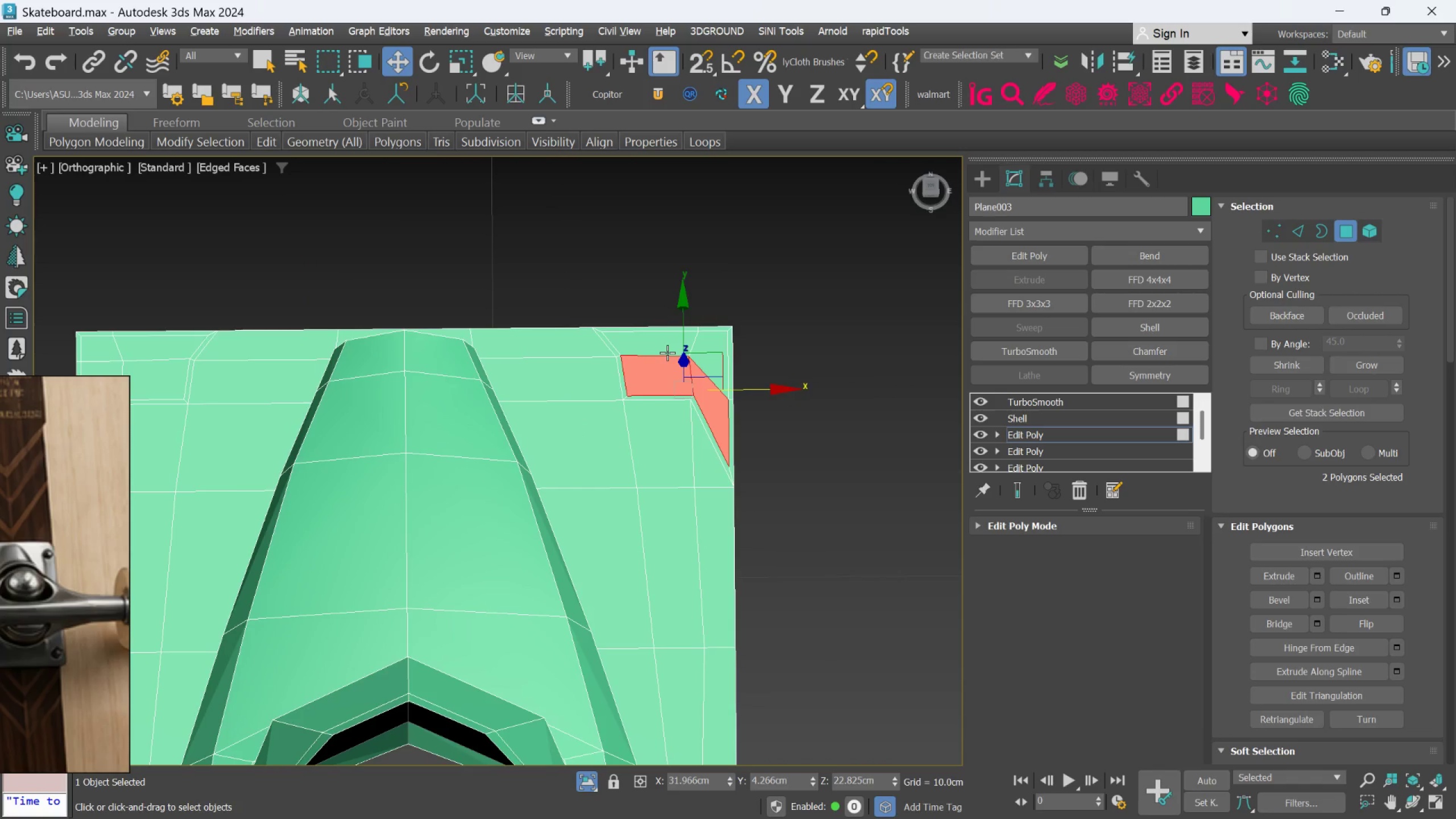 
triple_click([667, 352])
 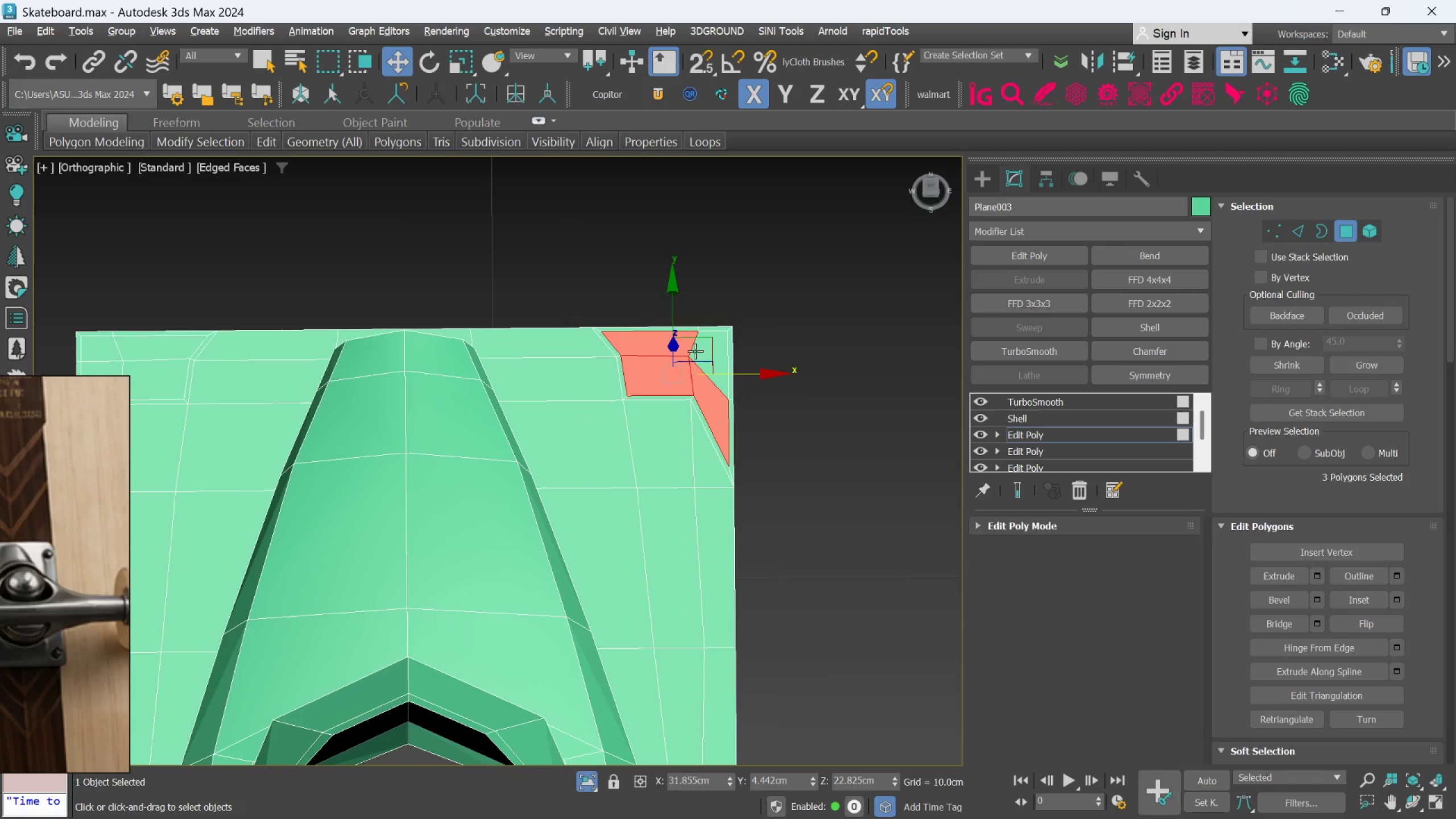 
hold_key(key=ControlLeft, duration=0.59)
 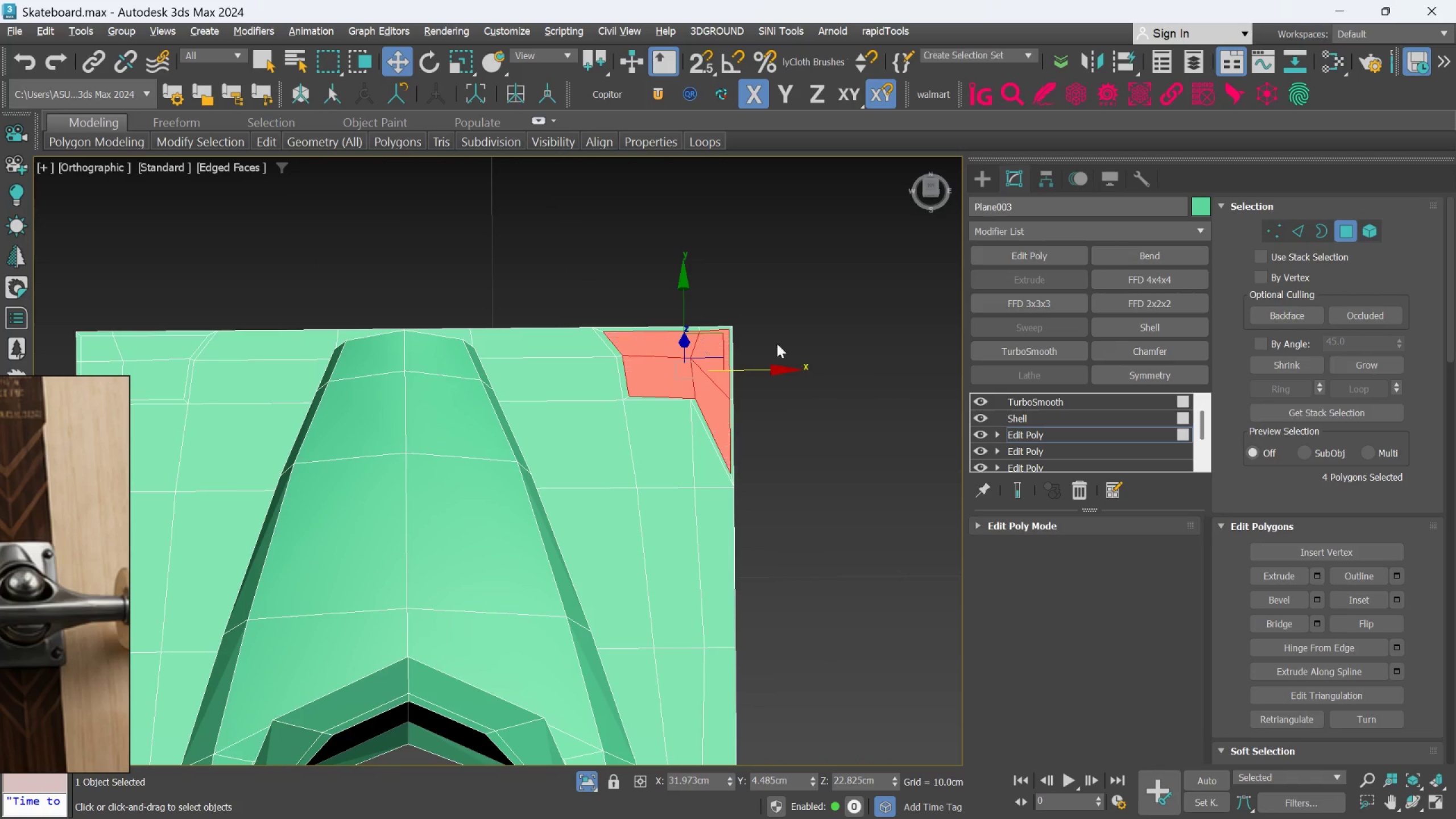 
key(Control+Z)
 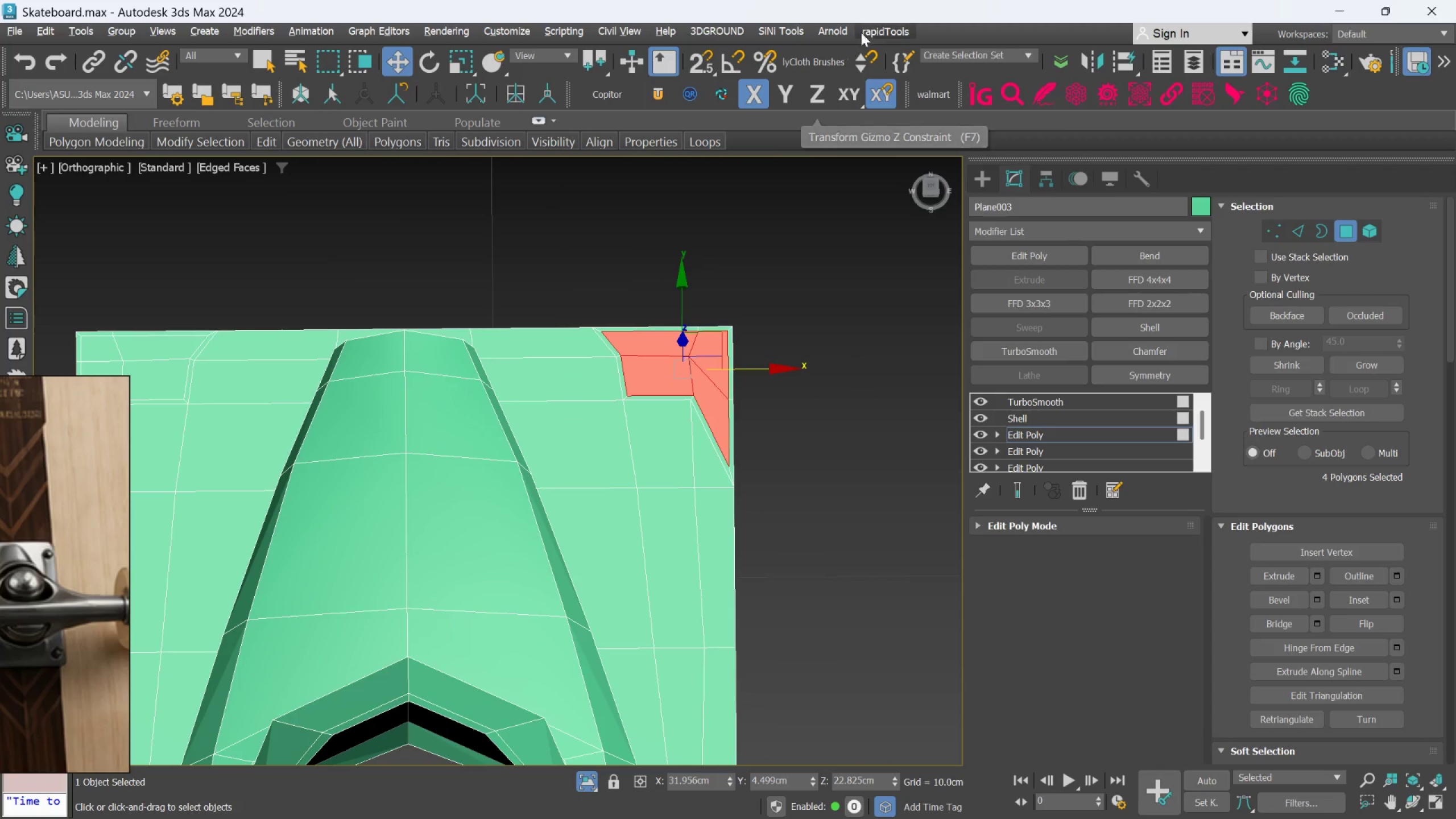 
left_click([875, 27])
 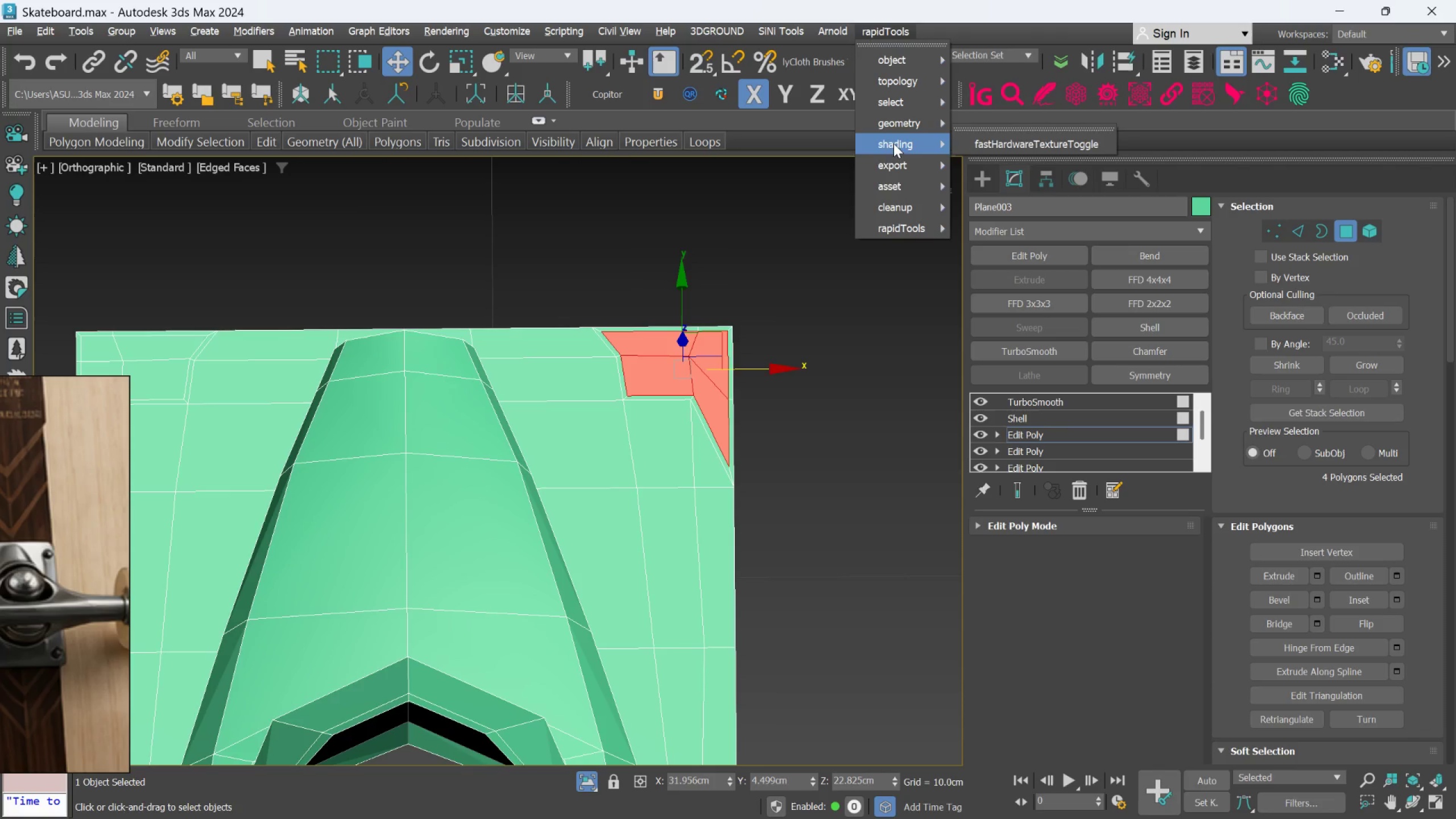 
mouse_move([894, 104])
 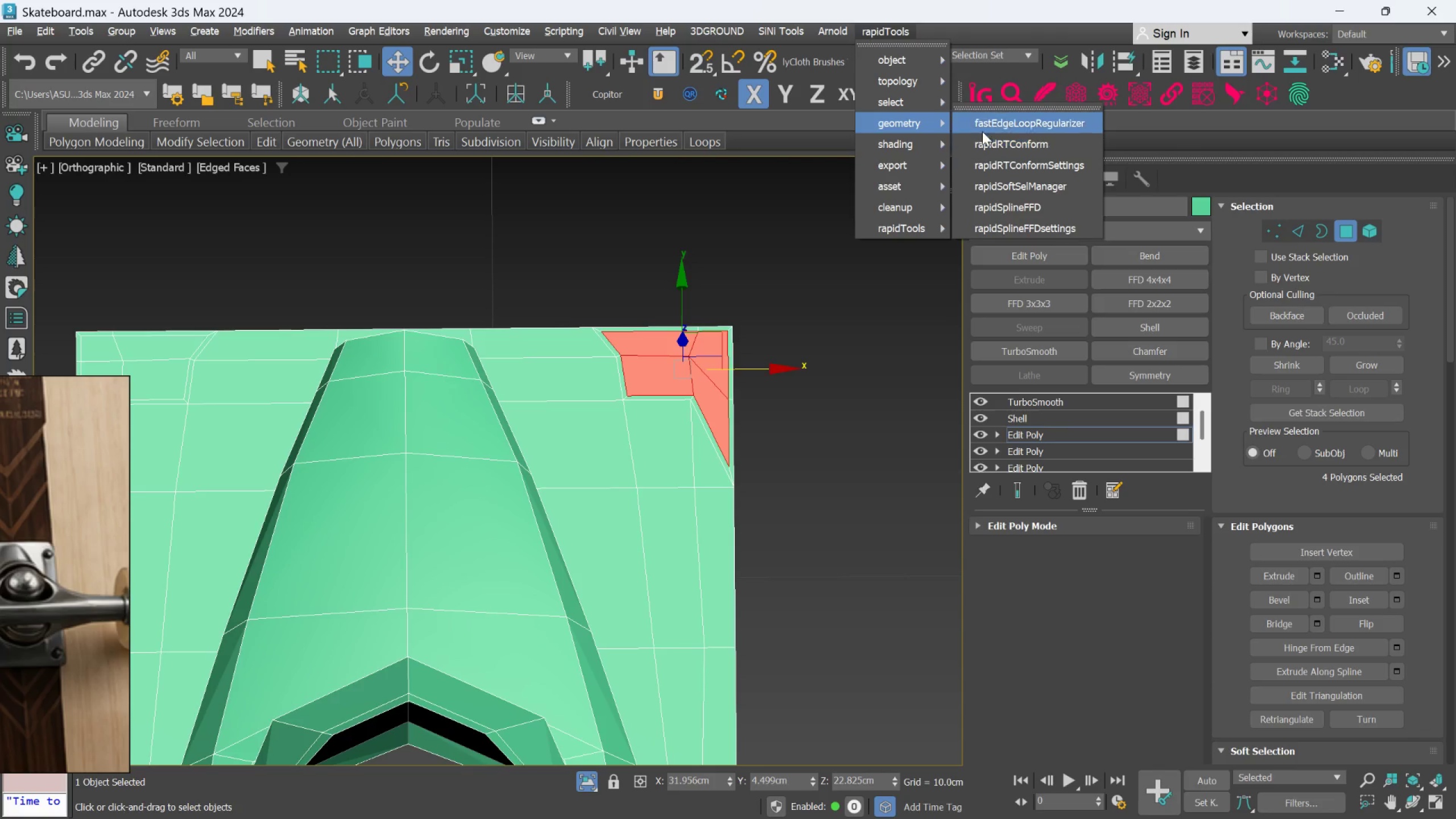 
left_click([985, 122])
 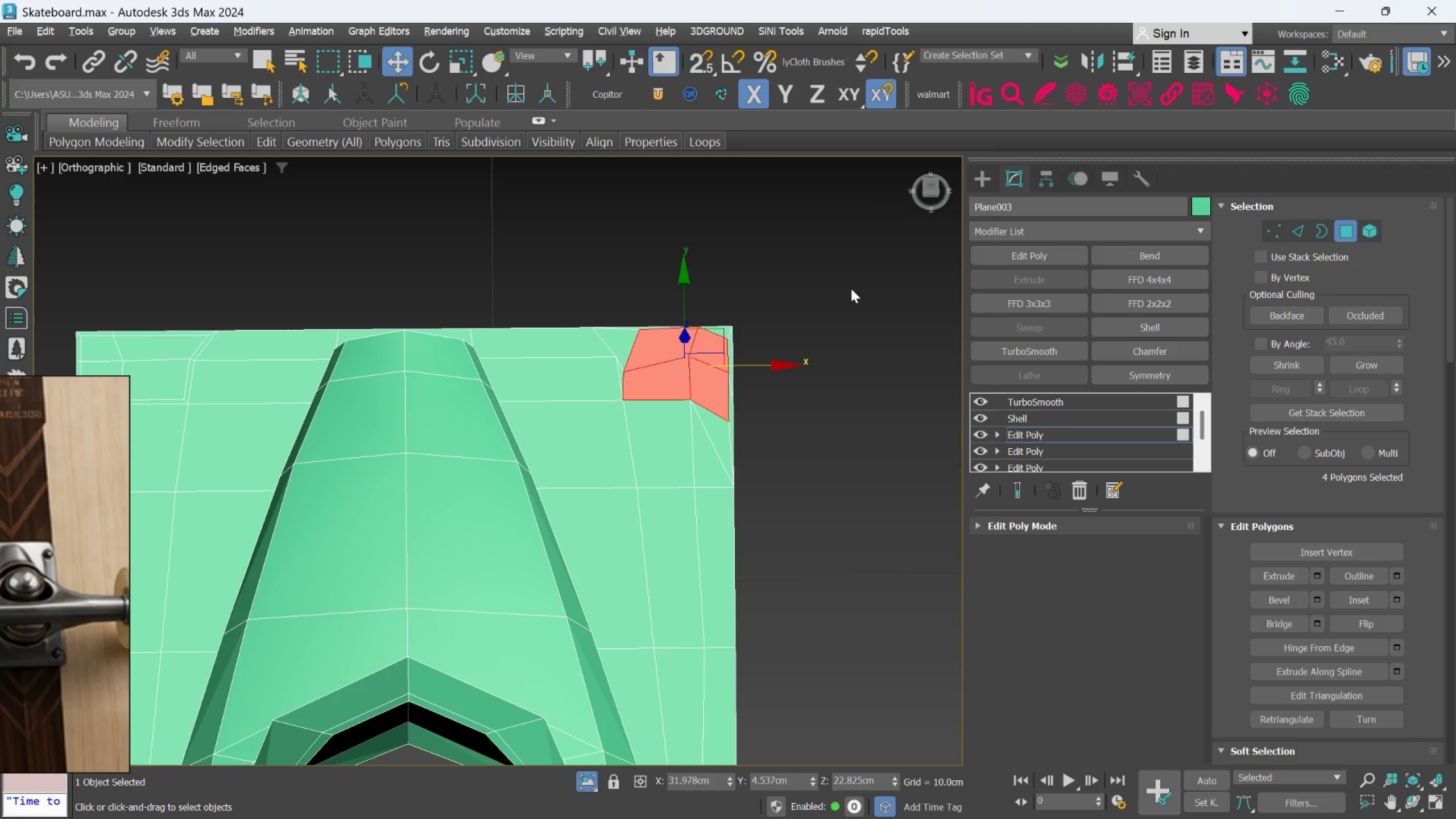 
key(R)
 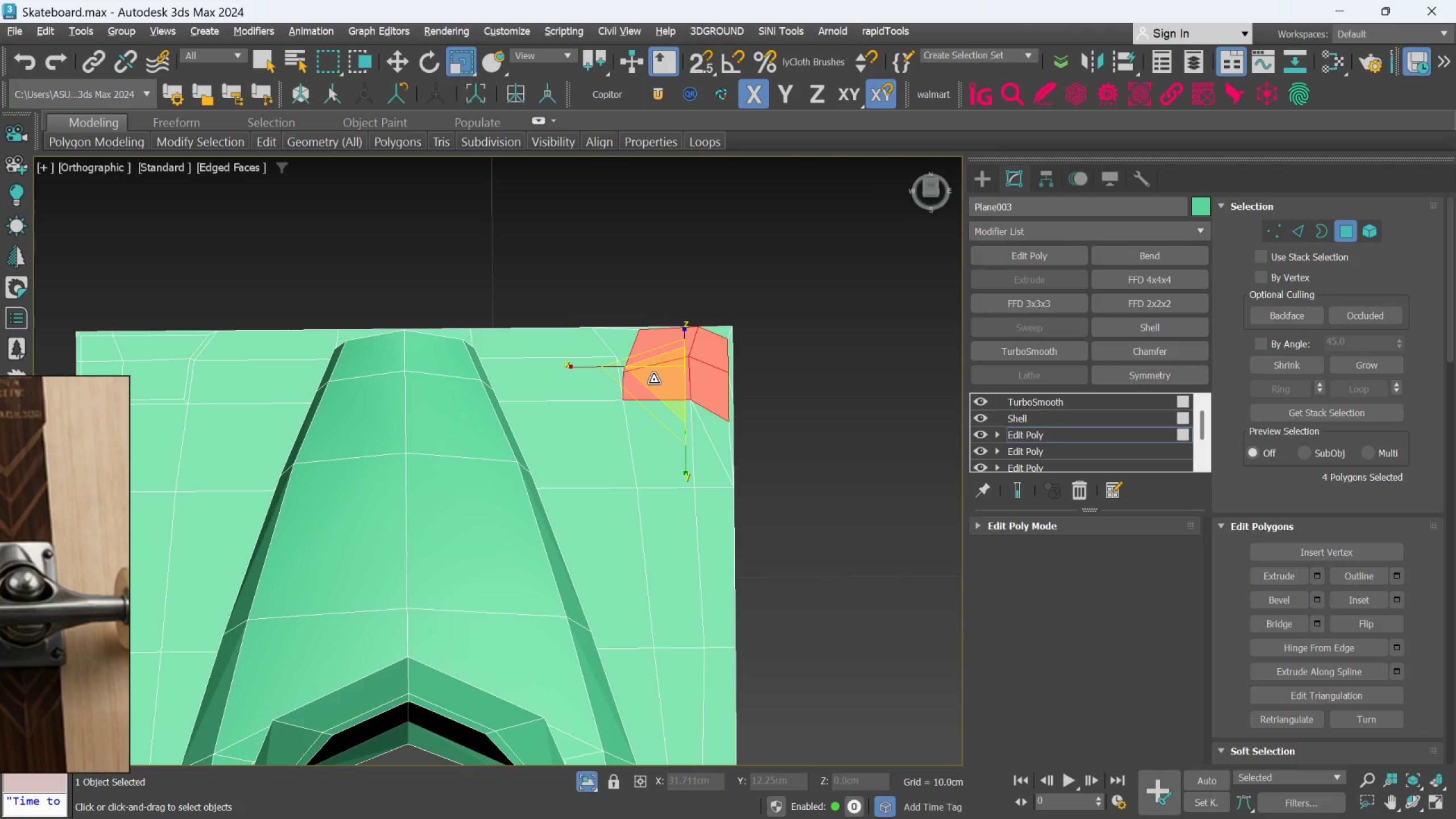 
left_click_drag(start_coordinate=[653, 379], to_coordinate=[665, 401])
 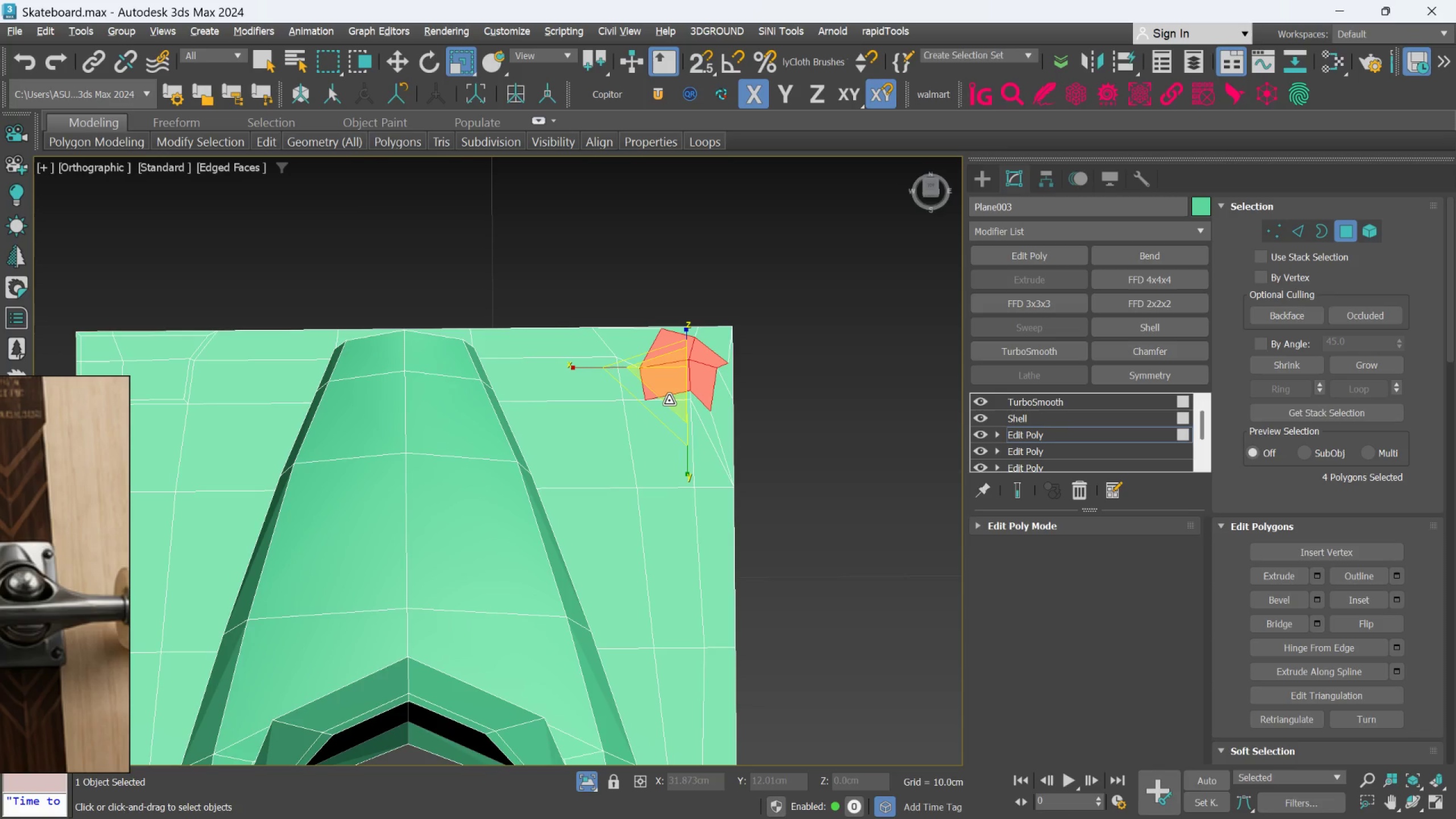 
key(Control+Z)
 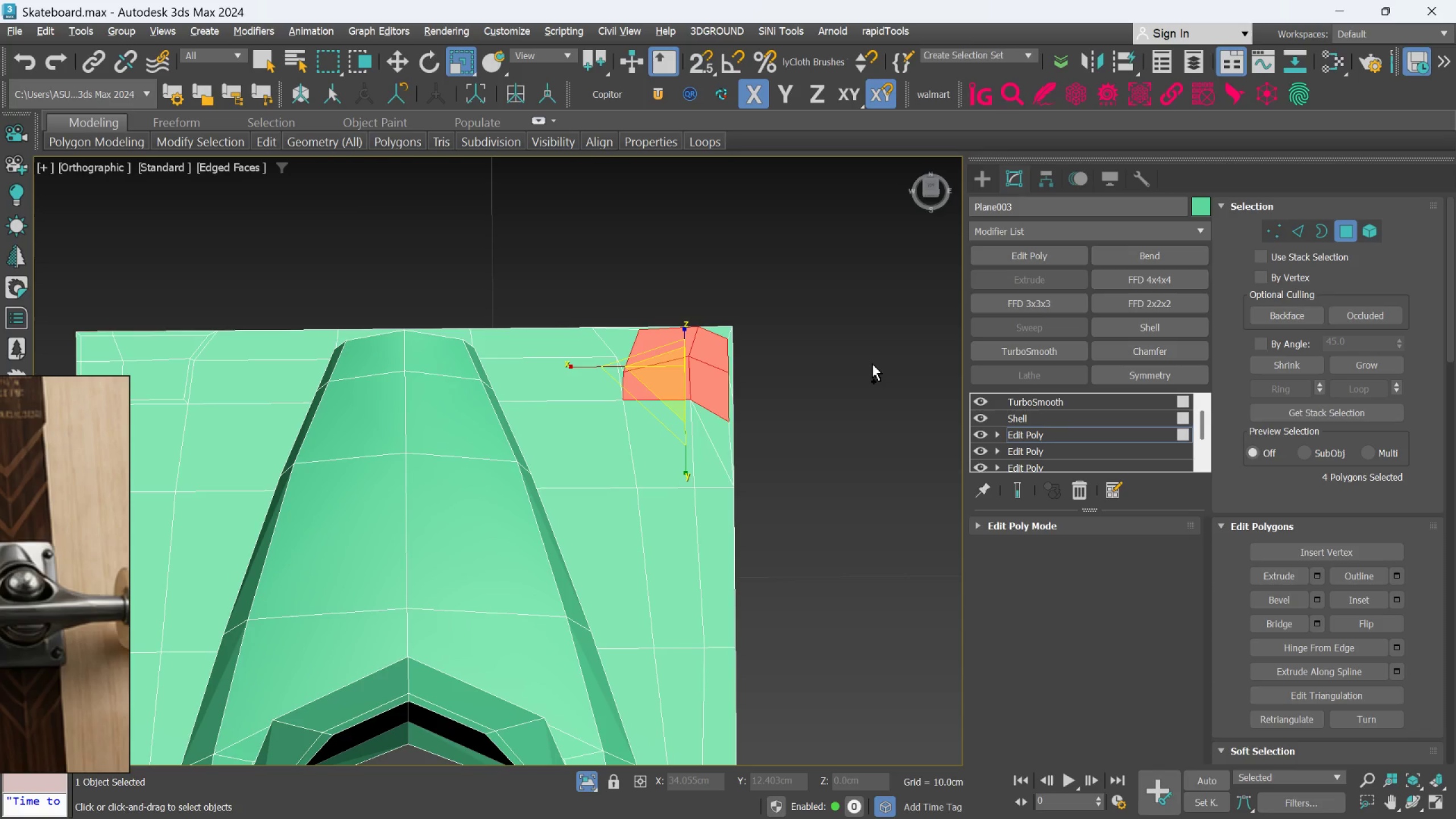 
key(Control+Z)
 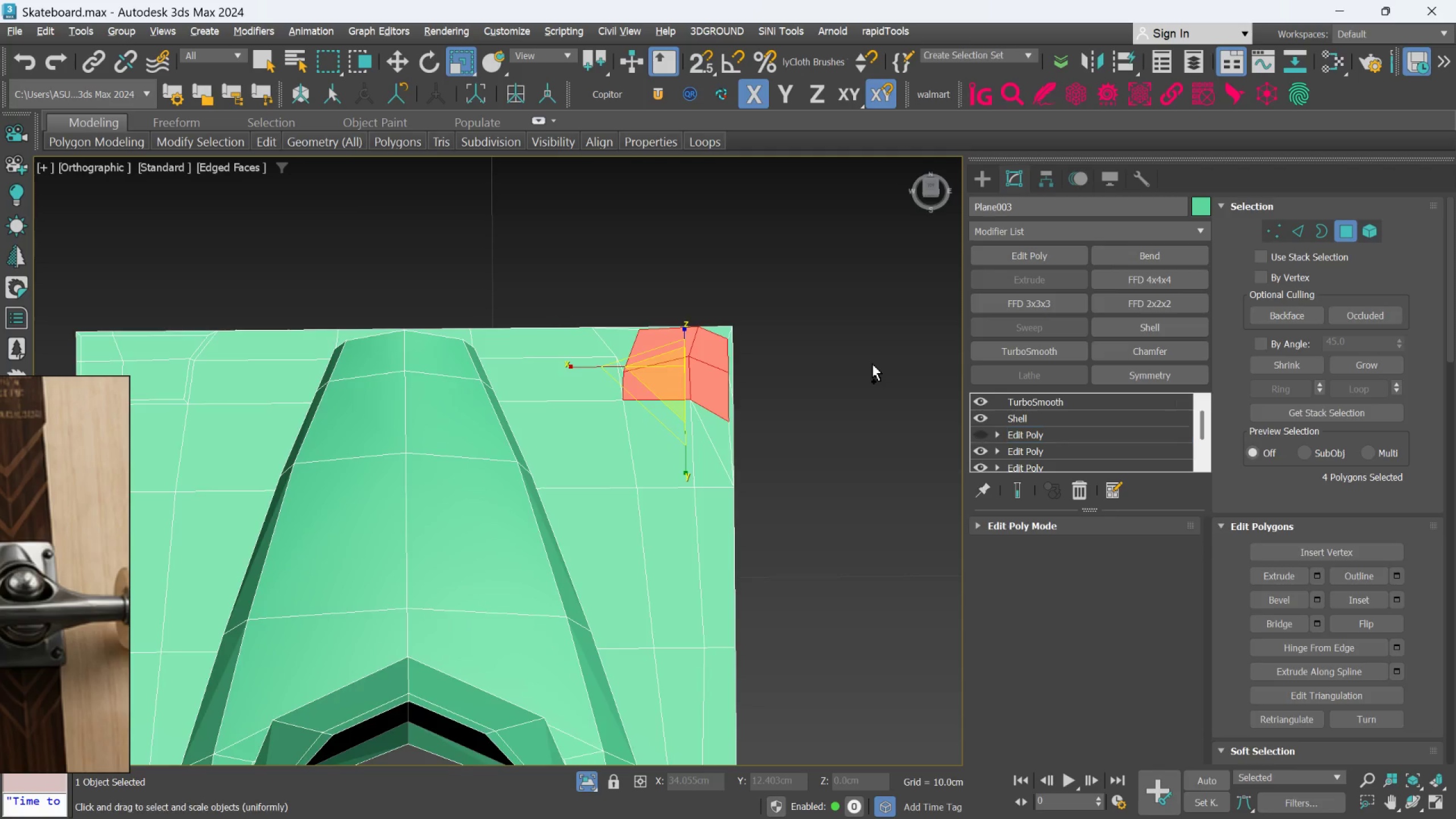 
key(Control+Z)
 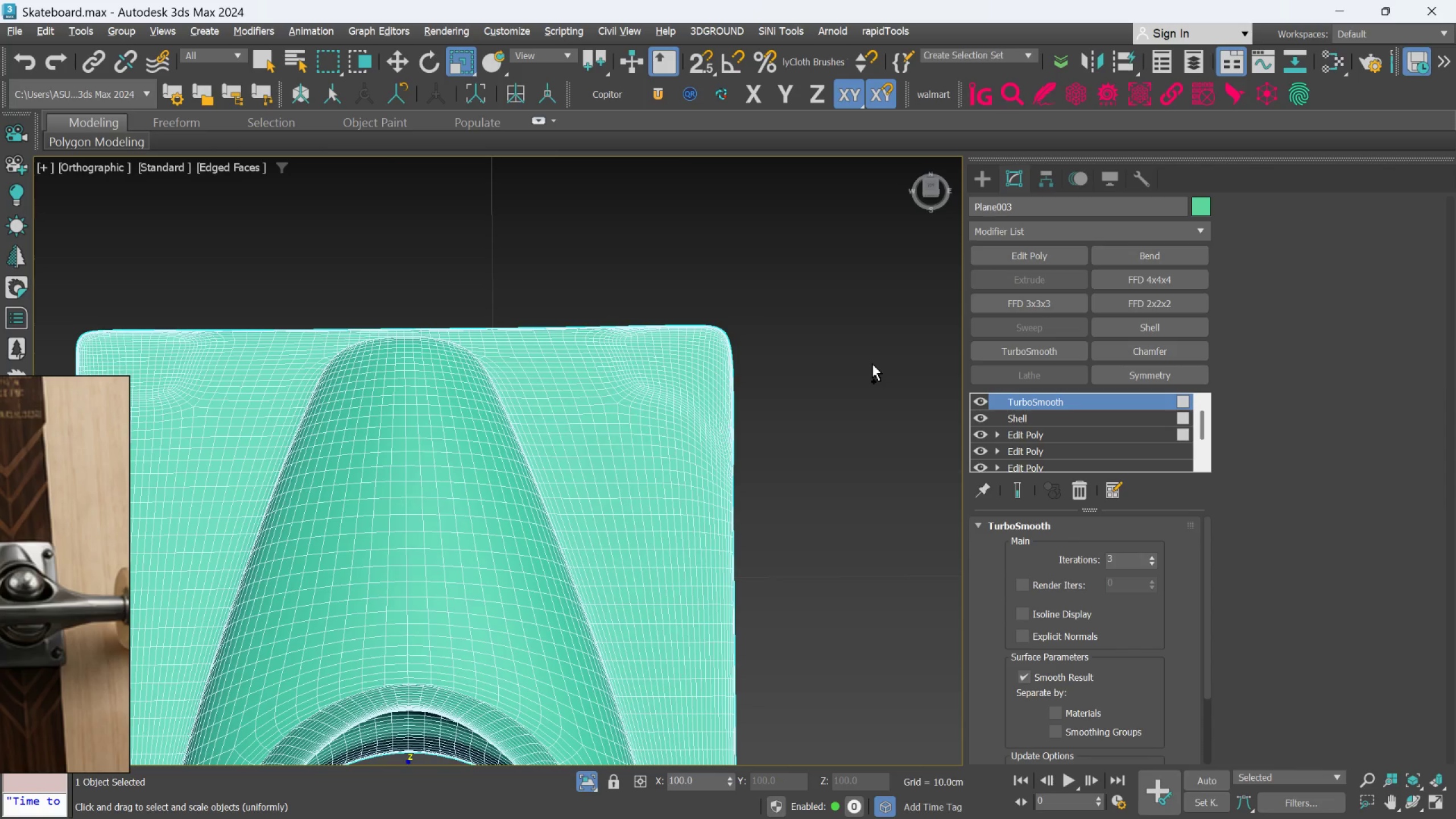 
key(Control+Z)
 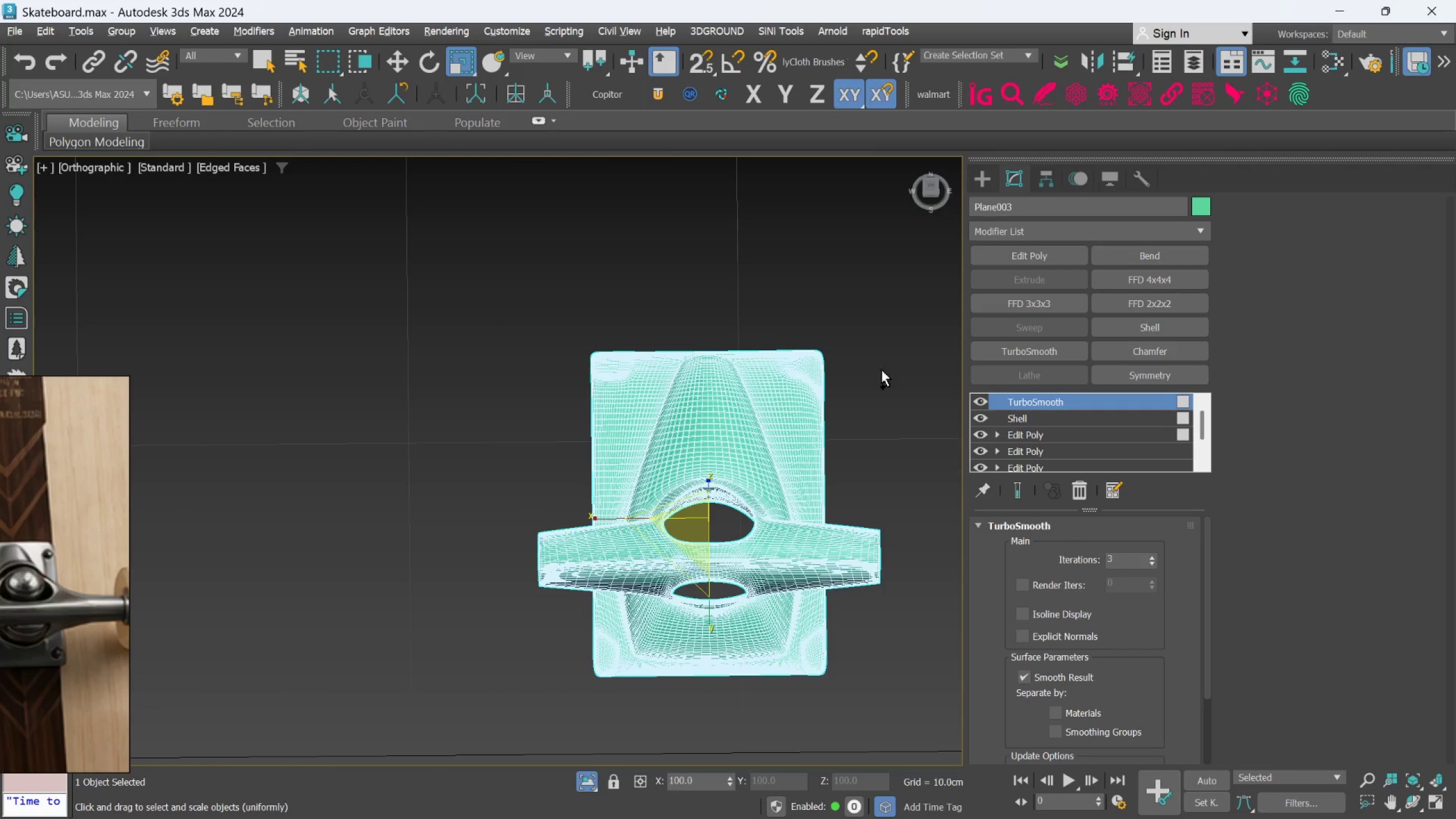 
scroll: coordinate [872, 364], scroll_direction: down, amount: 1.0
 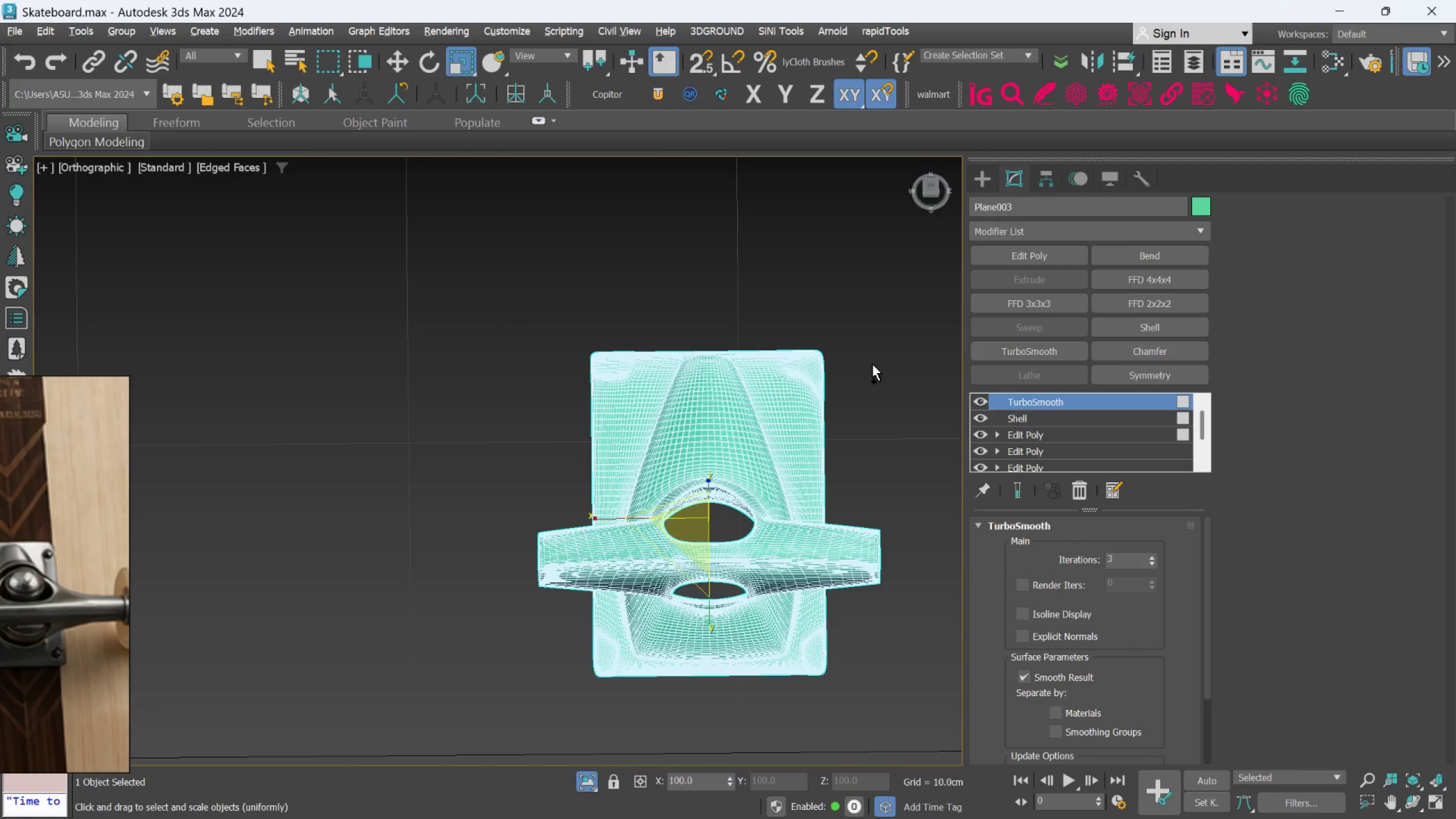 
key(Control+Z)
 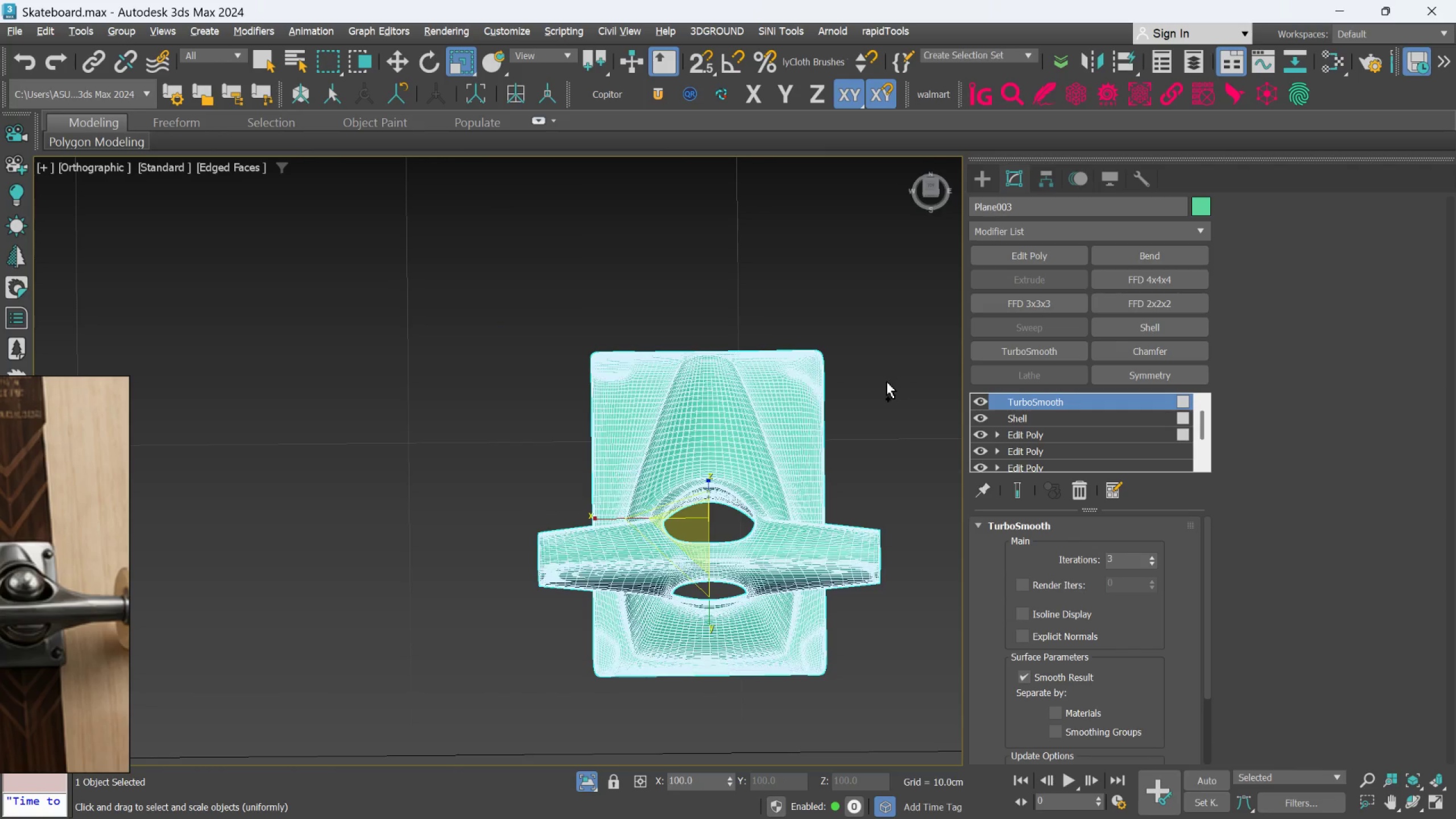 
key(Control+Z)
 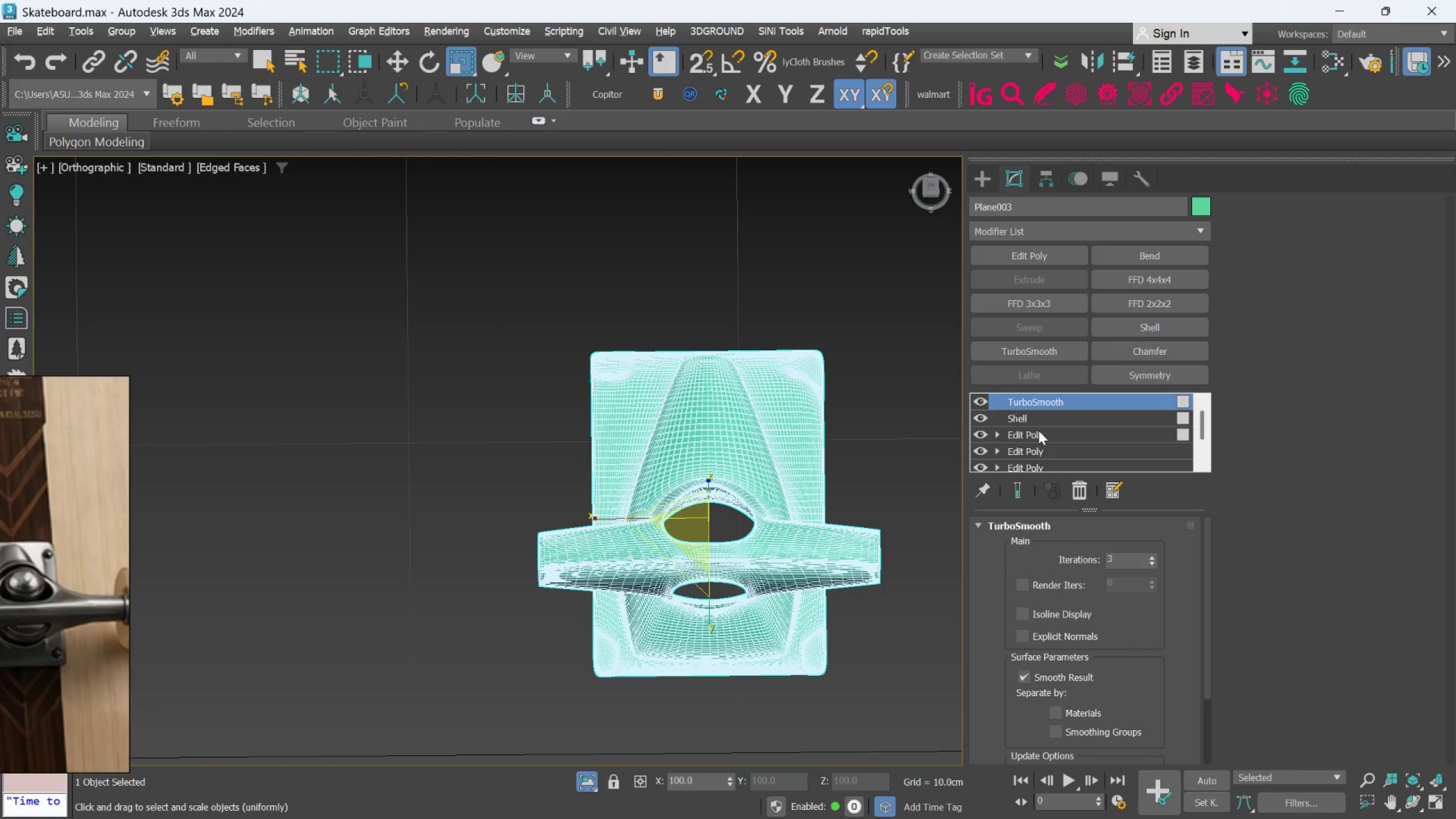 
left_click([1039, 431])
 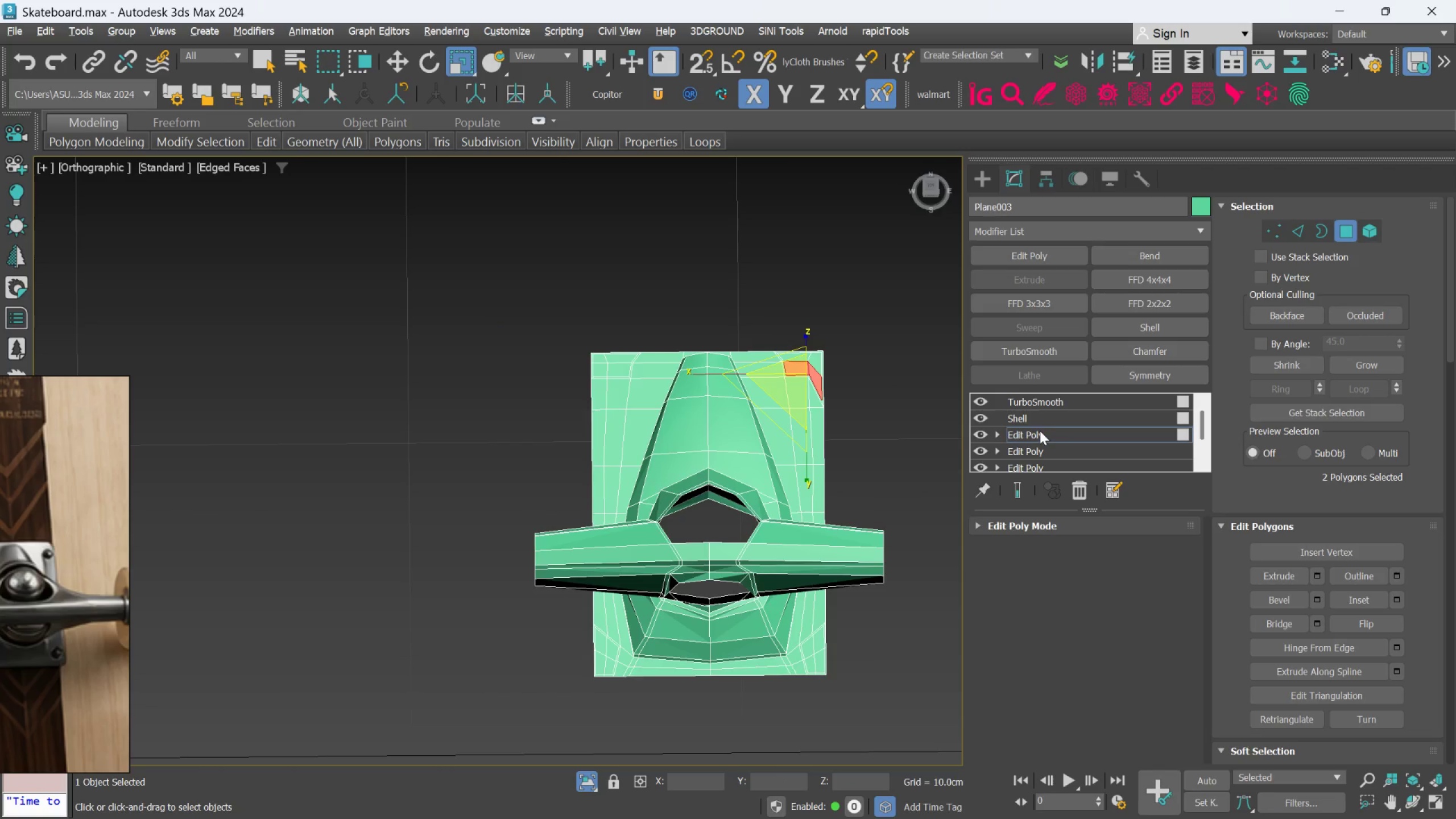 
key(Control+Z)
 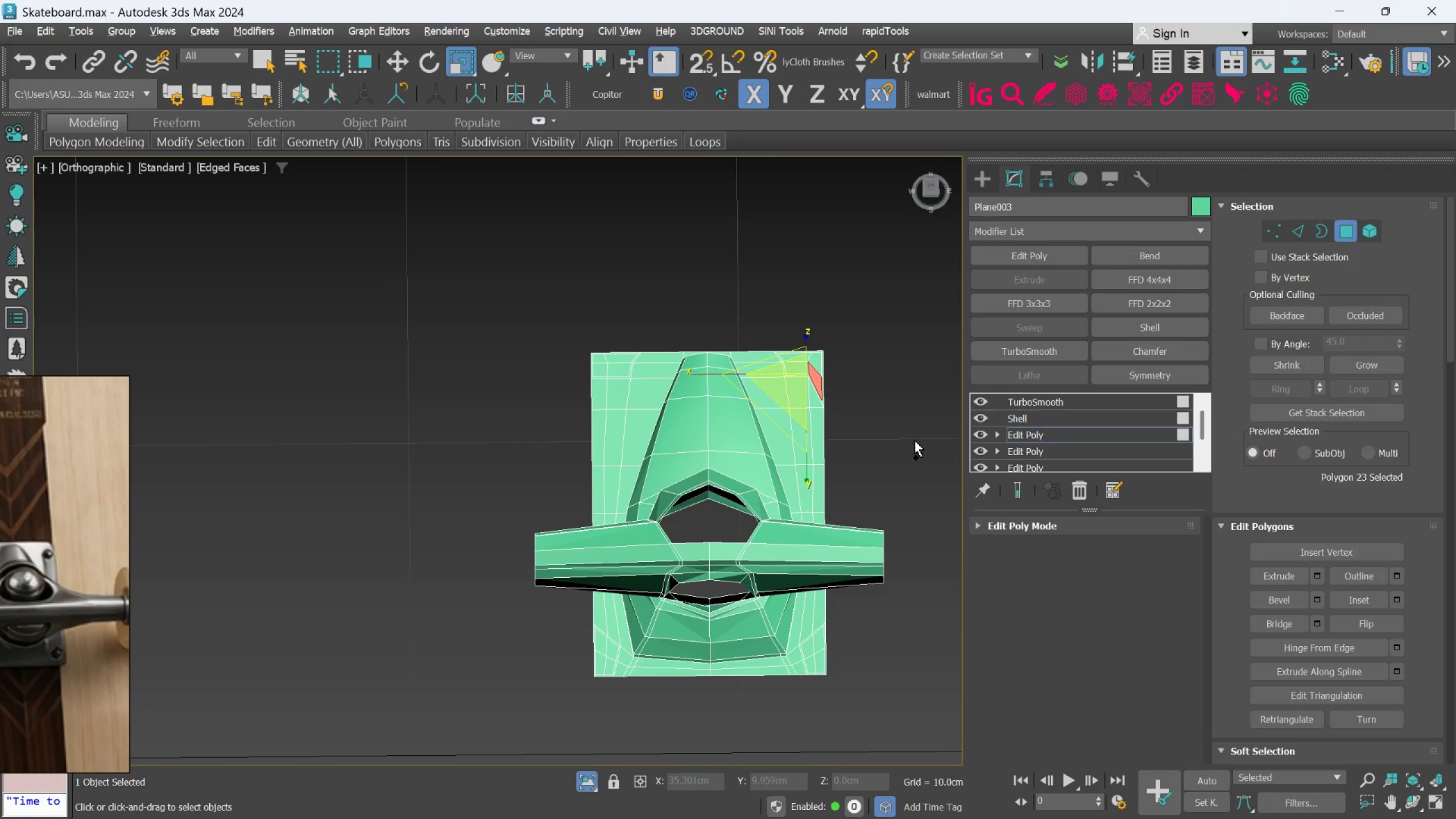 
key(Control+Z)
 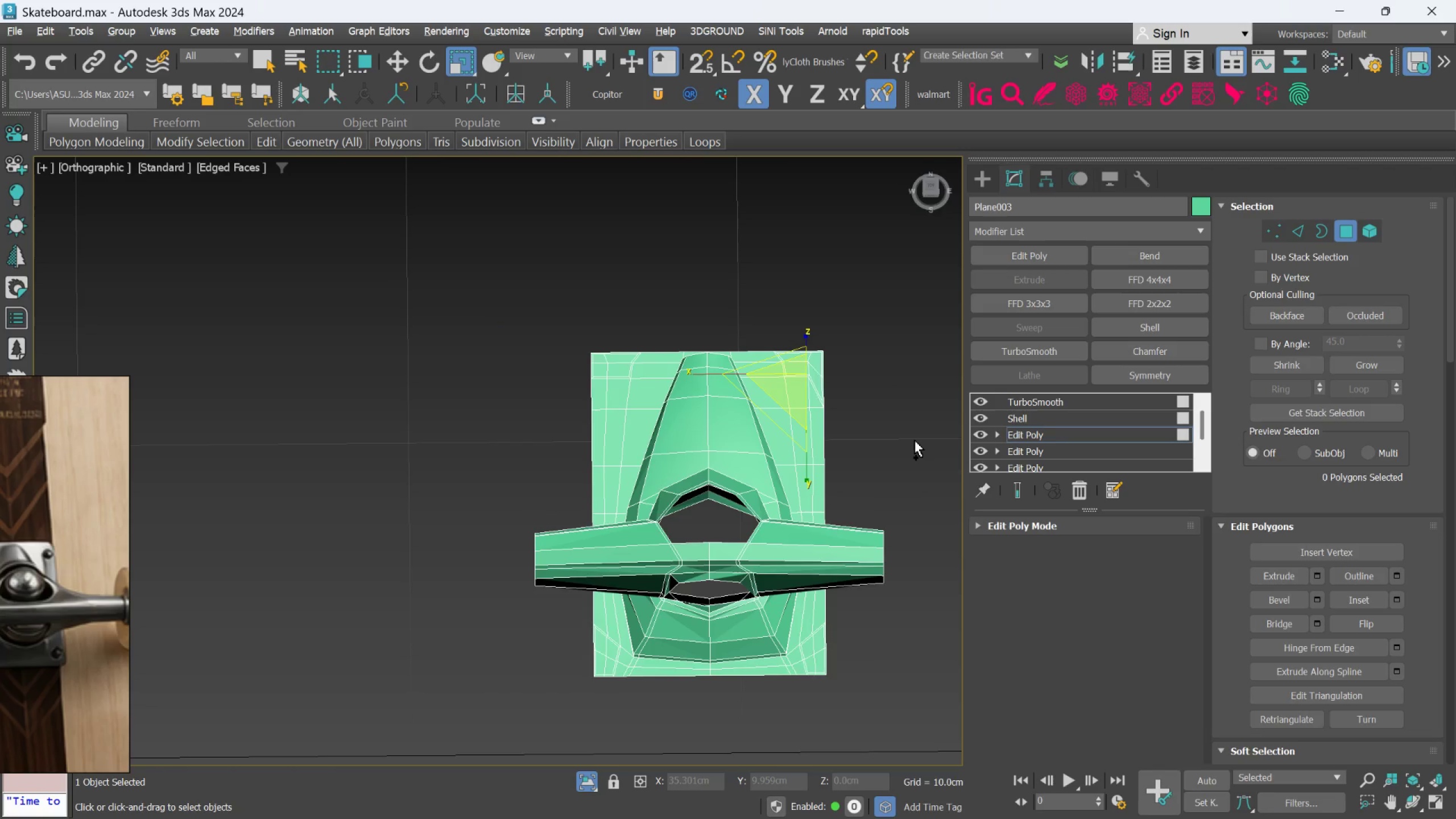 
key(Control+Z)
 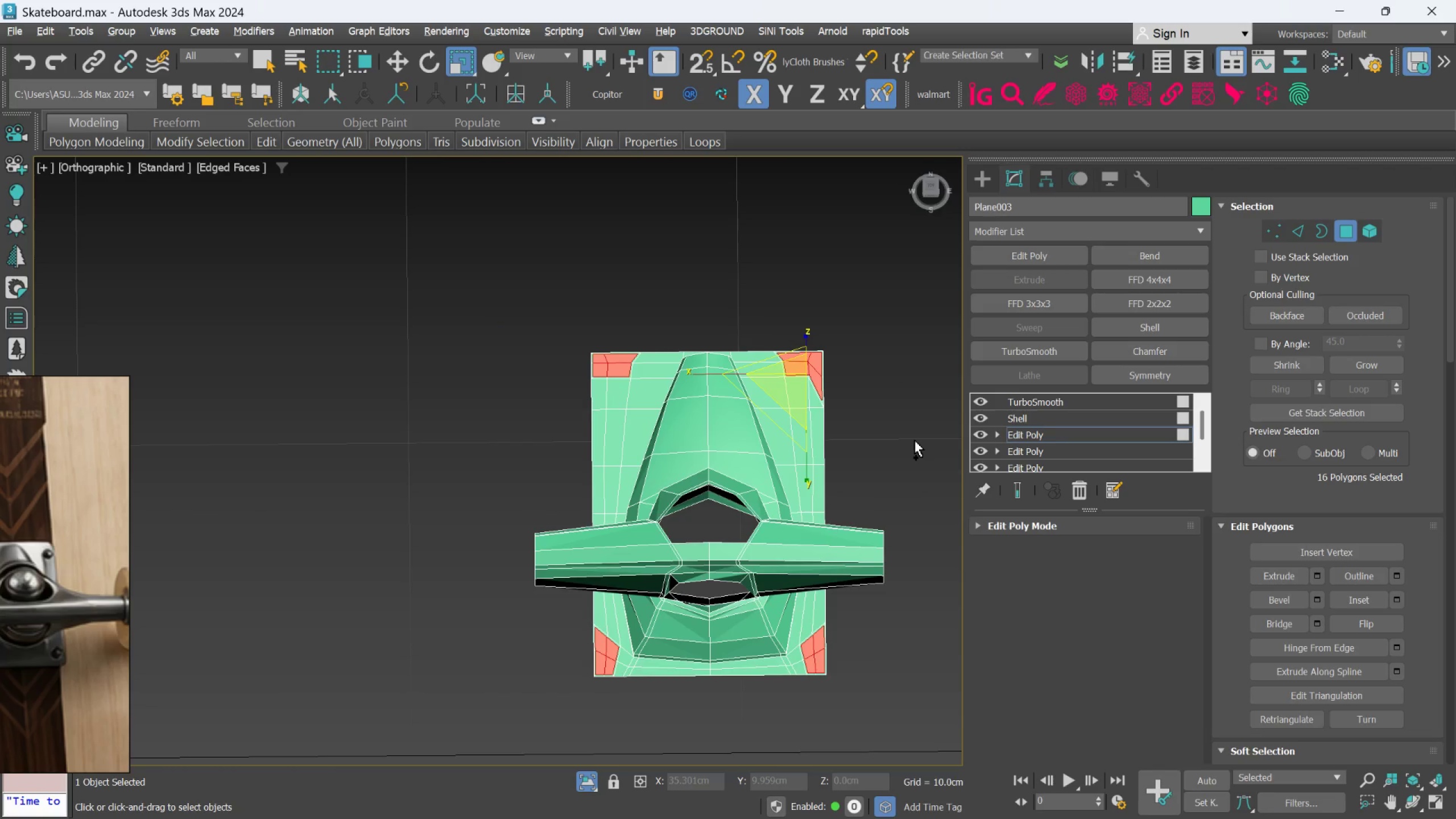 
key(Control+Z)
 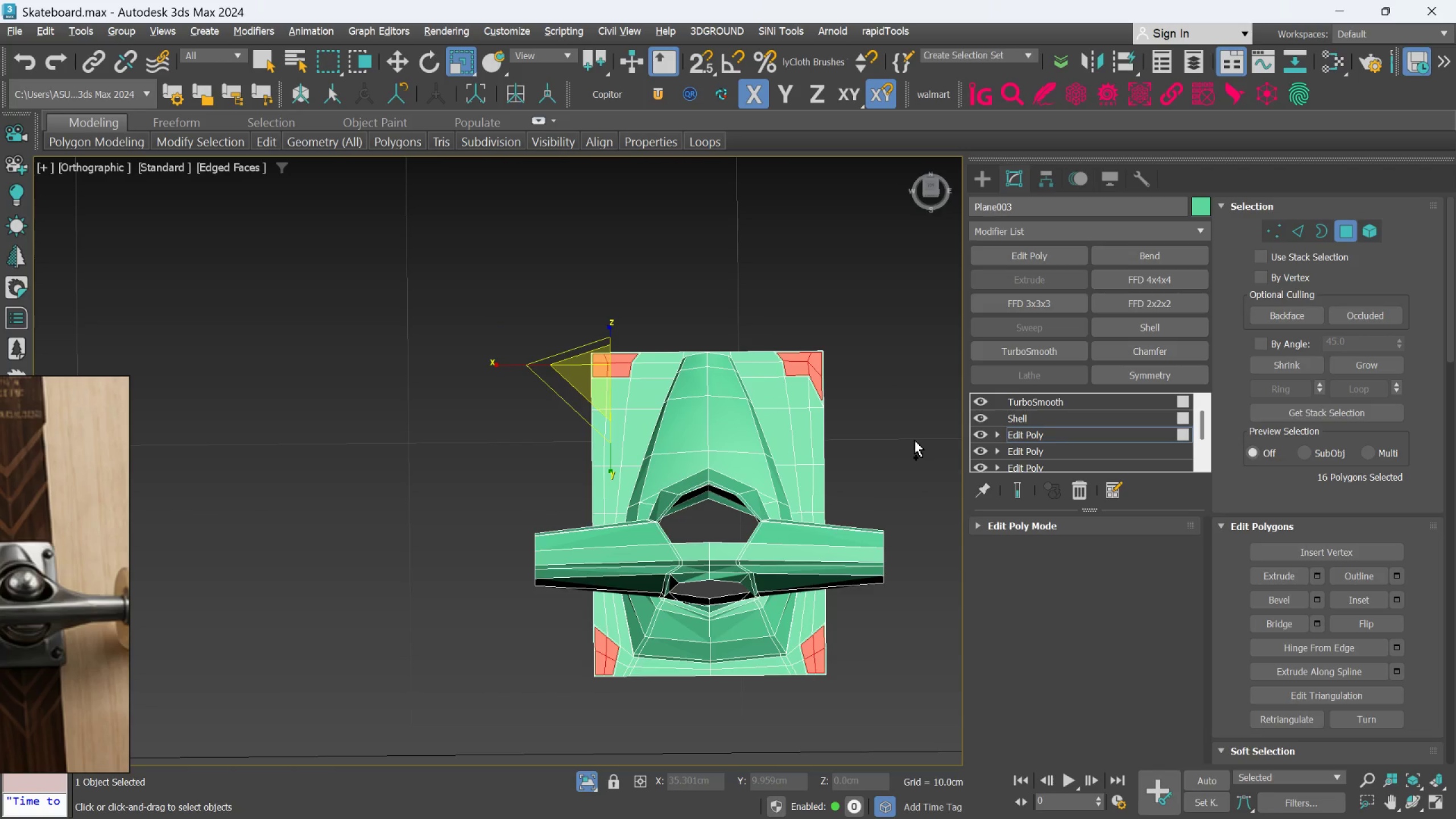 
key(Control+Z)
 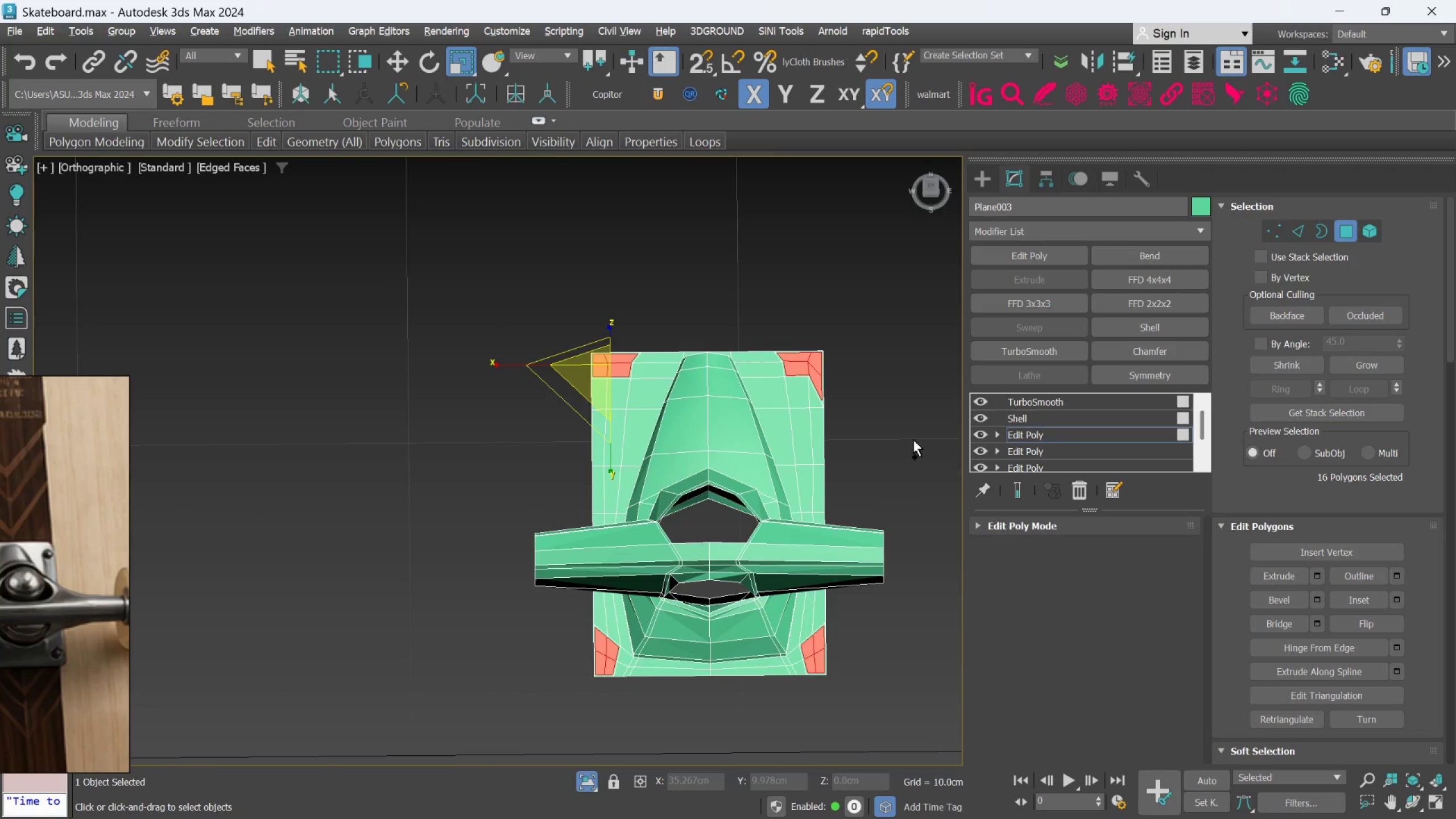 
key(Control+Z)
 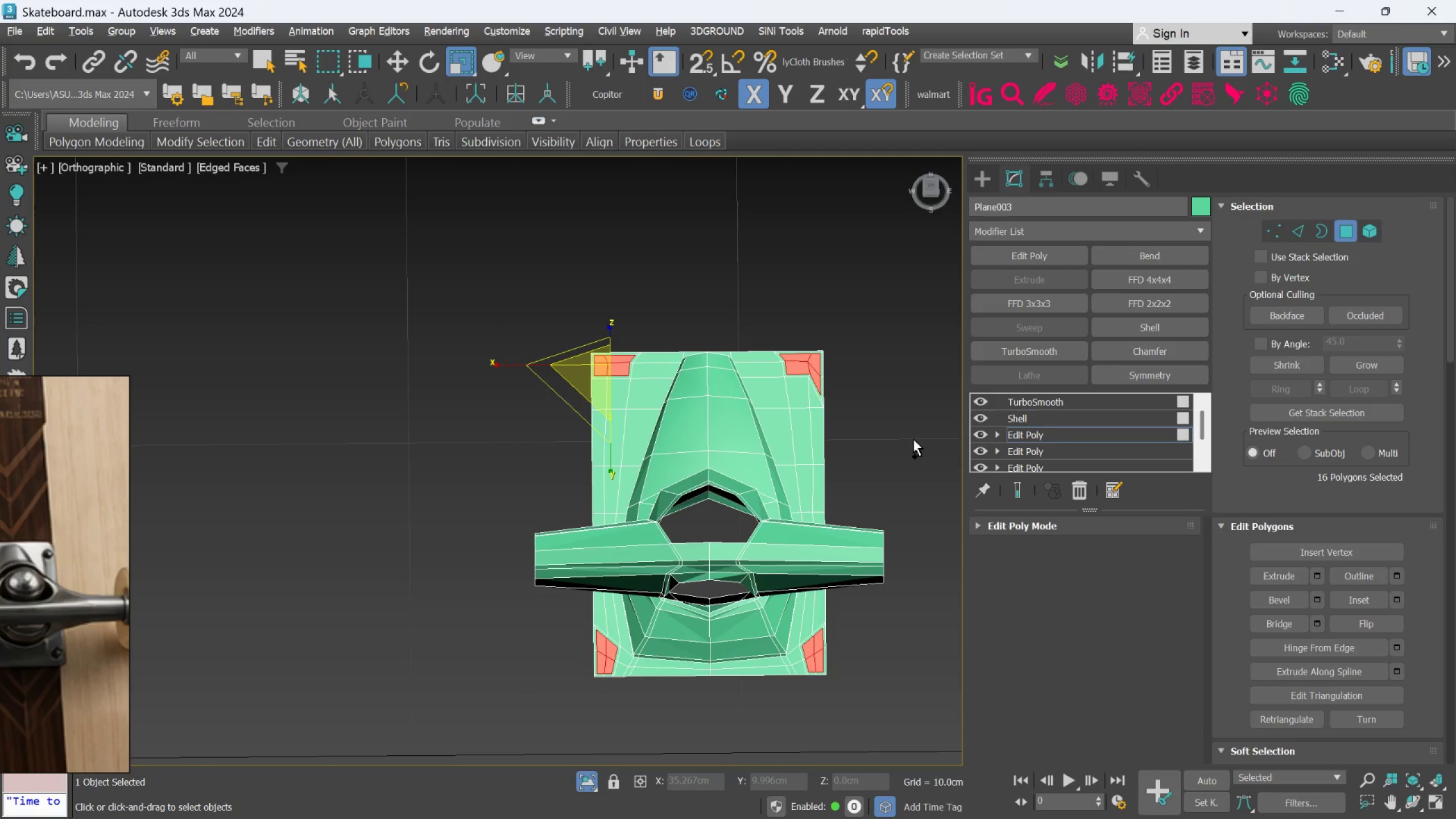 
key(Control+Z)
 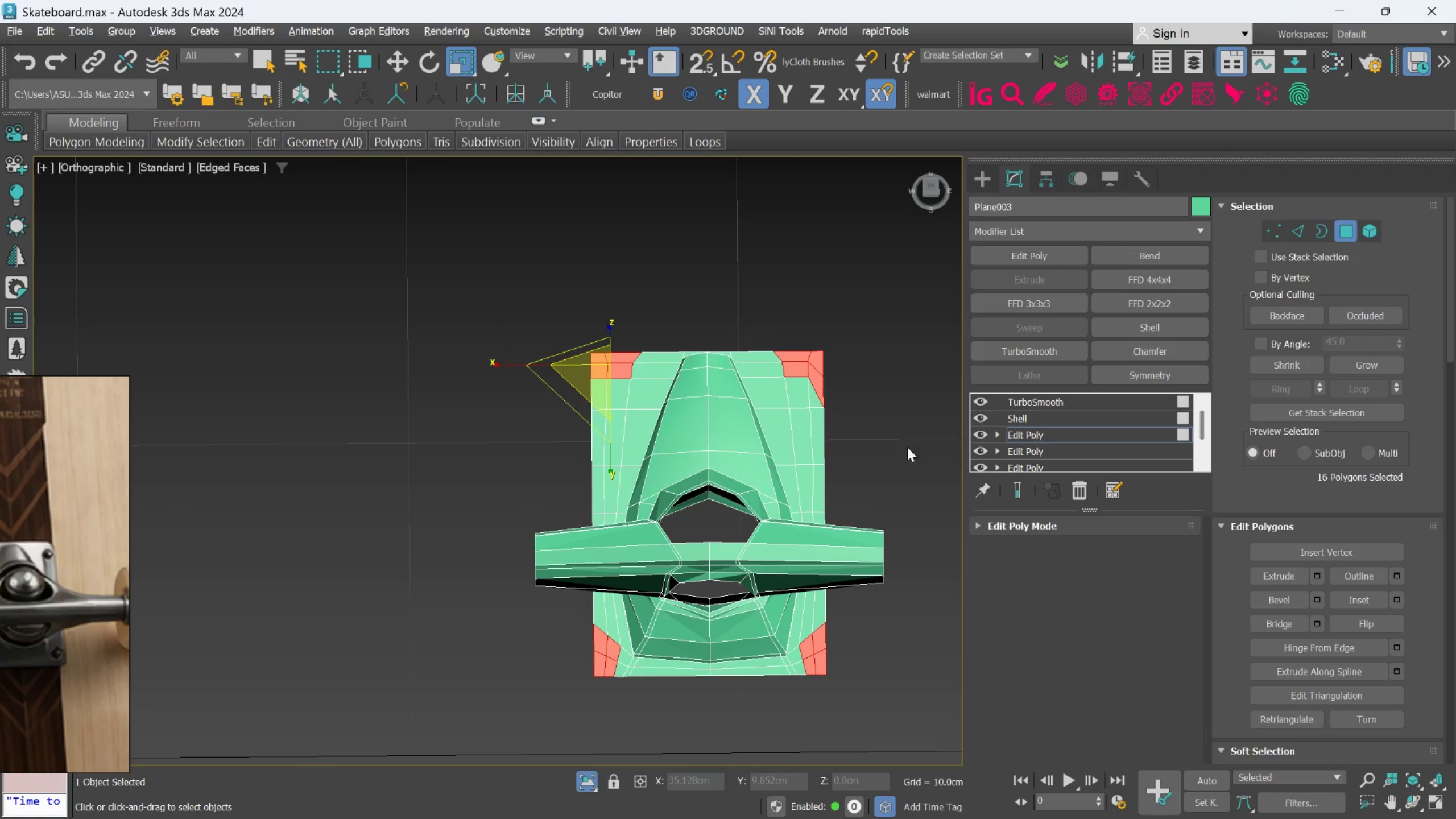 
scroll: coordinate [899, 473], scroll_direction: up, amount: 3.0
 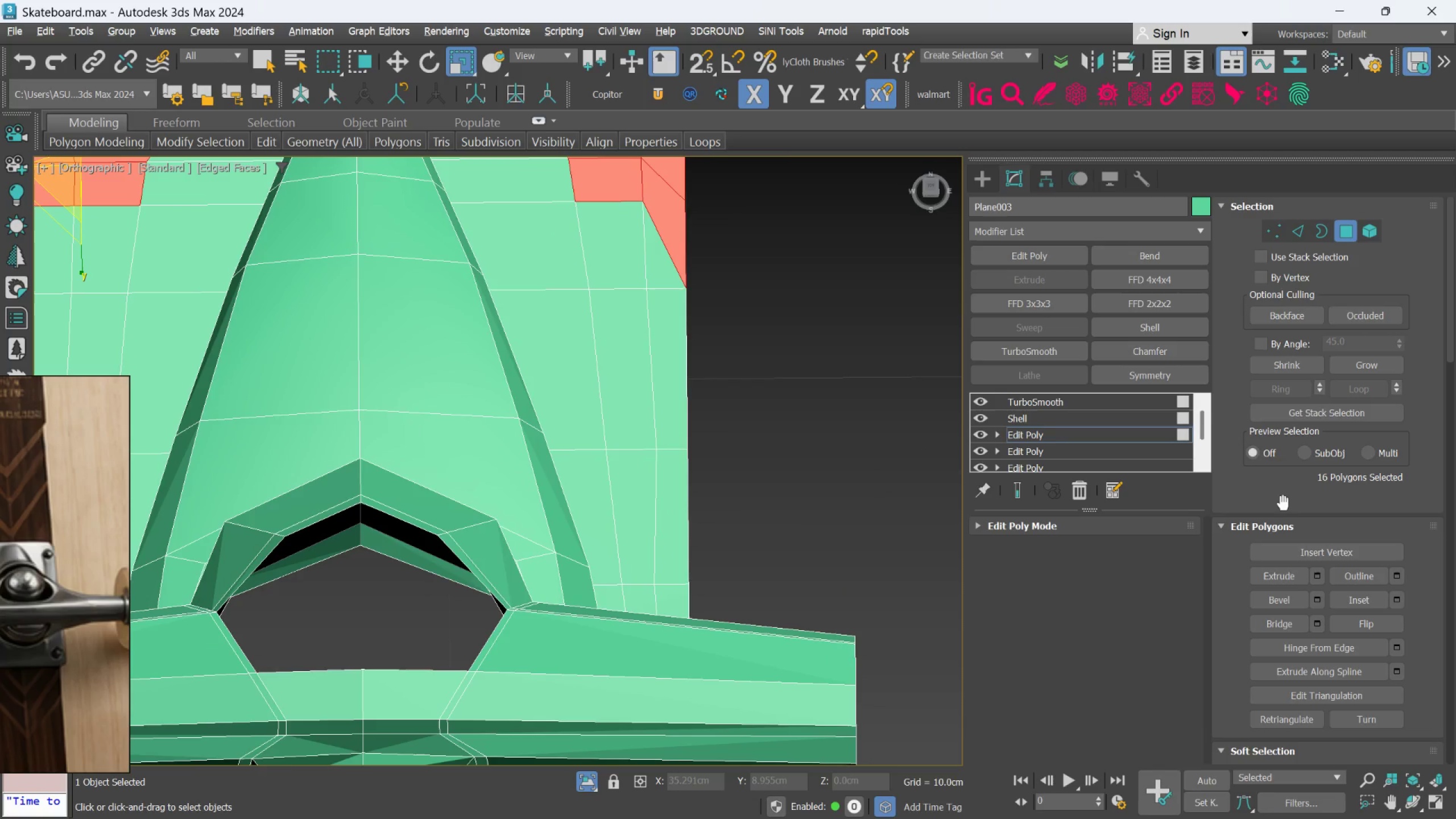 
scroll: coordinate [1358, 601], scroll_direction: down, amount: 46.0
 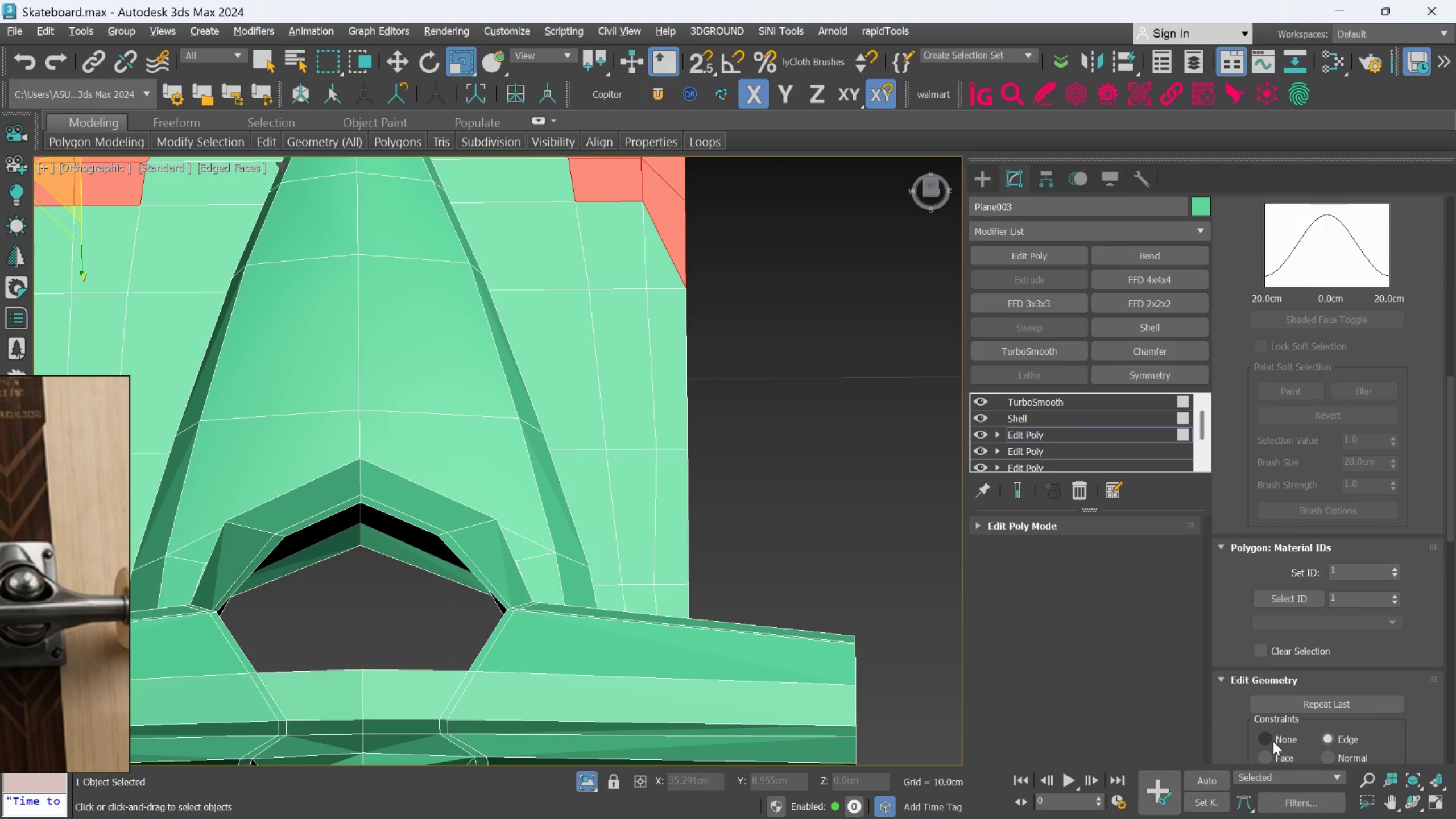 
left_click([1272, 741])
 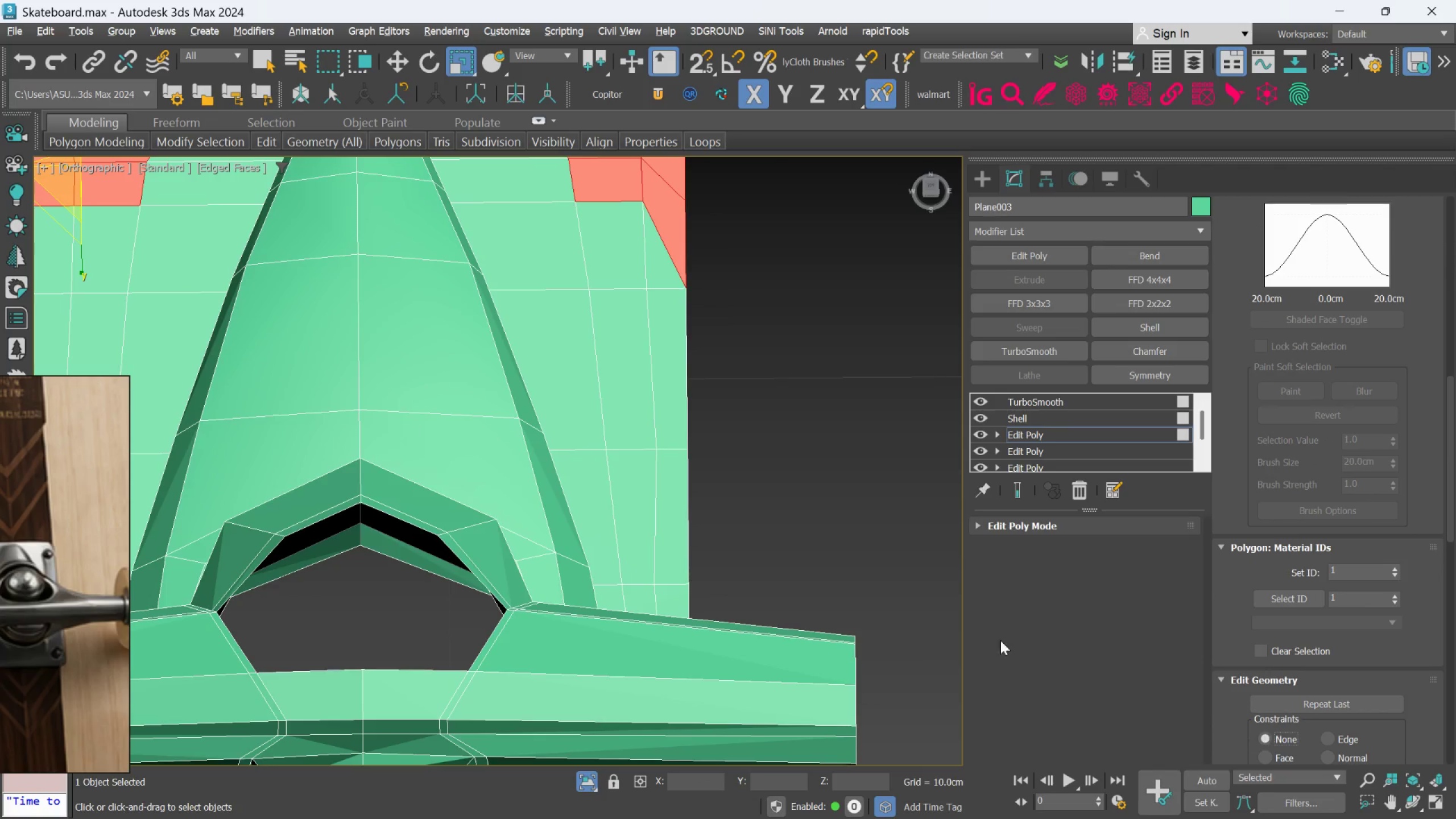 
scroll: coordinate [782, 458], scroll_direction: down, amount: 3.0
 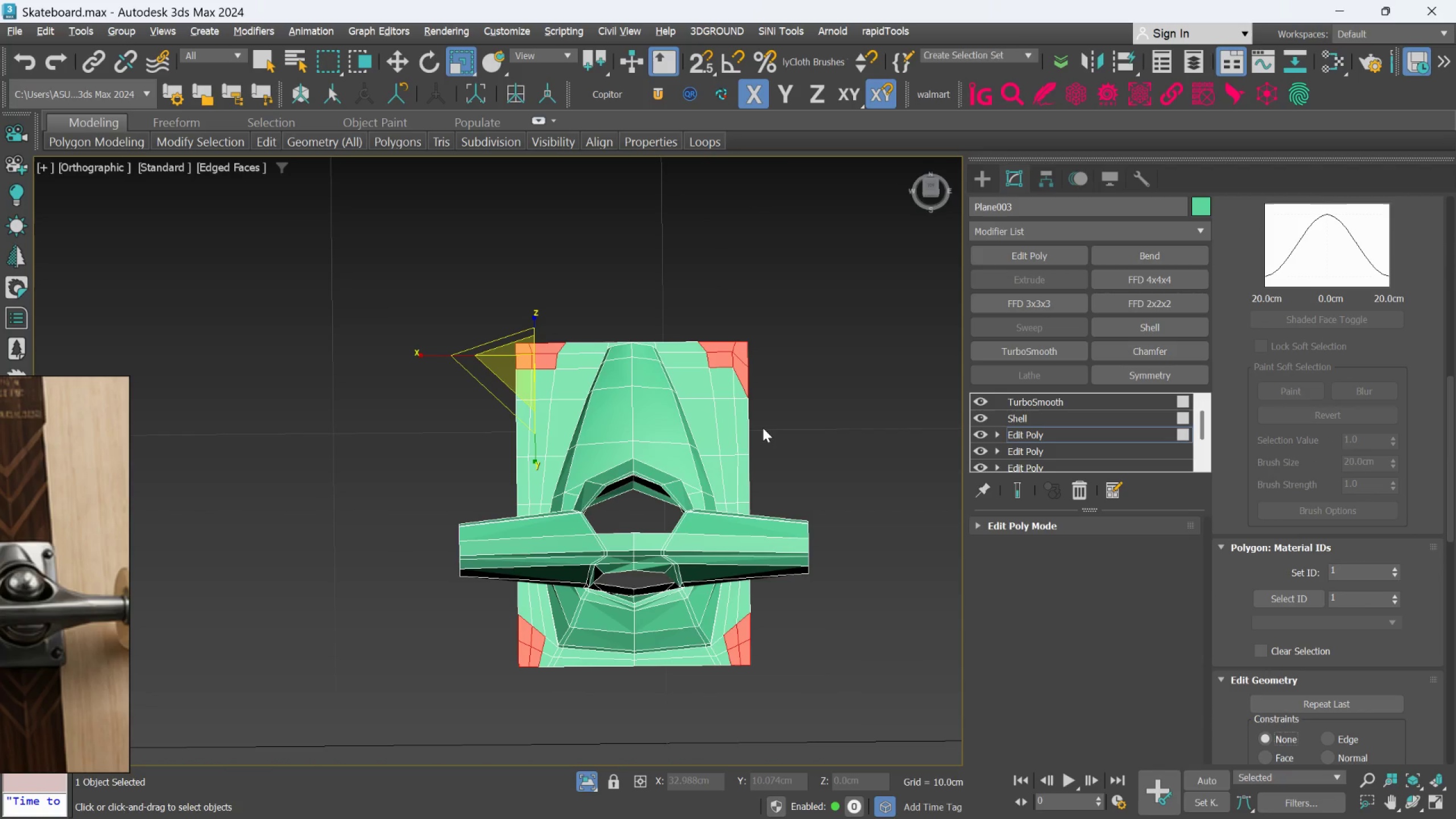 
scroll: coordinate [762, 426], scroll_direction: up, amount: 1.0
 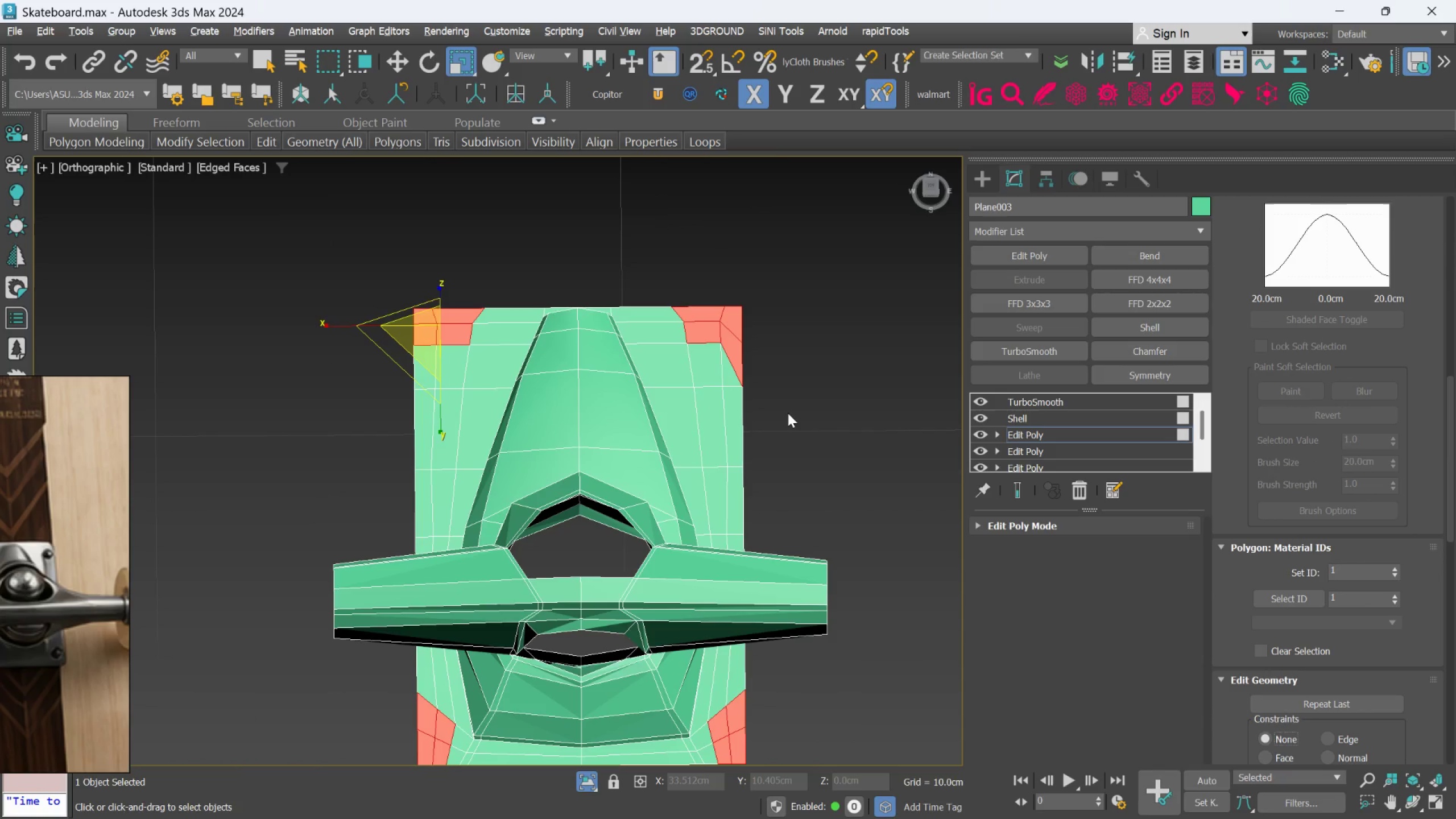 
left_click([788, 413])
 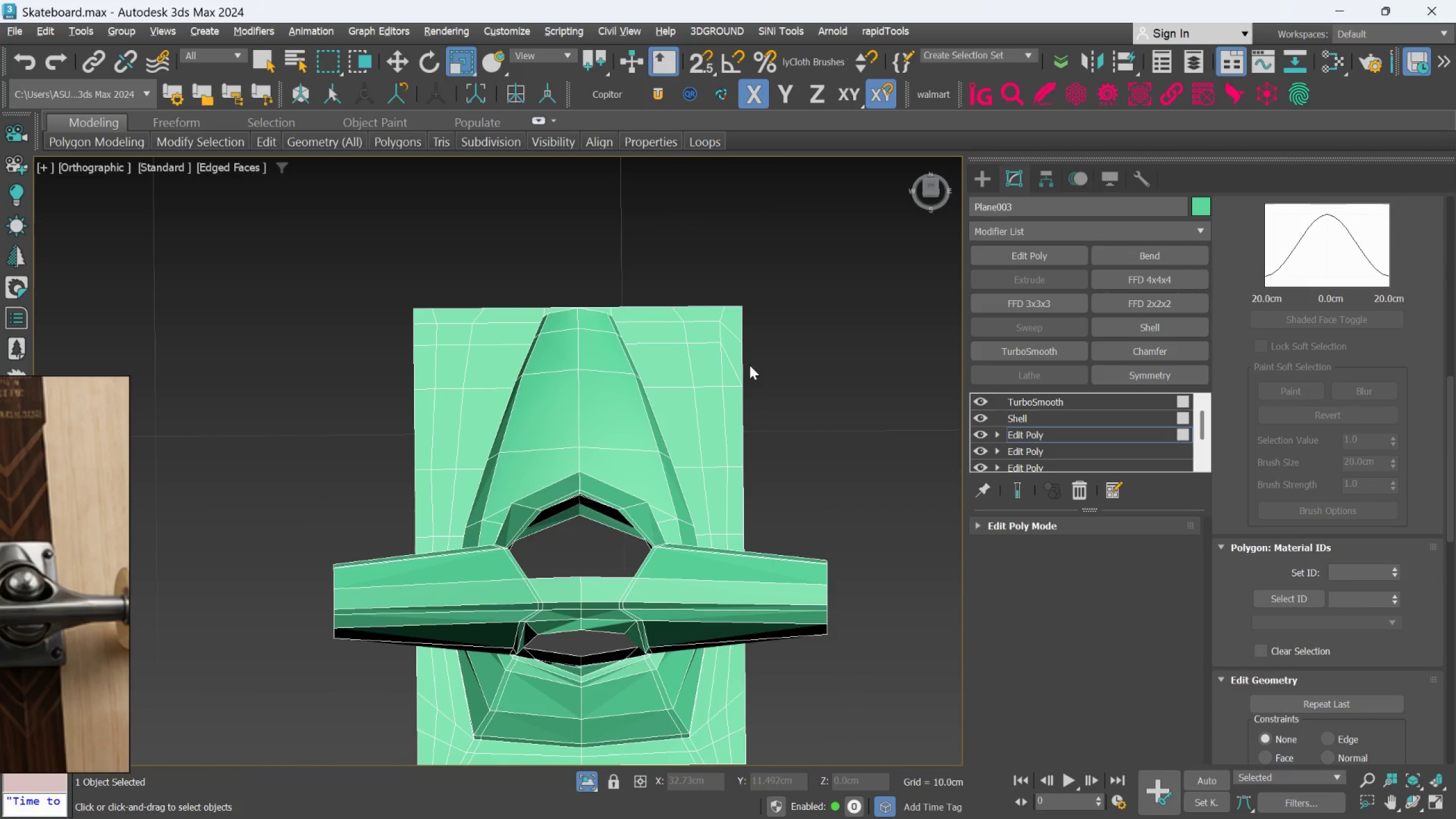 
scroll: coordinate [746, 402], scroll_direction: up, amount: 3.0
 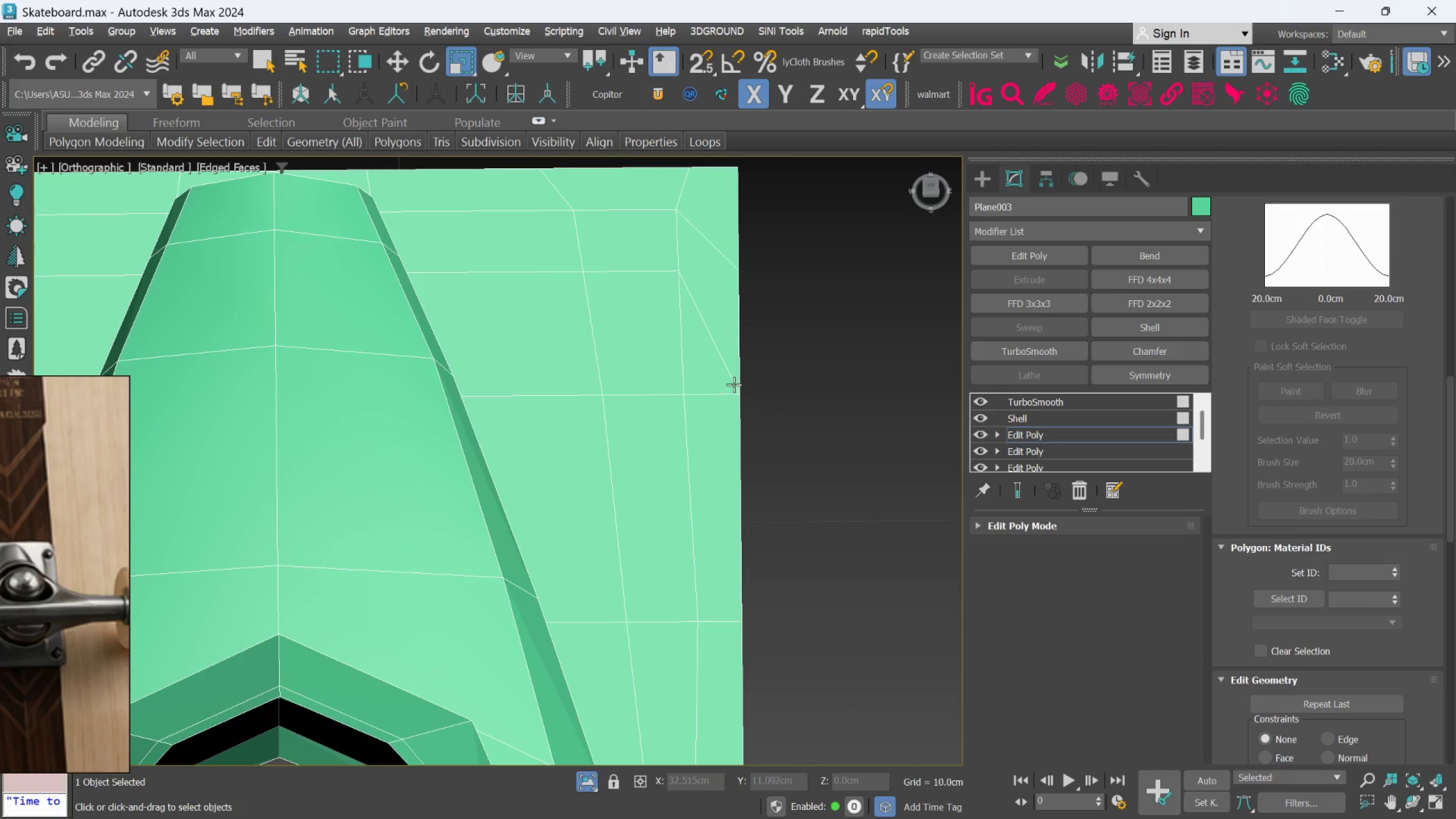 
left_click([734, 384])
 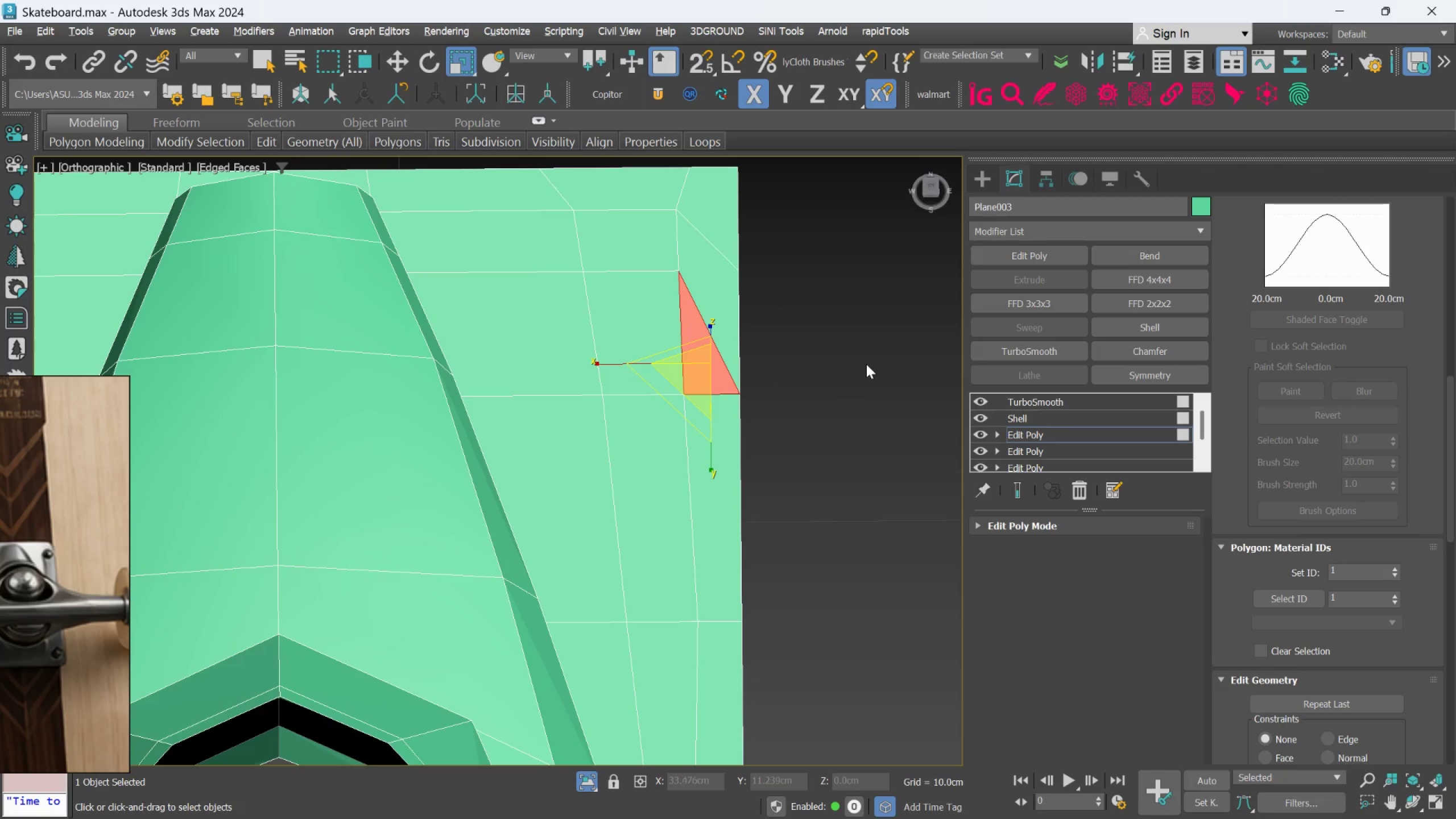 
left_click([862, 363])
 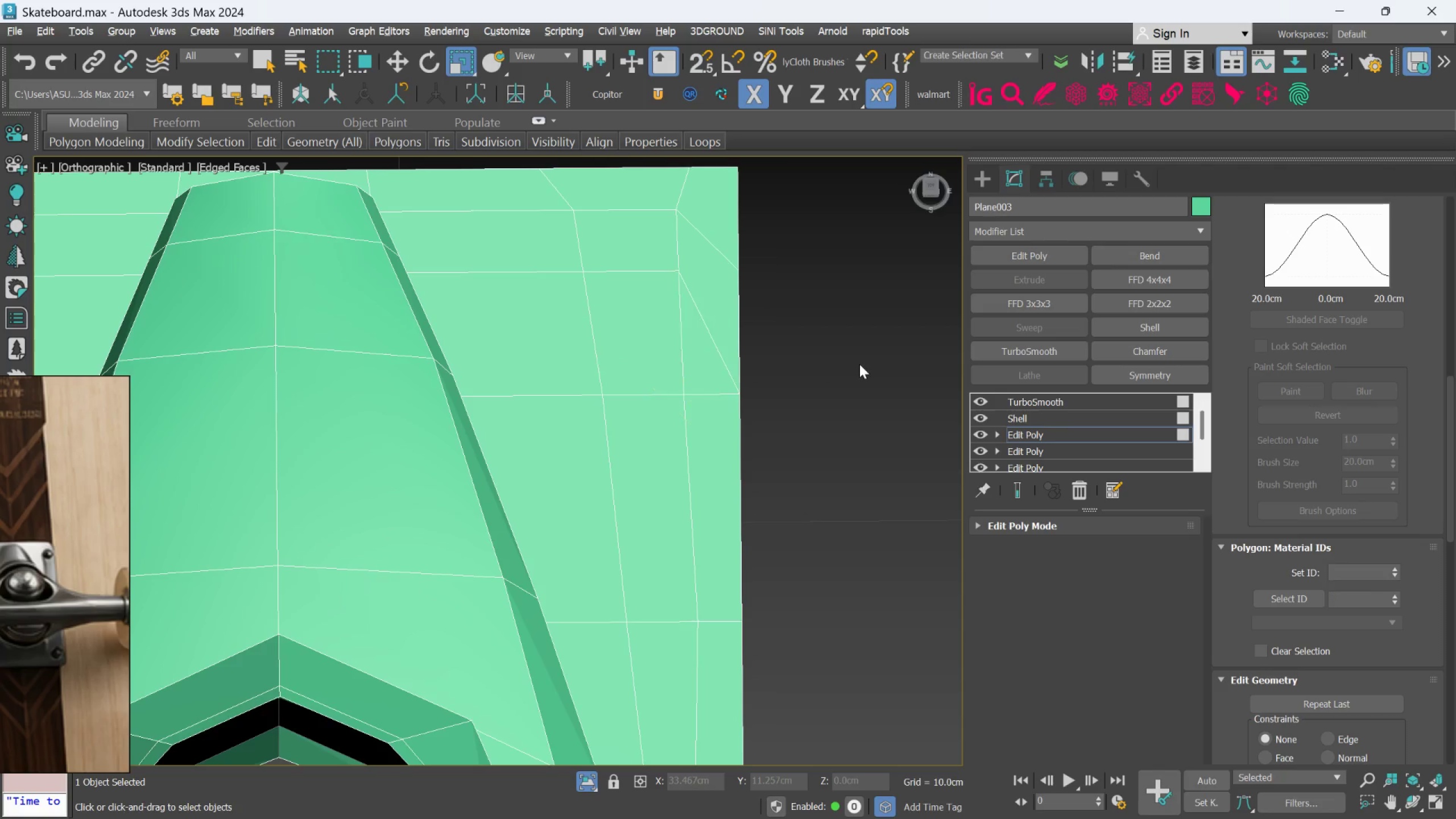 
hold_key(key=ControlLeft, duration=0.7)
 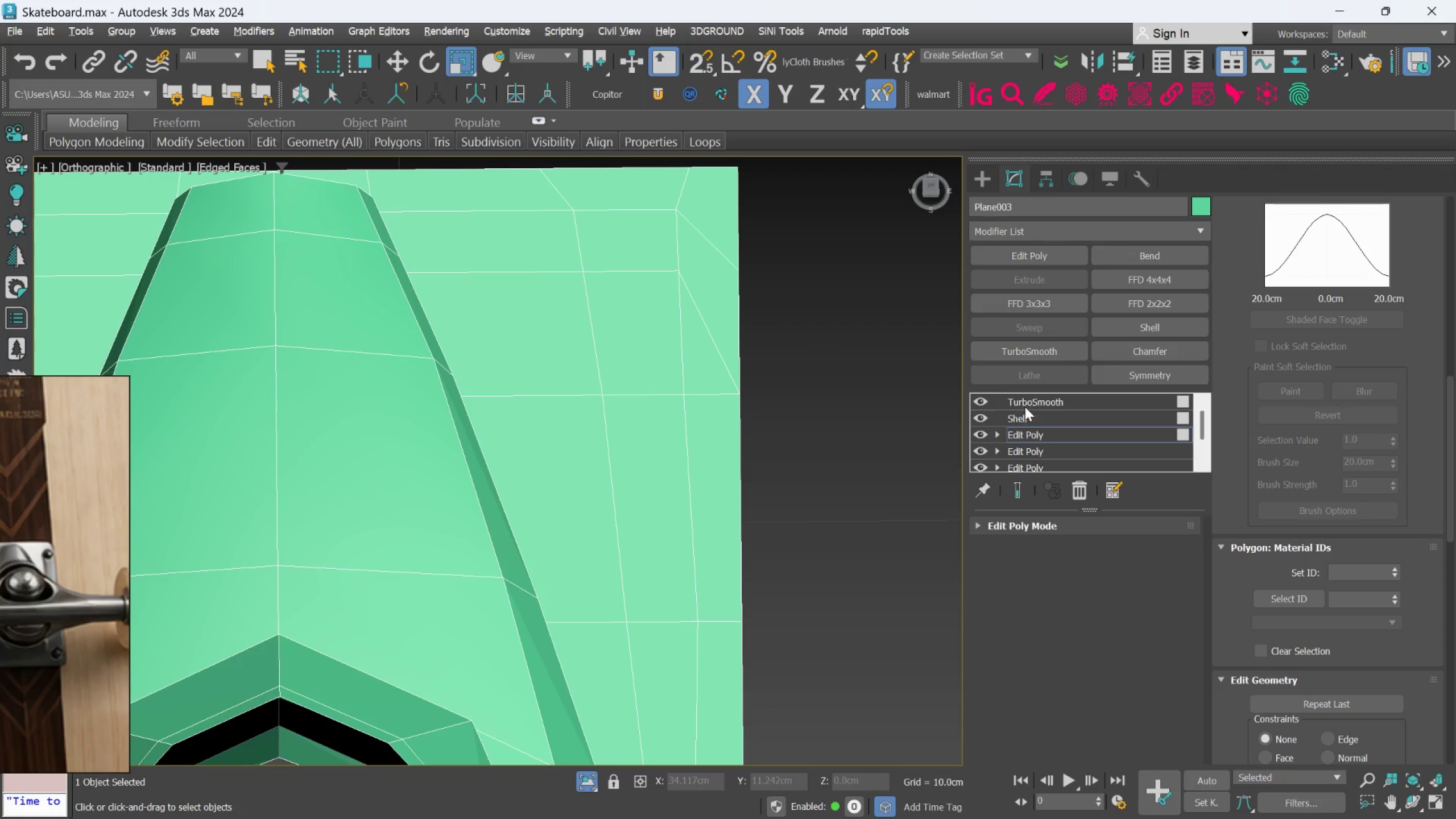 
key(1)
 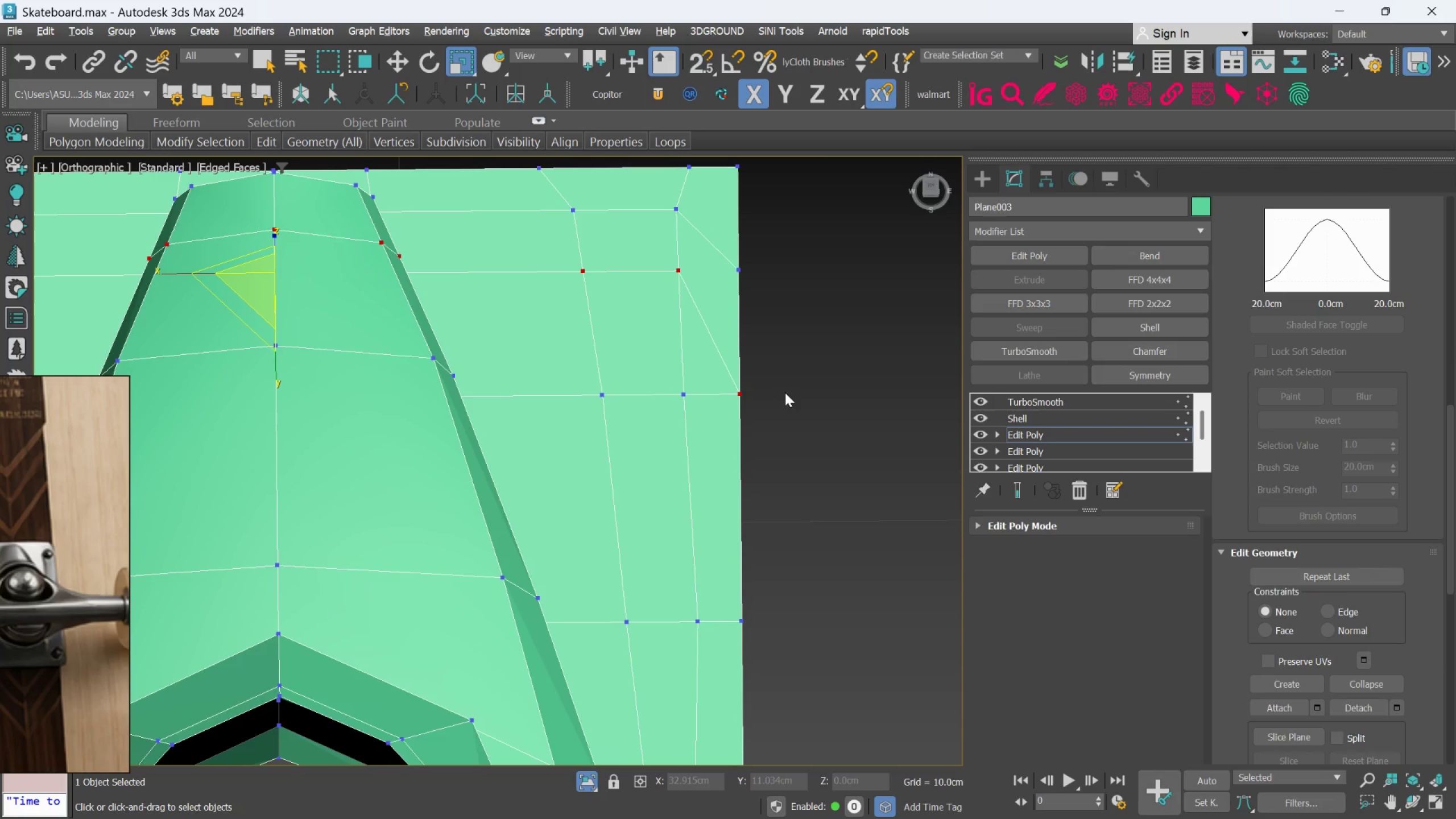 
mouse_move([764, 384])
 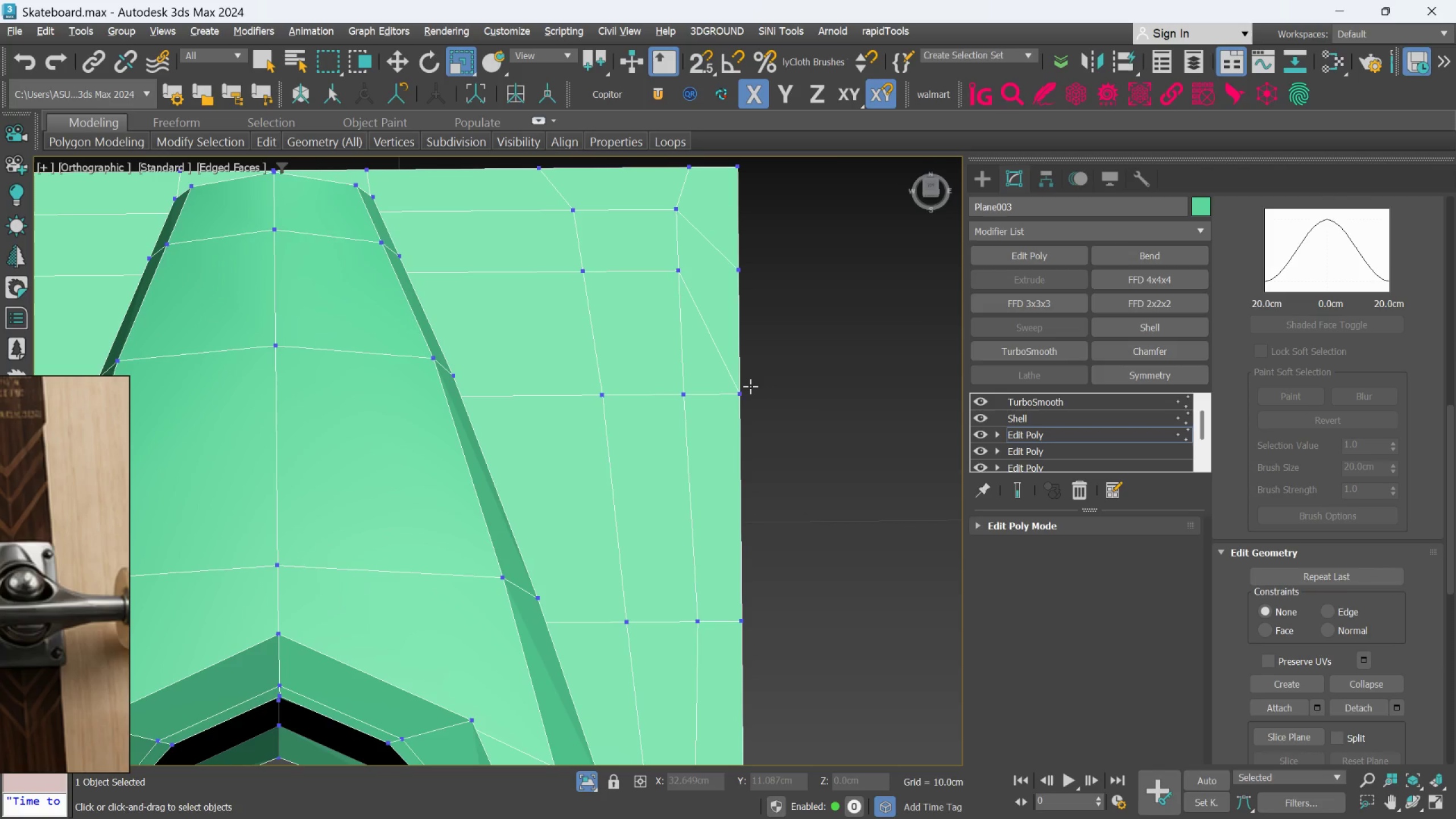 
left_click([742, 388])
 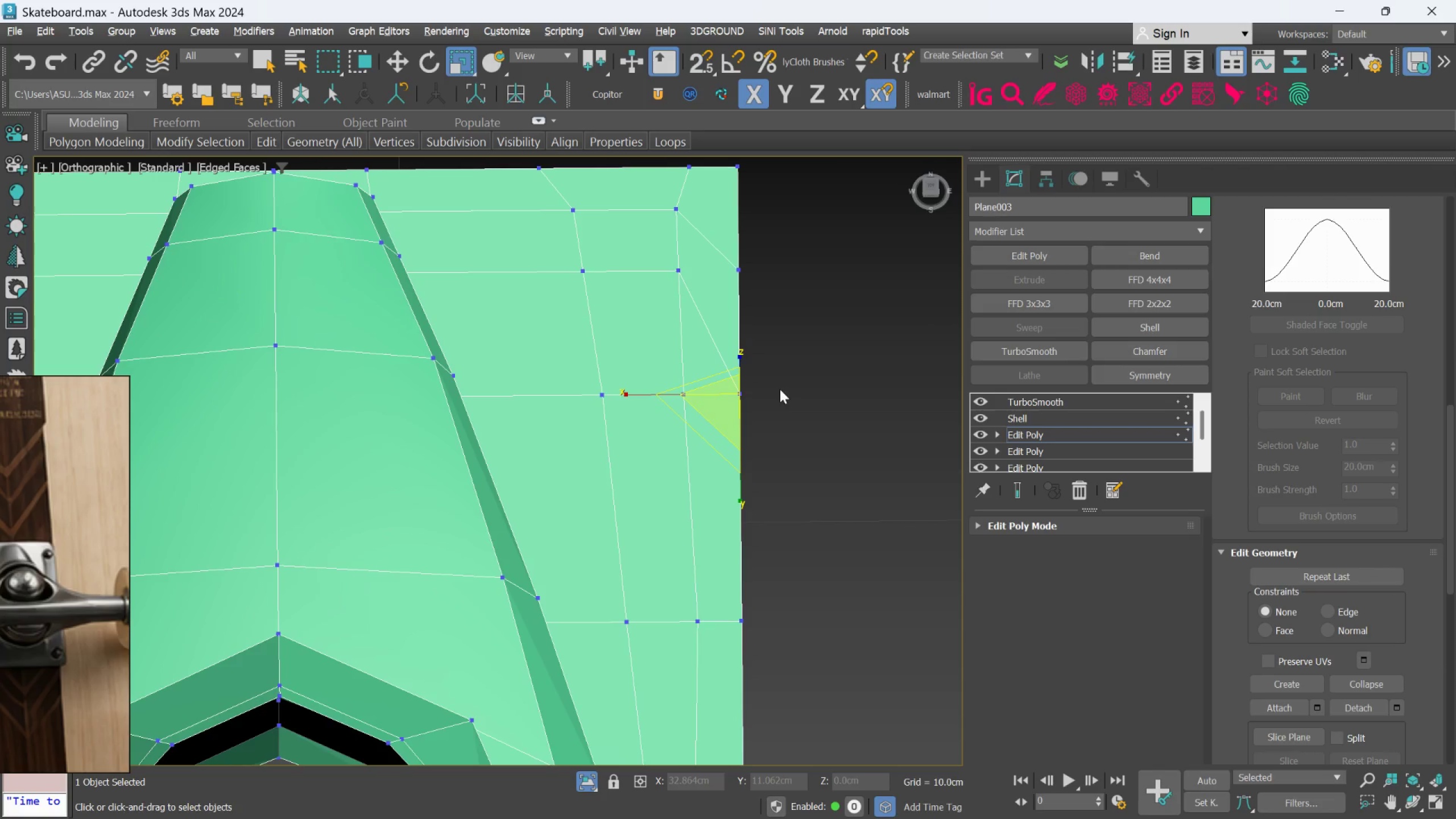 
key(W)
 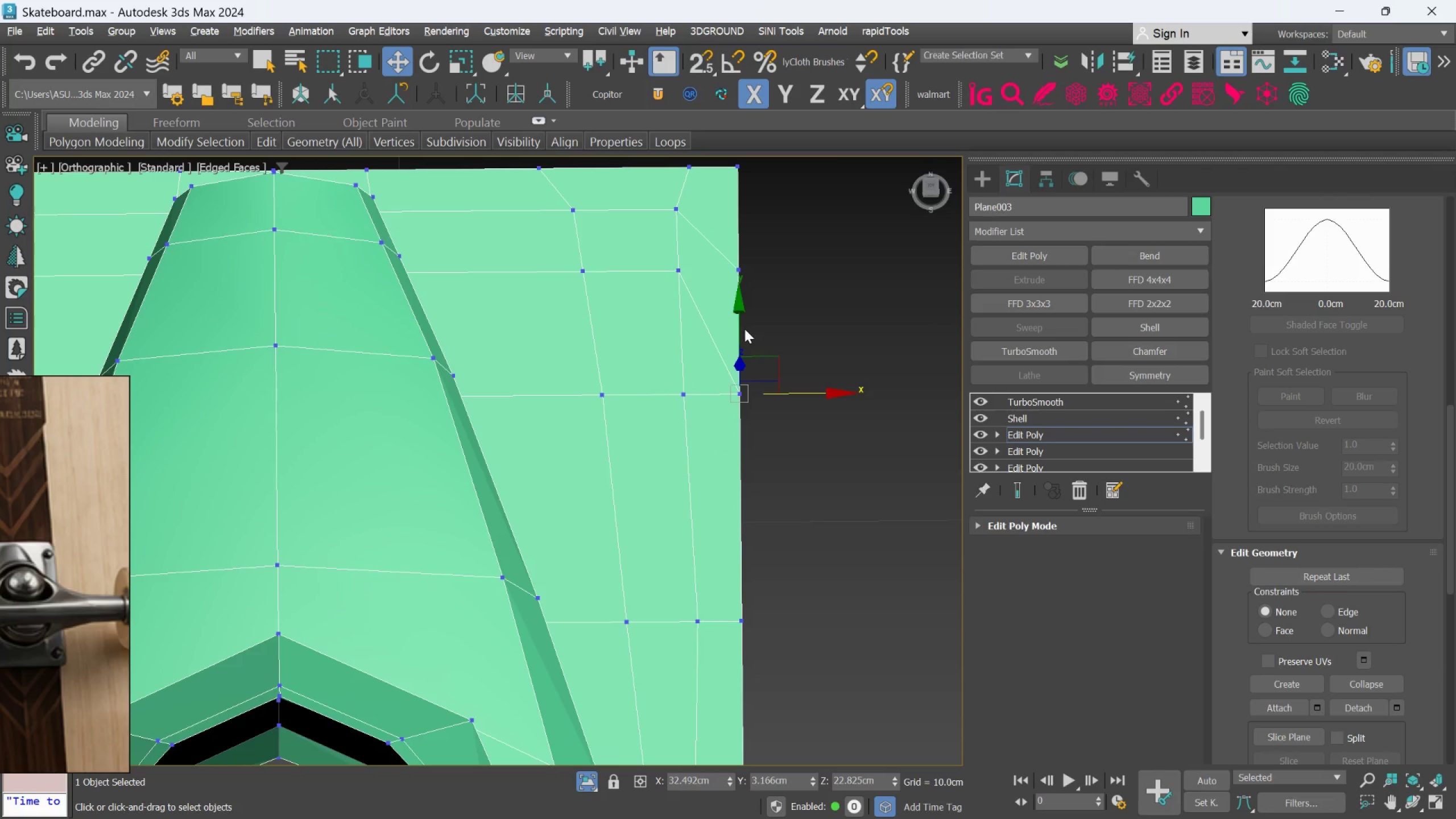 
left_click_drag(start_coordinate=[901, 336], to_coordinate=[898, 336])
 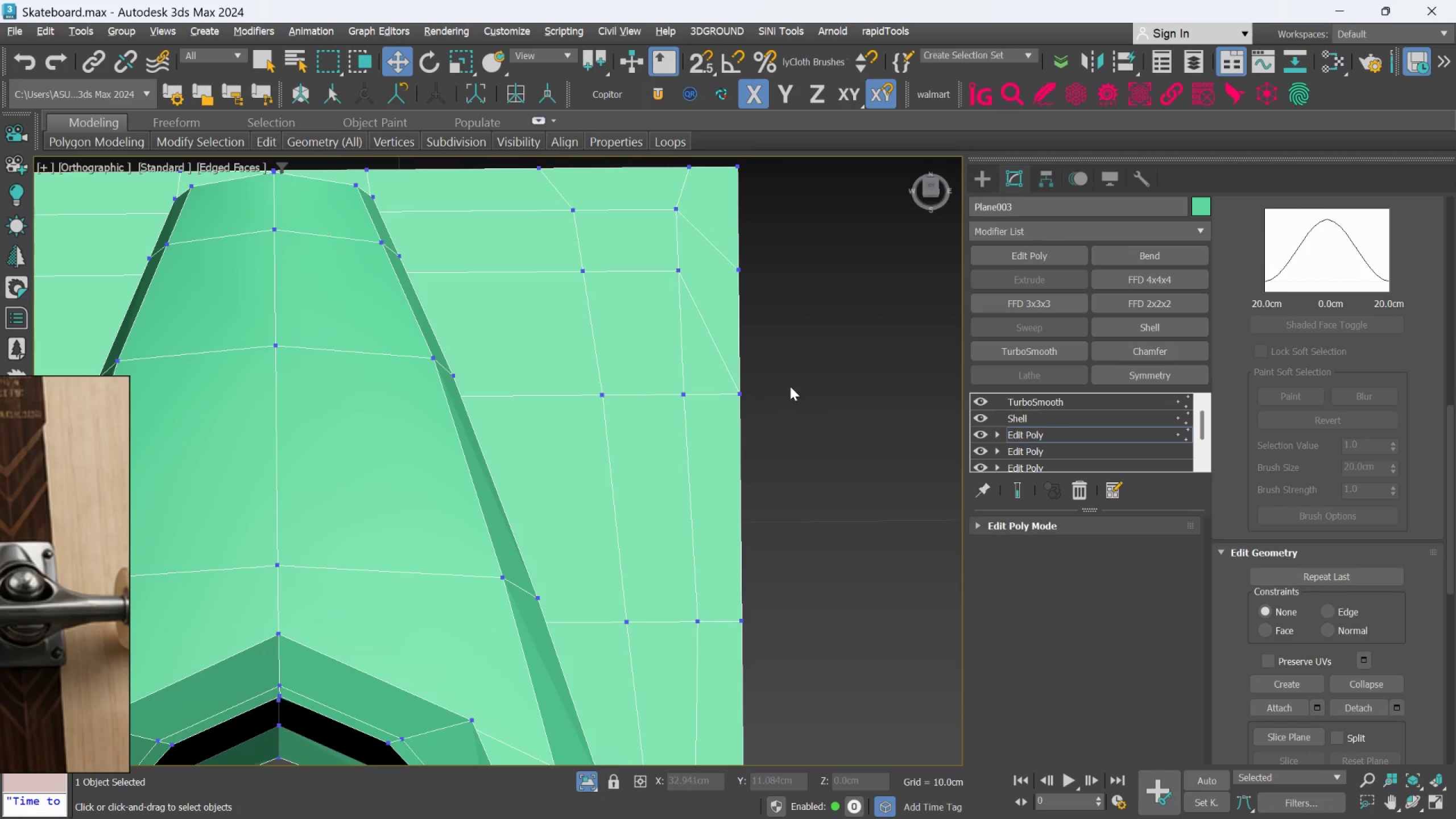 
scroll: coordinate [771, 386], scroll_direction: up, amount: 2.0
 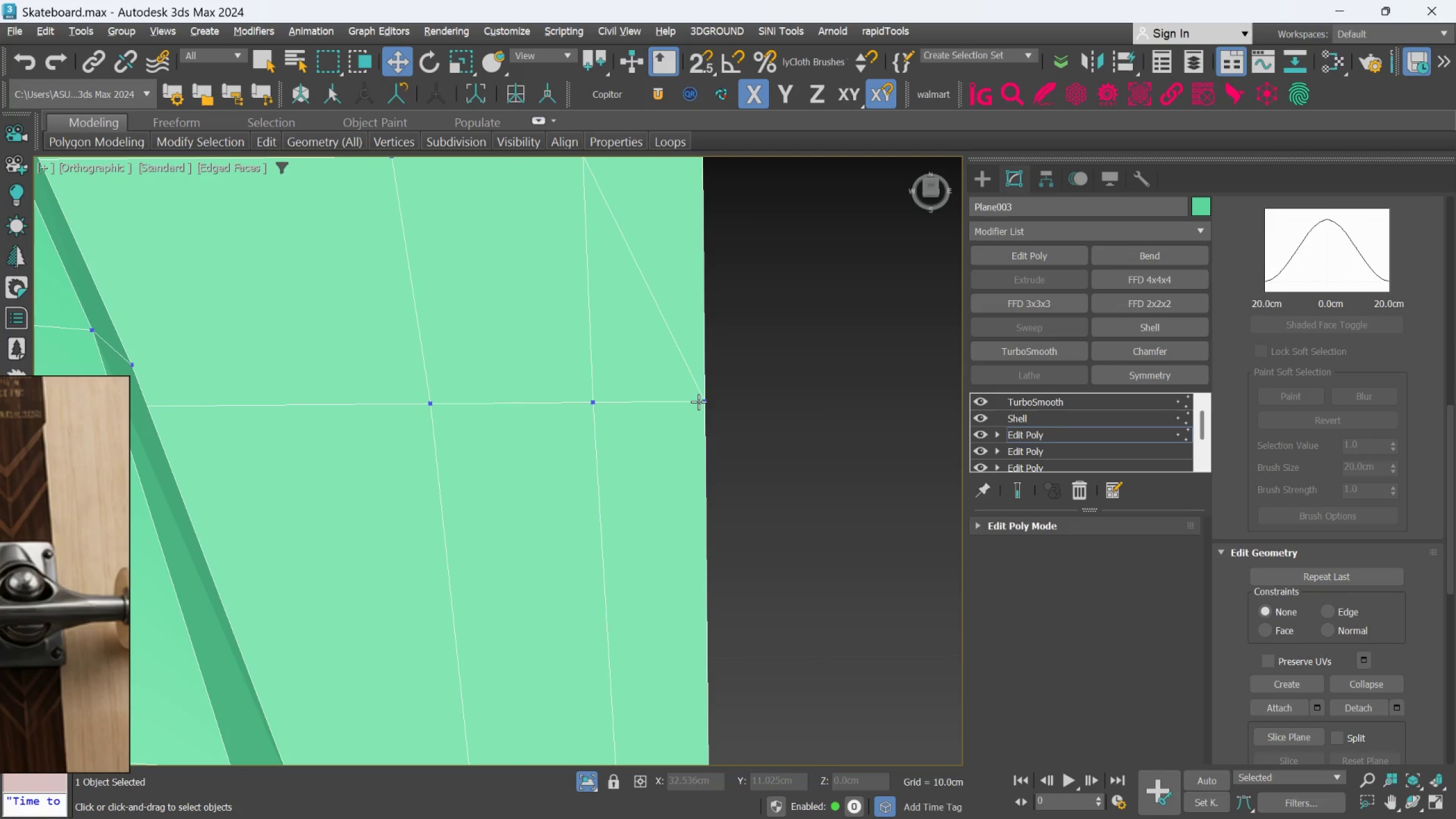 
left_click([698, 402])
 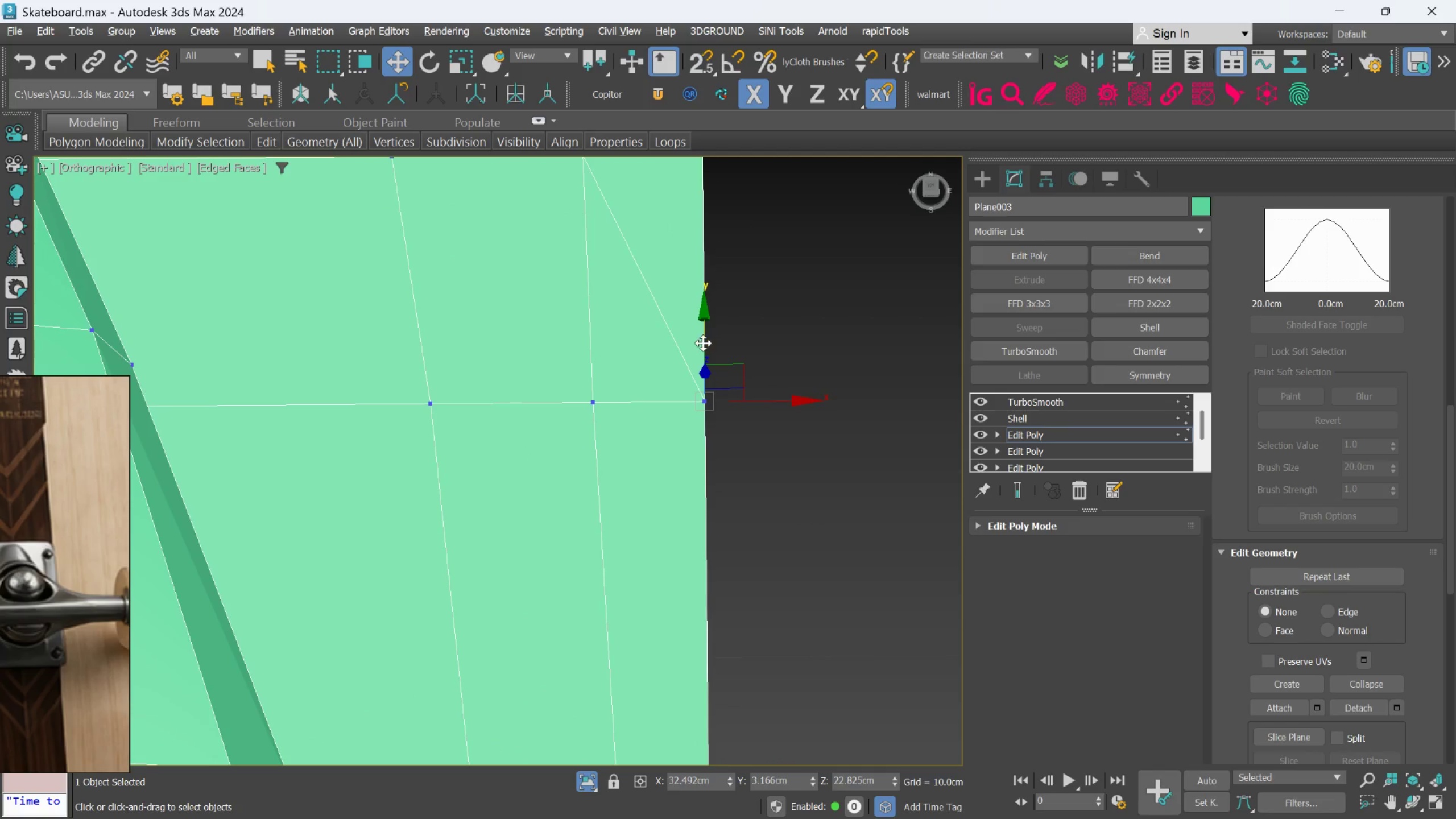 
left_click_drag(start_coordinate=[703, 342], to_coordinate=[706, 317])
 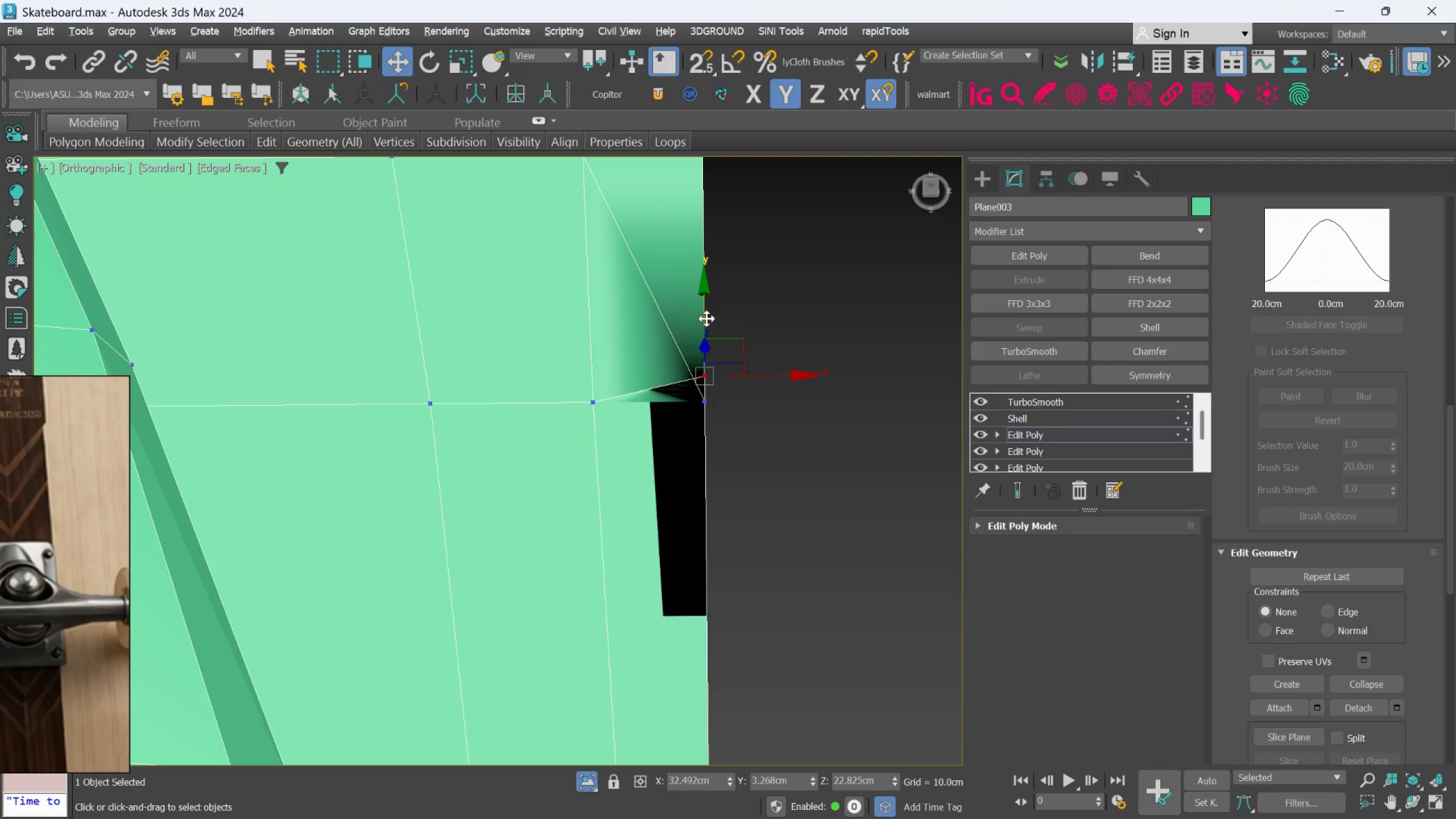 
key(Control+Z)
 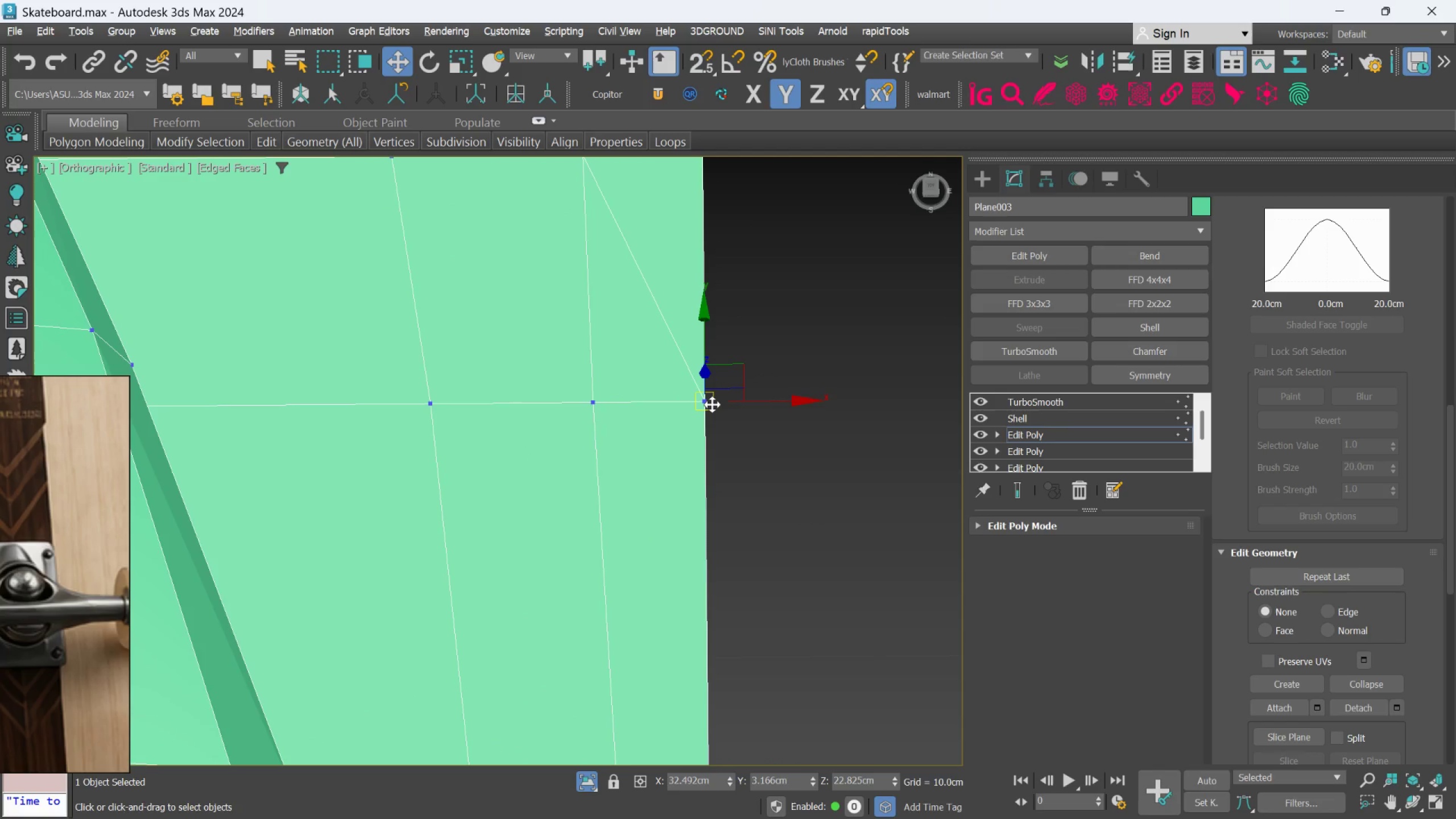 
left_click([712, 404])
 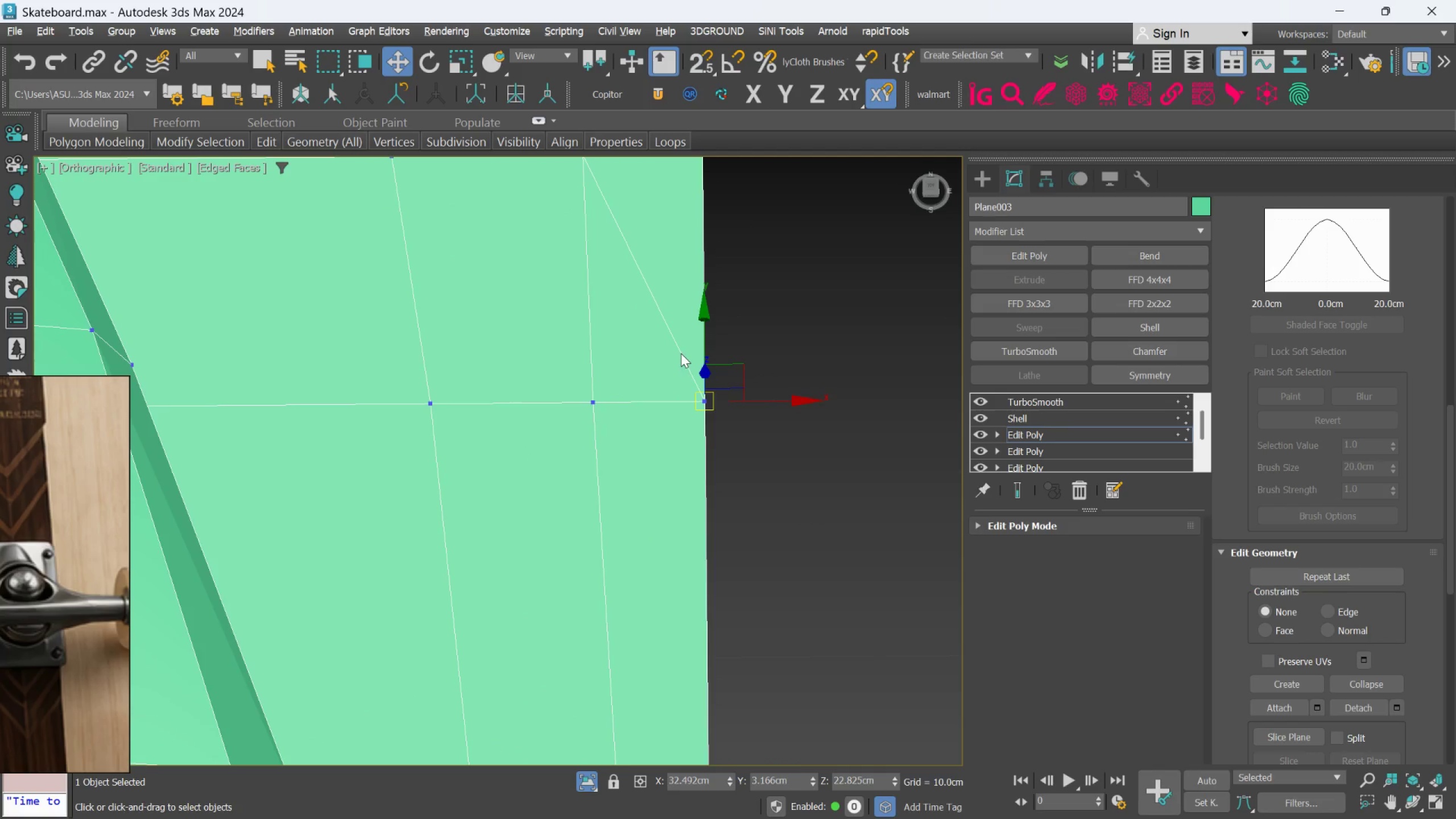 
left_click([681, 353])
 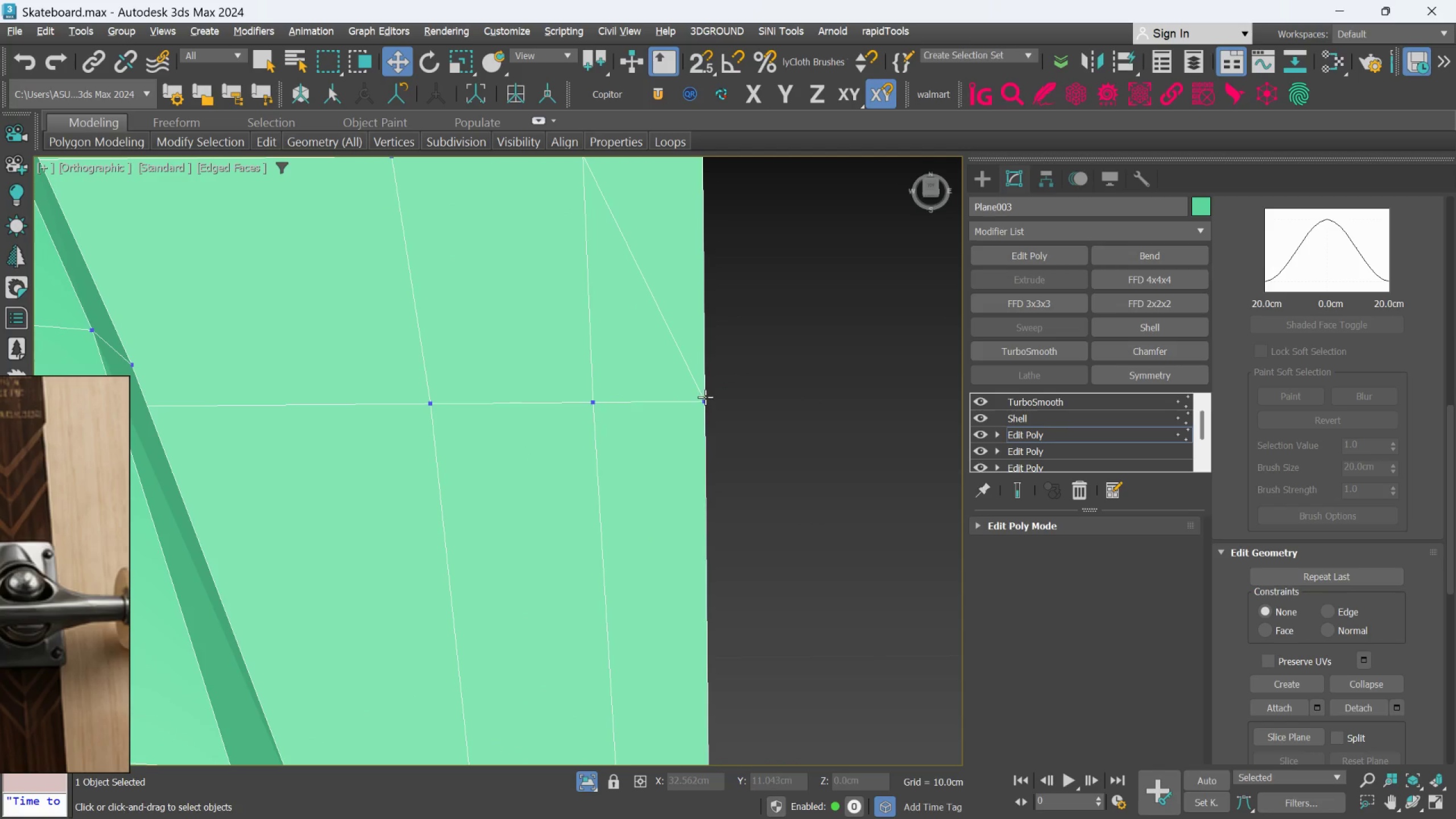 
left_click([705, 398])
 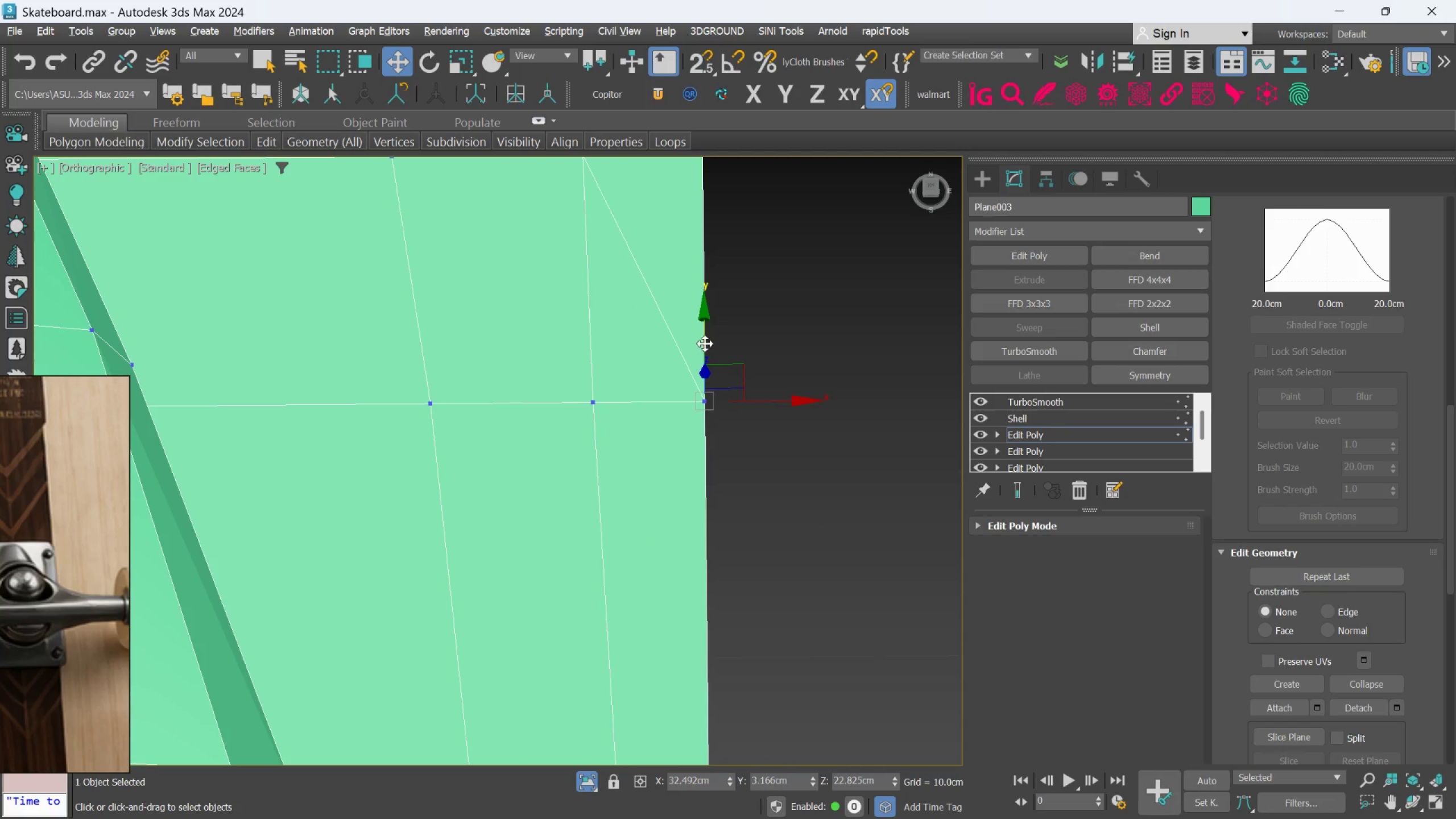 
left_click_drag(start_coordinate=[704, 341], to_coordinate=[702, 353])
 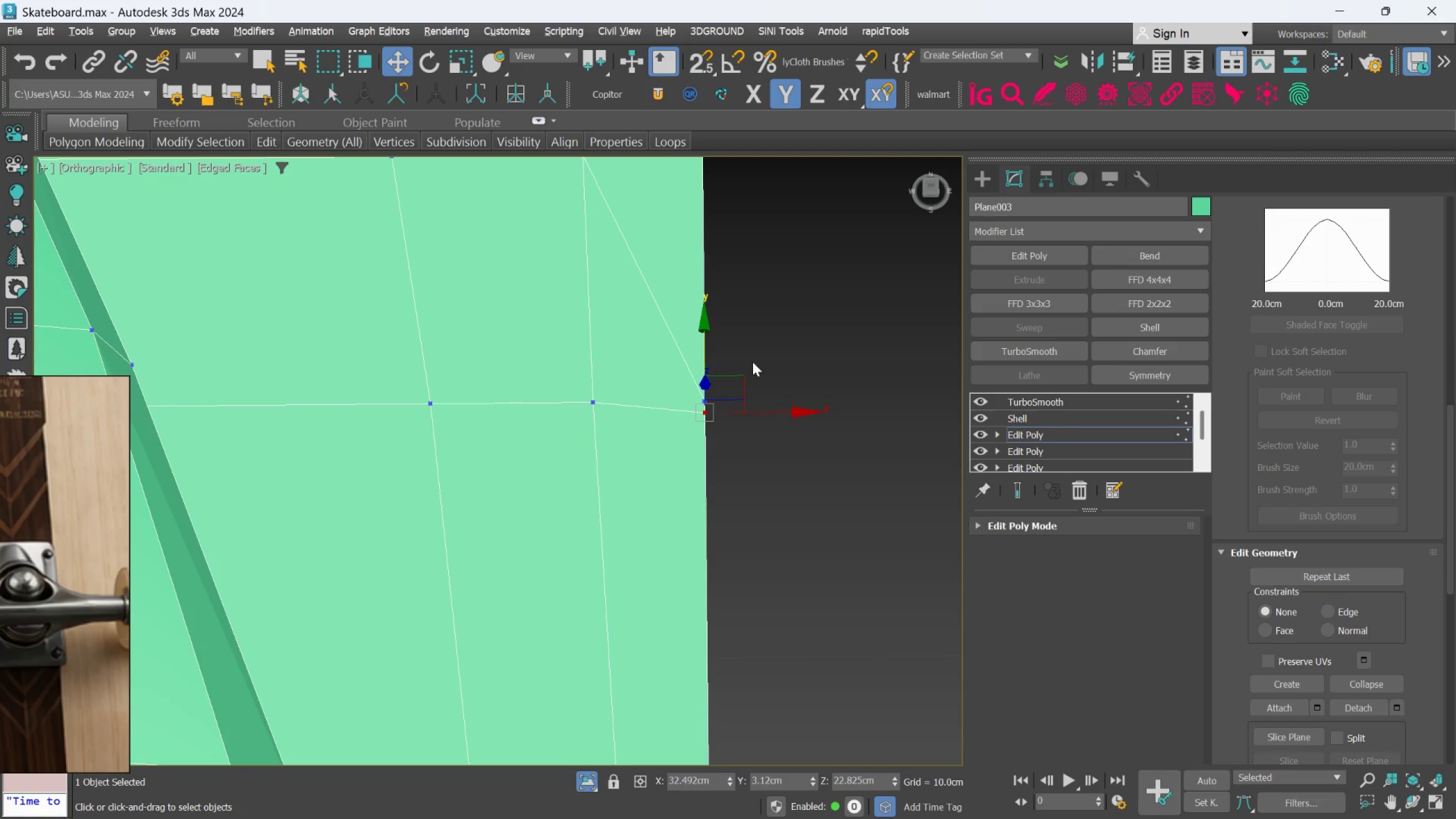 
left_click([755, 361])
 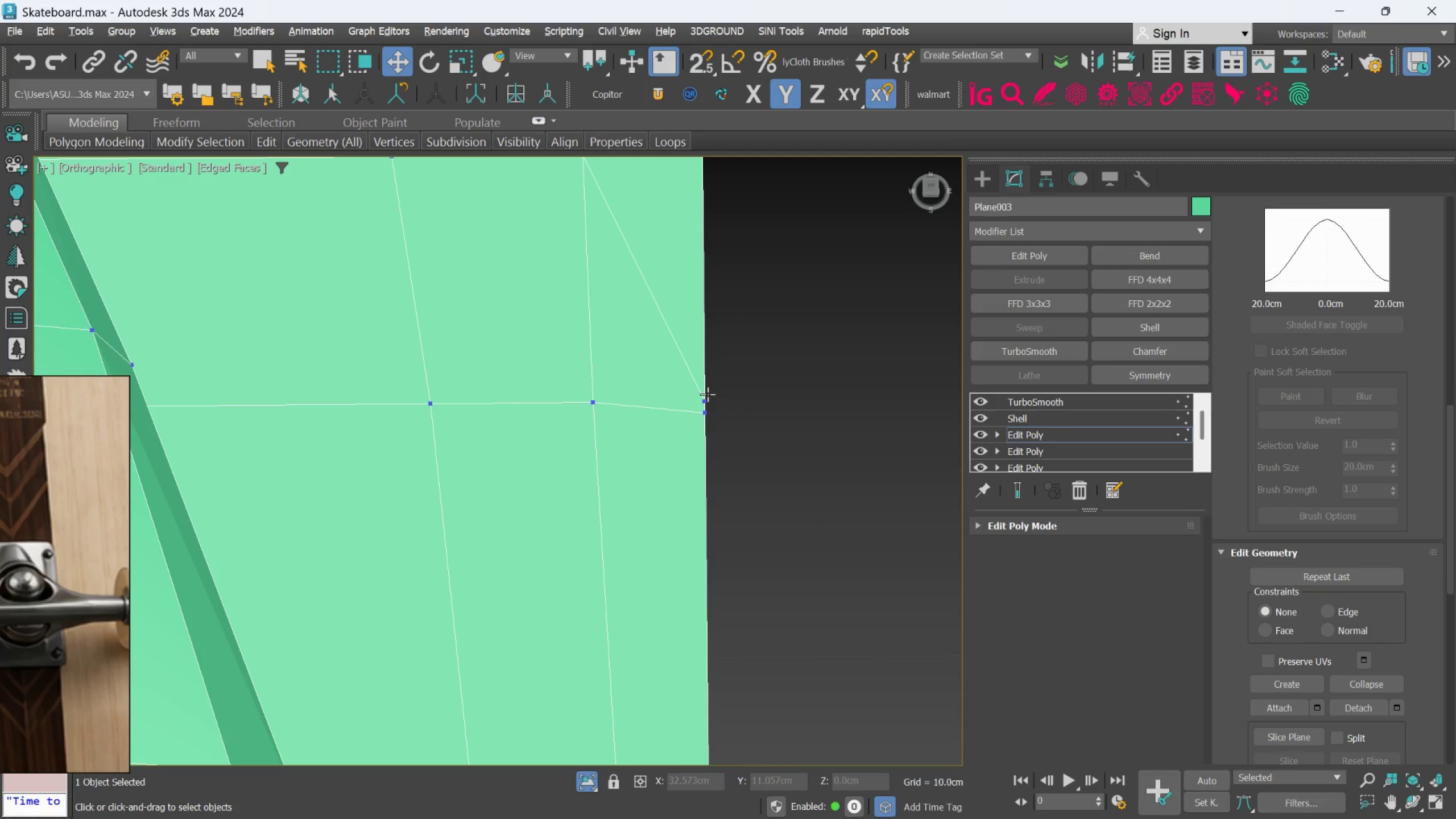 
left_click([706, 394])
 